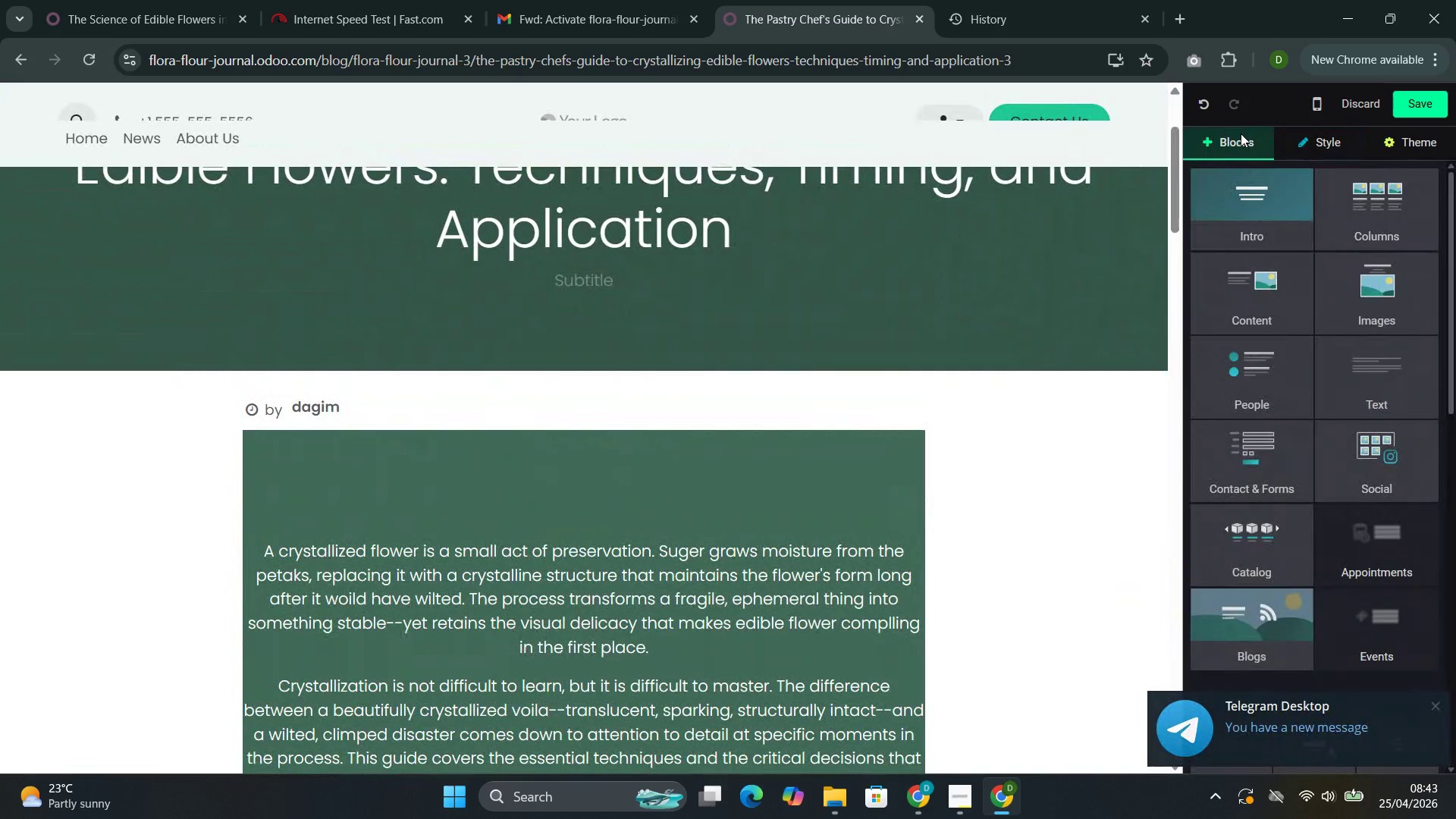 
wait(9.08)
 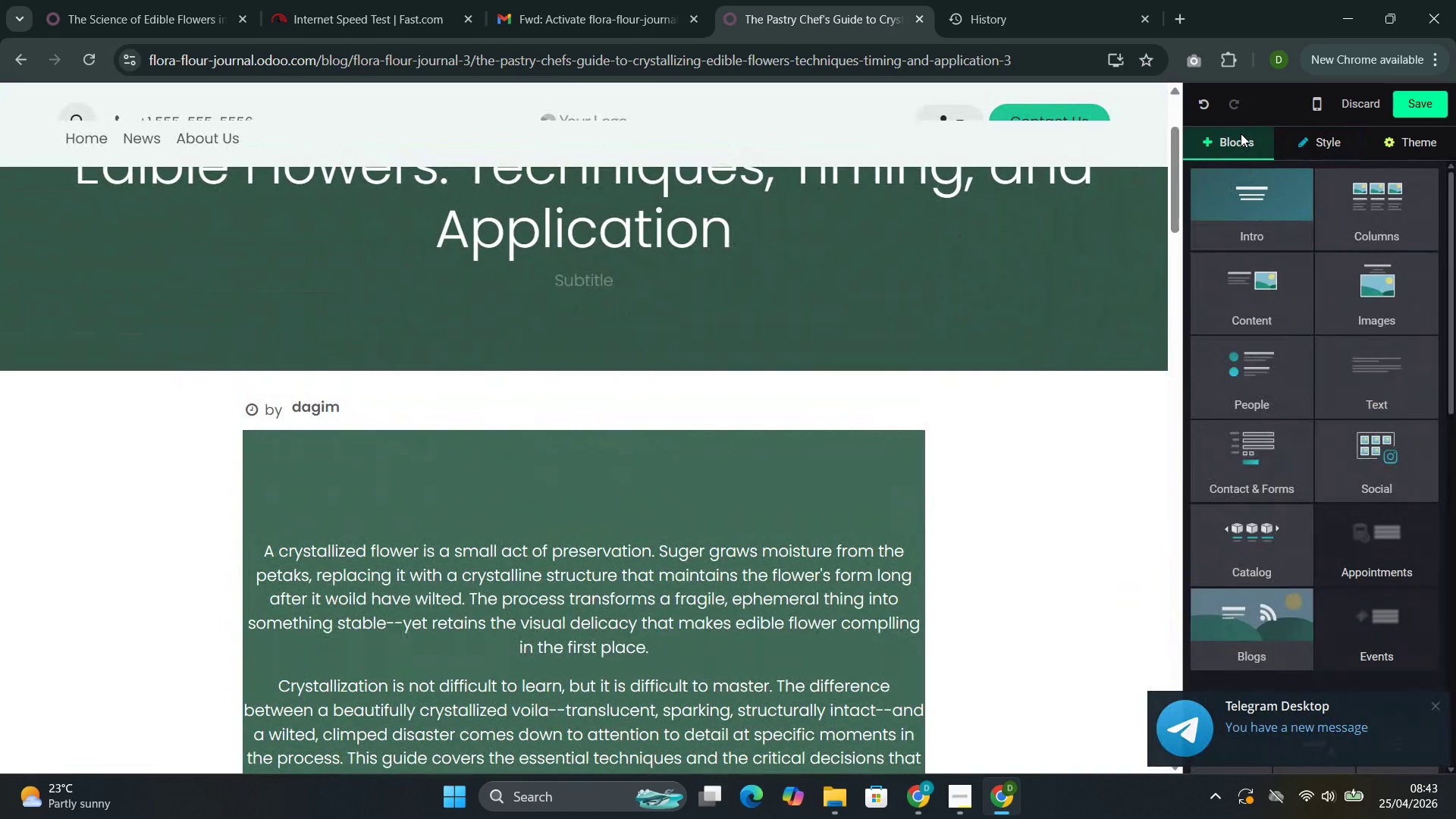 
left_click([1266, 294])
 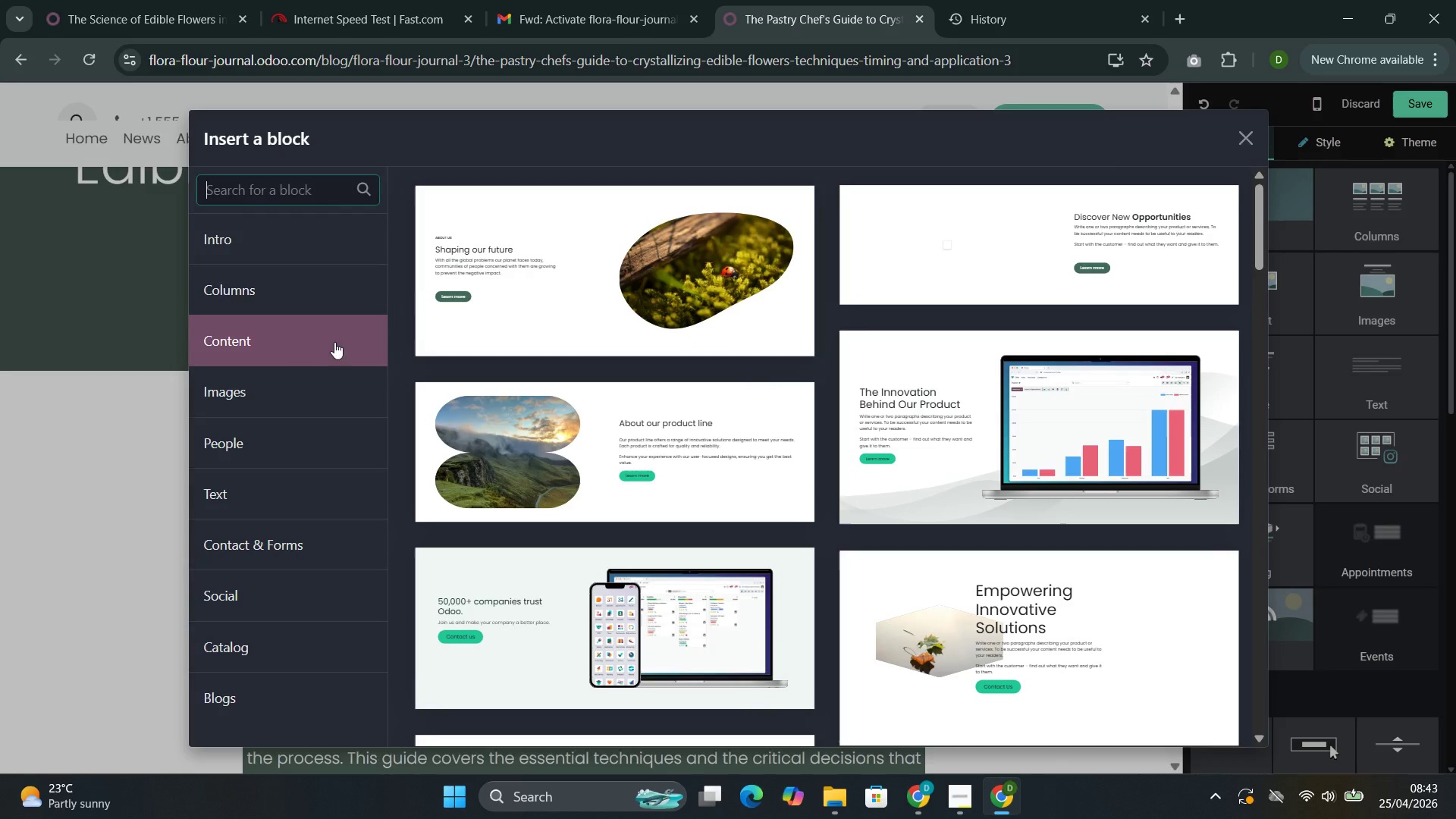 
left_click([235, 511])
 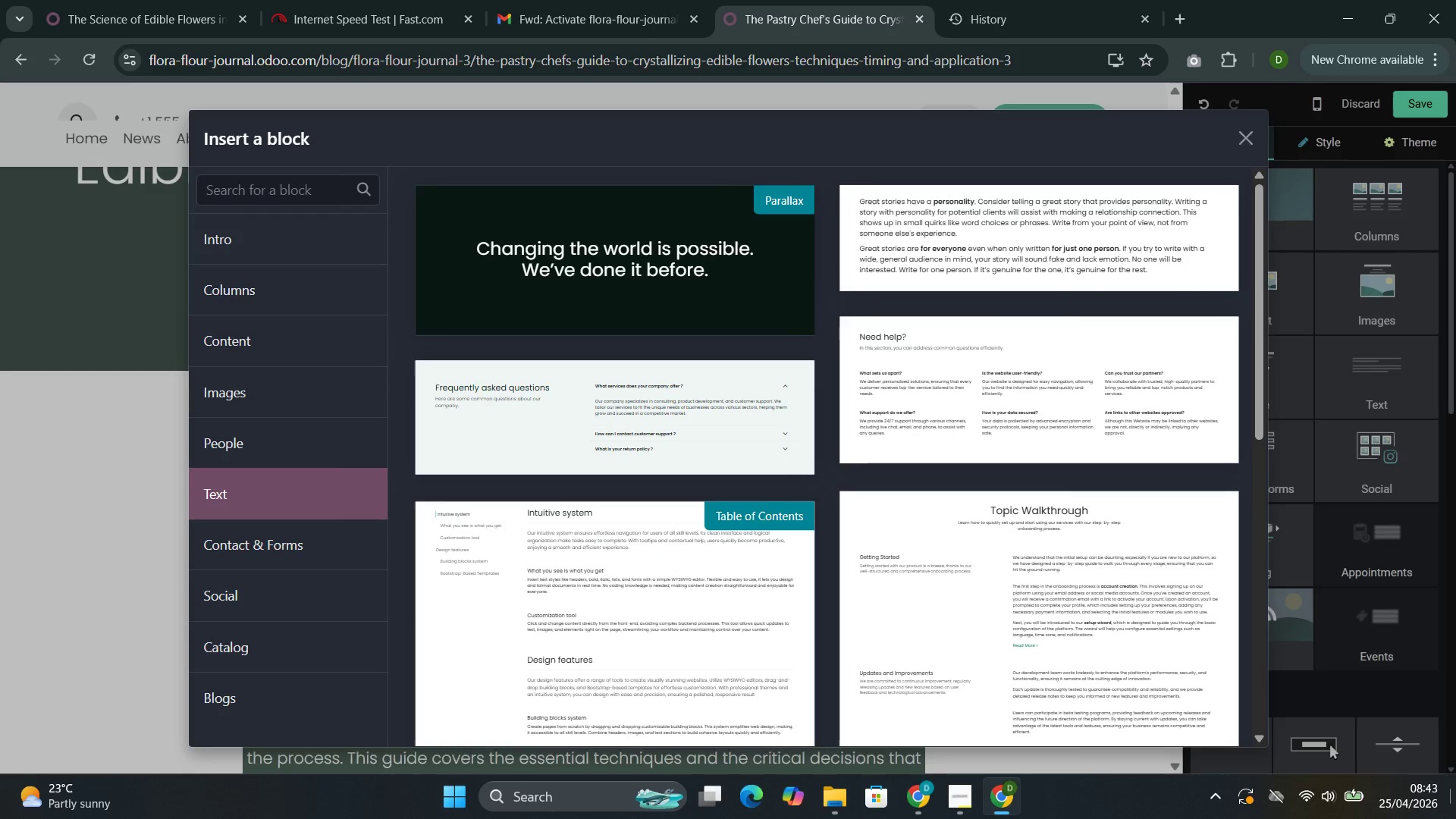 
left_click([1455, 818])
 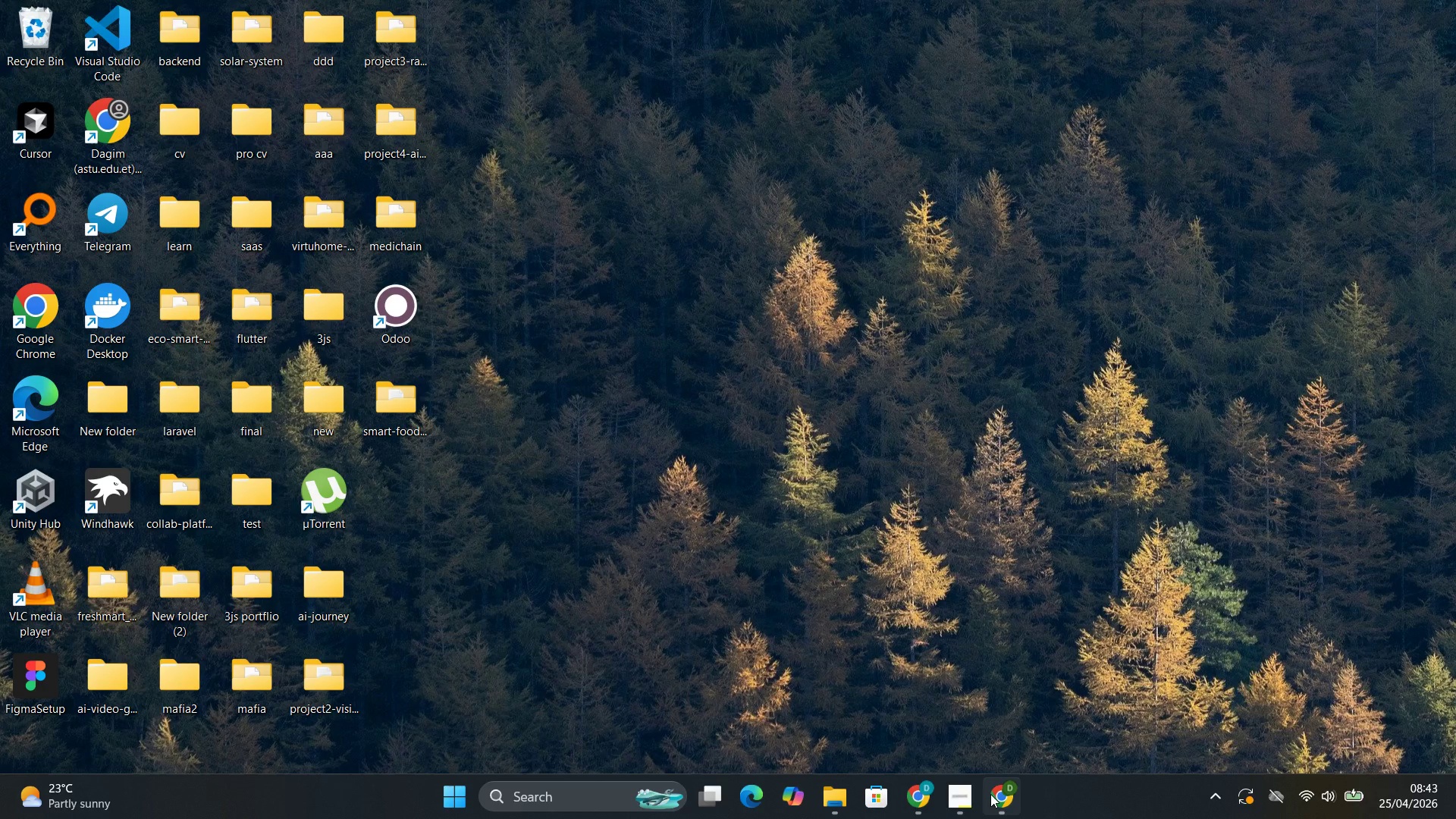 
left_click([994, 708])
 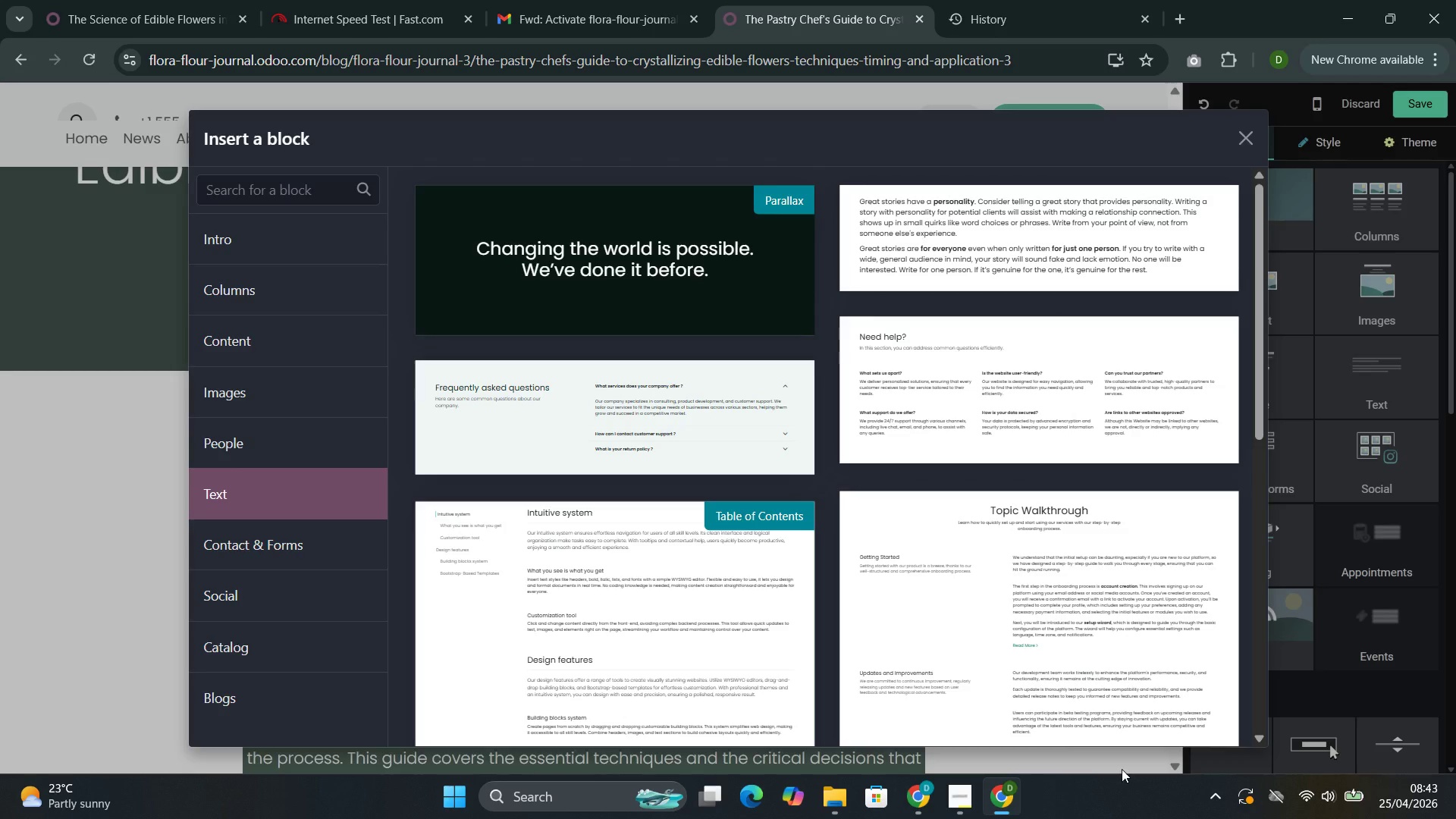 
left_click([952, 265])
 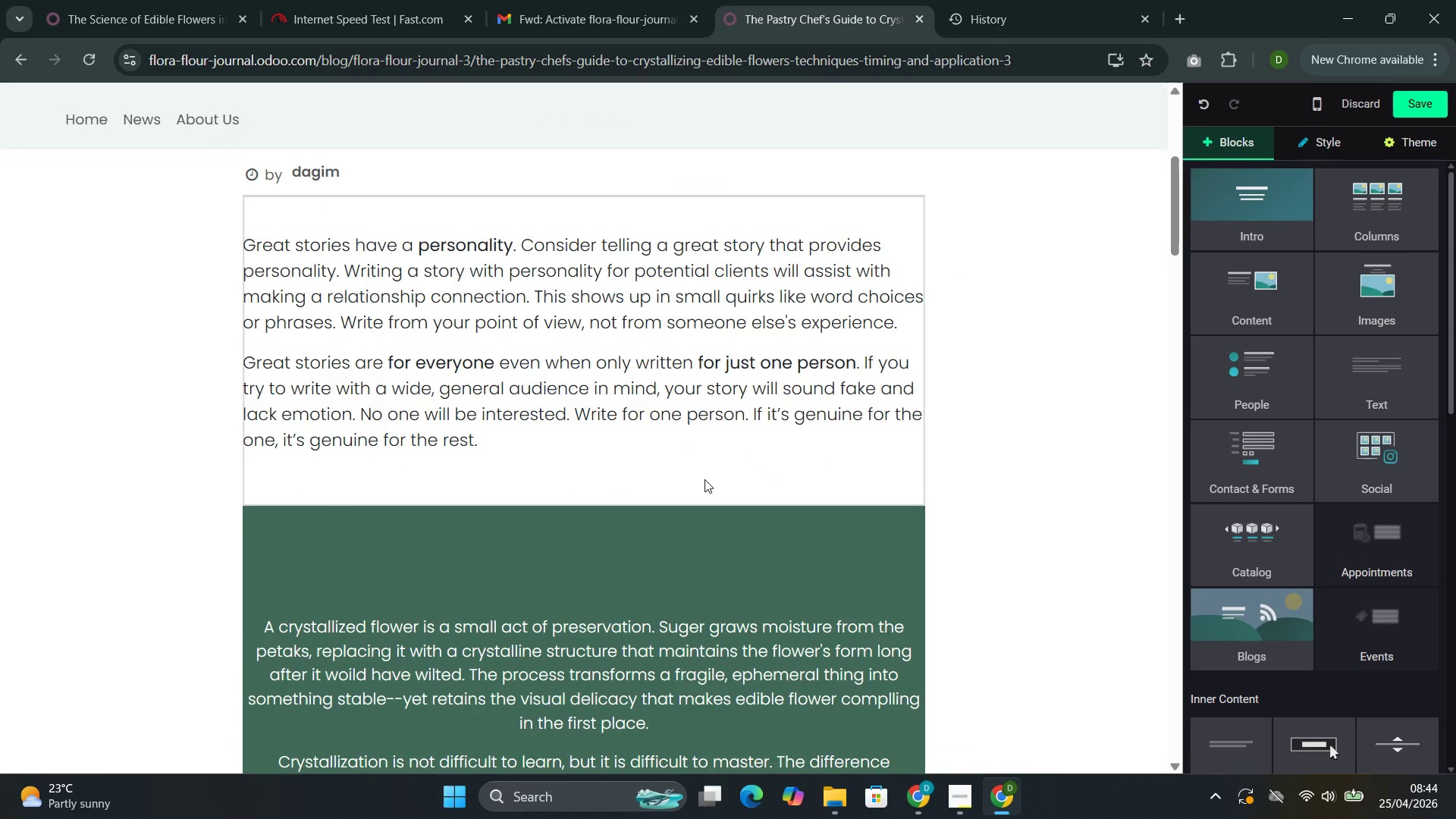 
left_click([595, 268])
 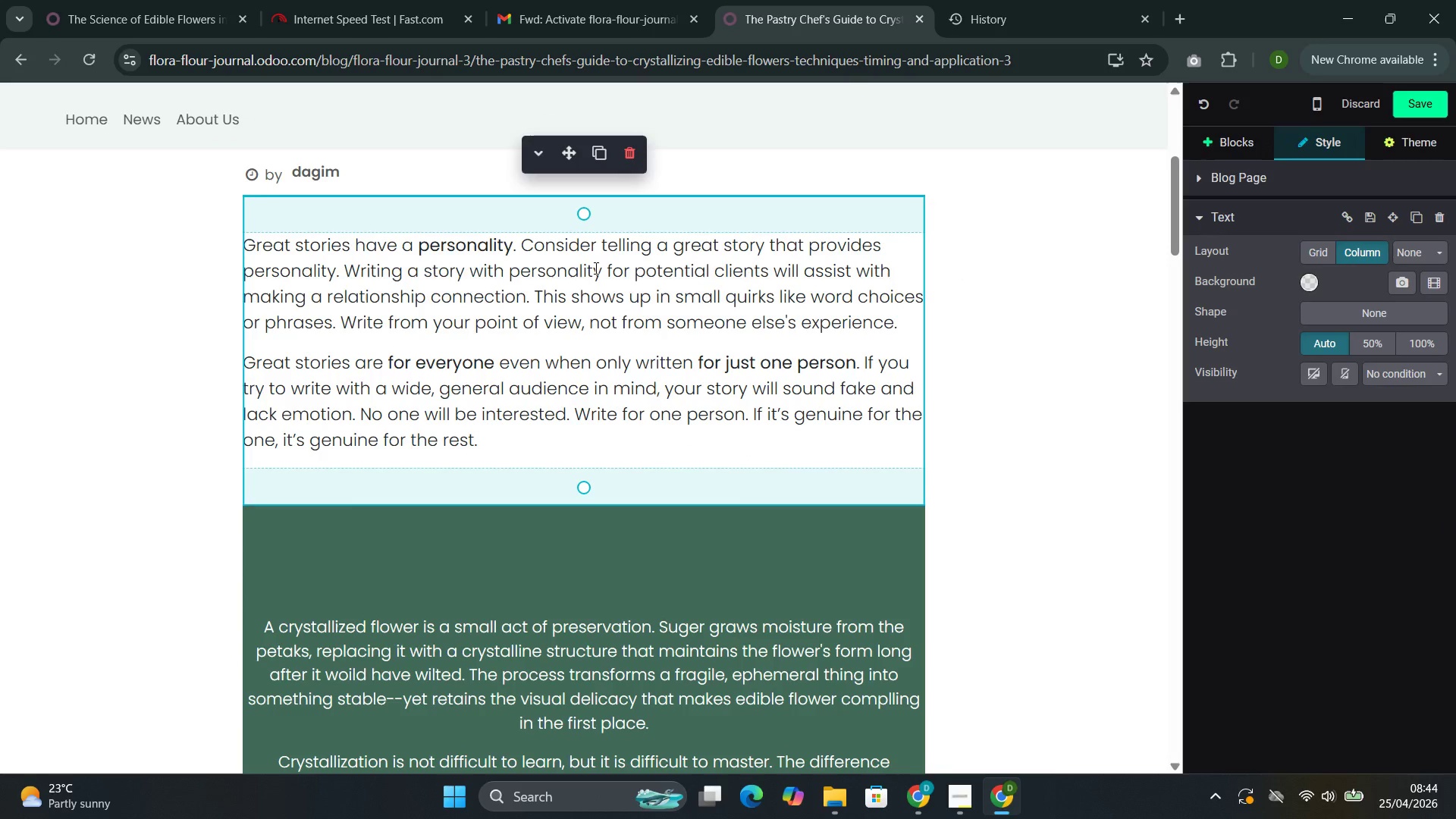 
key(Control+Z)
 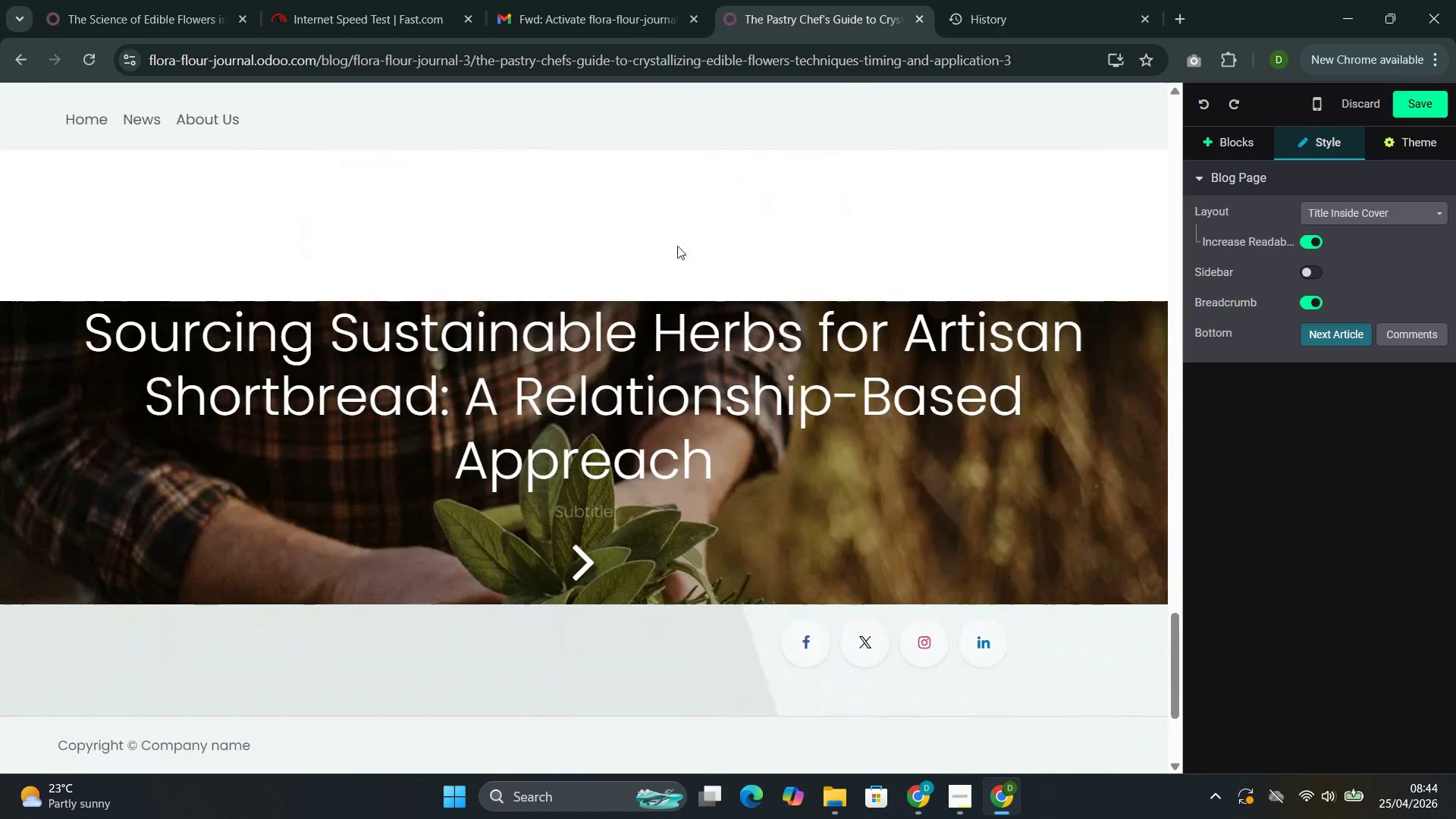 
left_click([717, 238])
 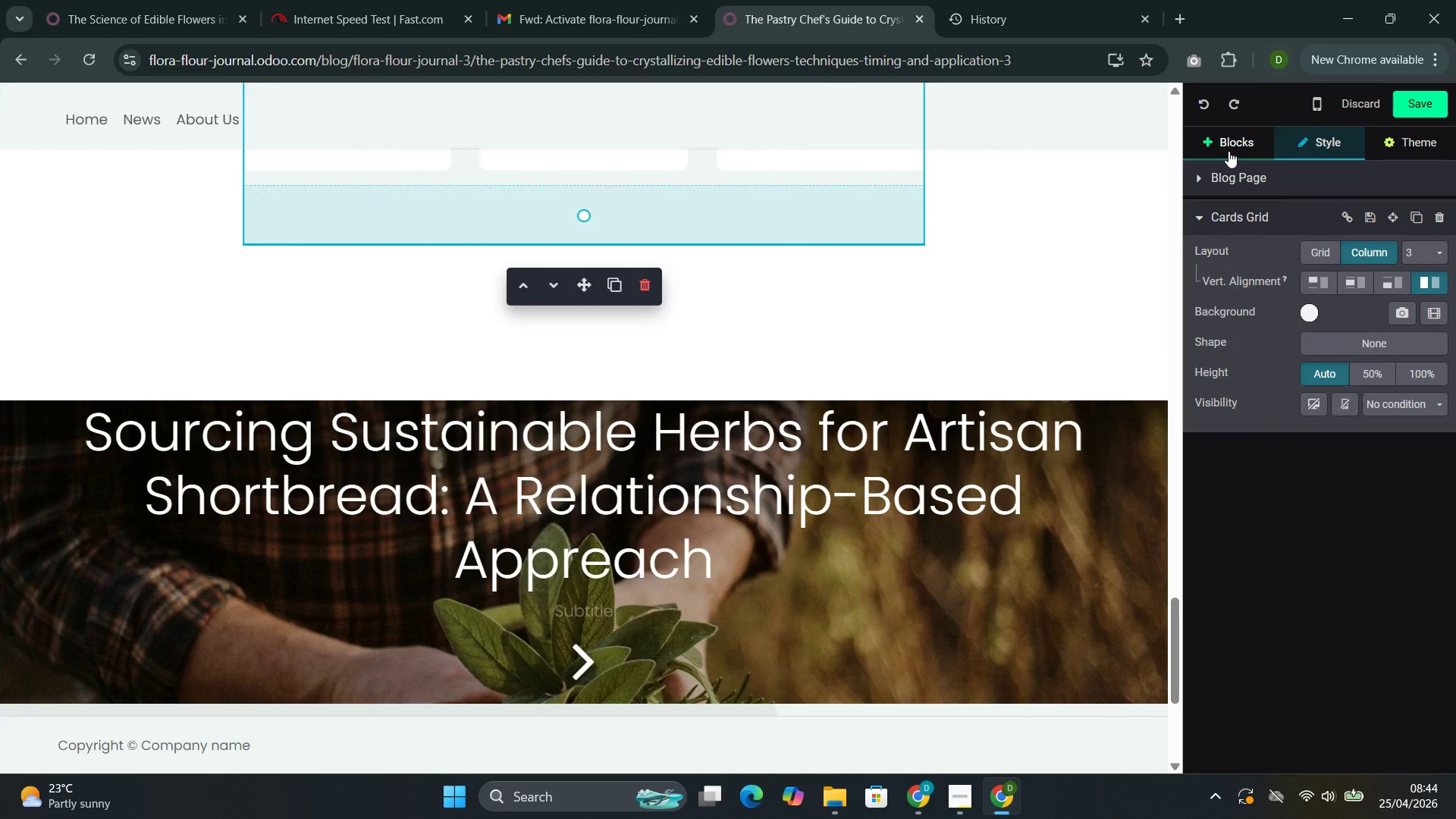 
left_click([1227, 152])
 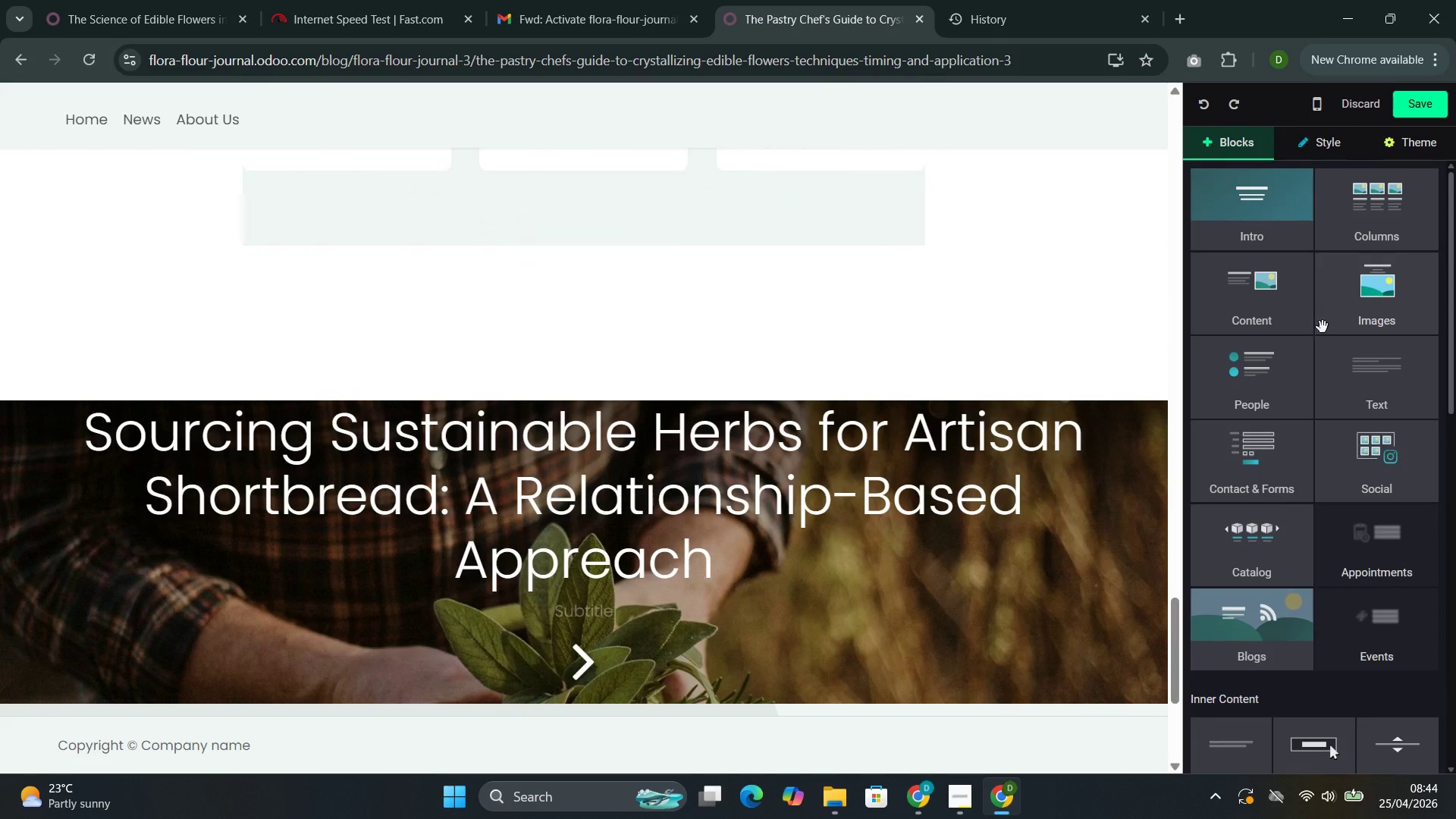 
left_click([1363, 384])
 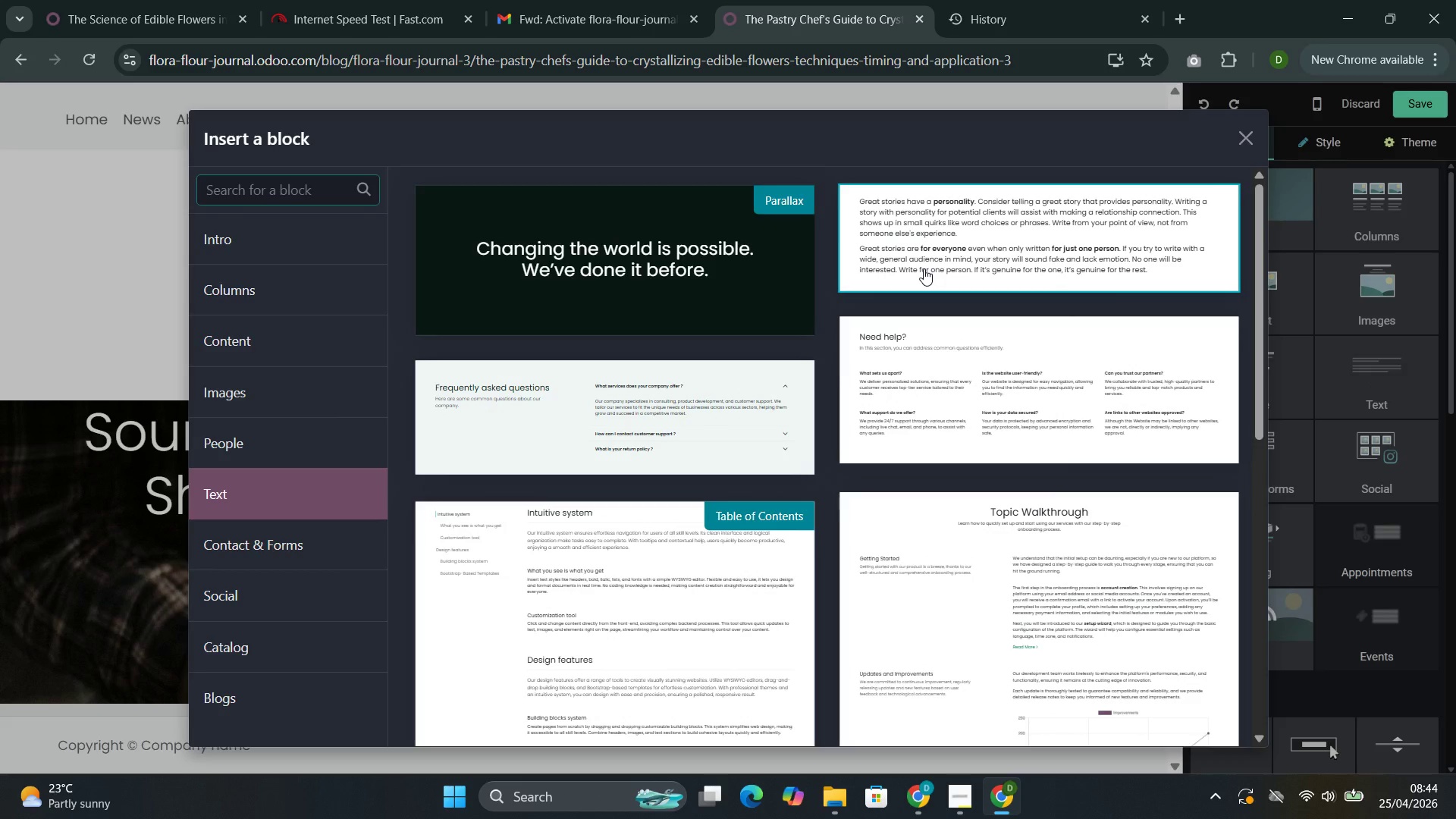 
left_click([959, 249])
 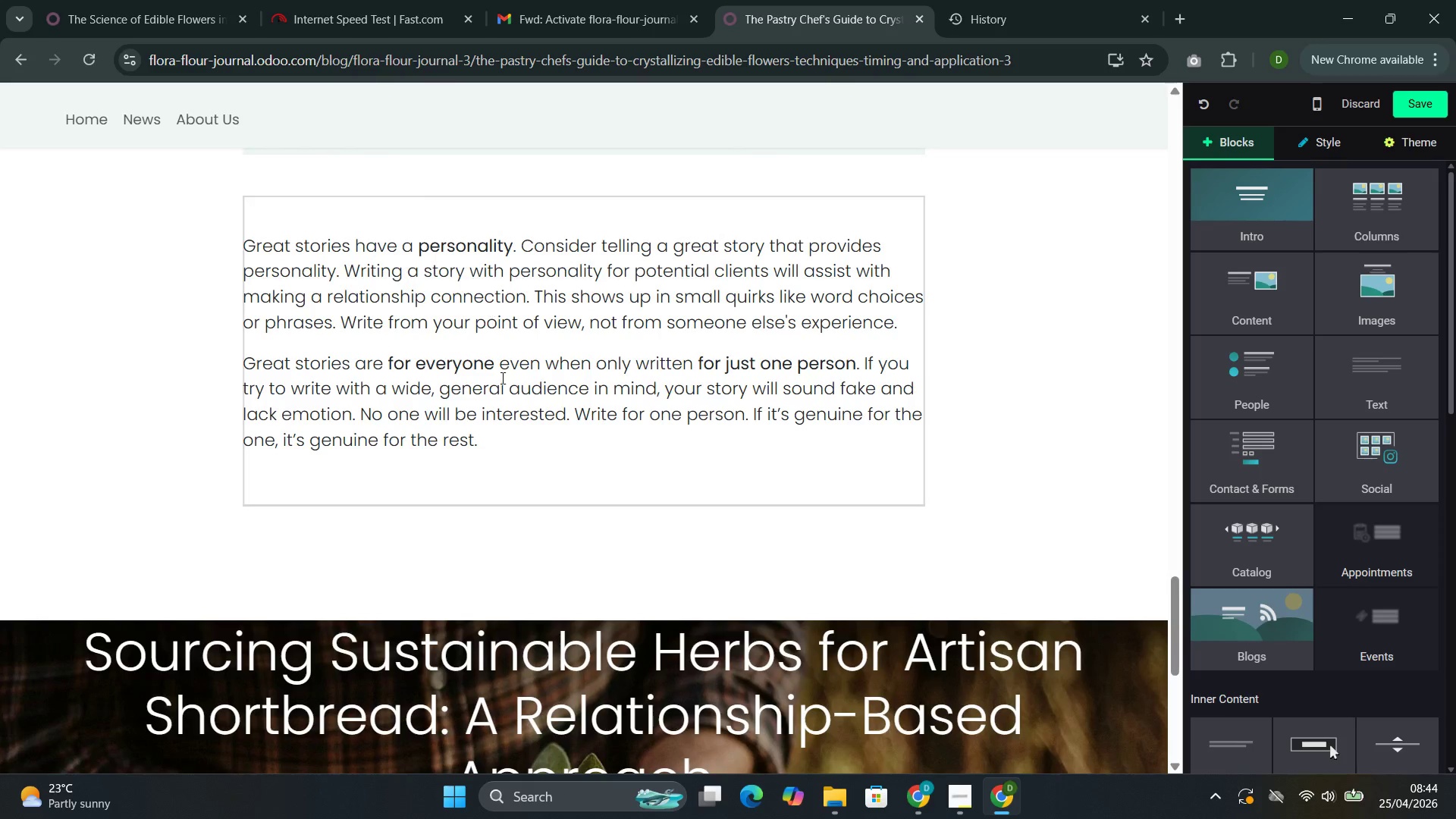 
left_click_drag(start_coordinate=[495, 438], to_coordinate=[241, 248])
 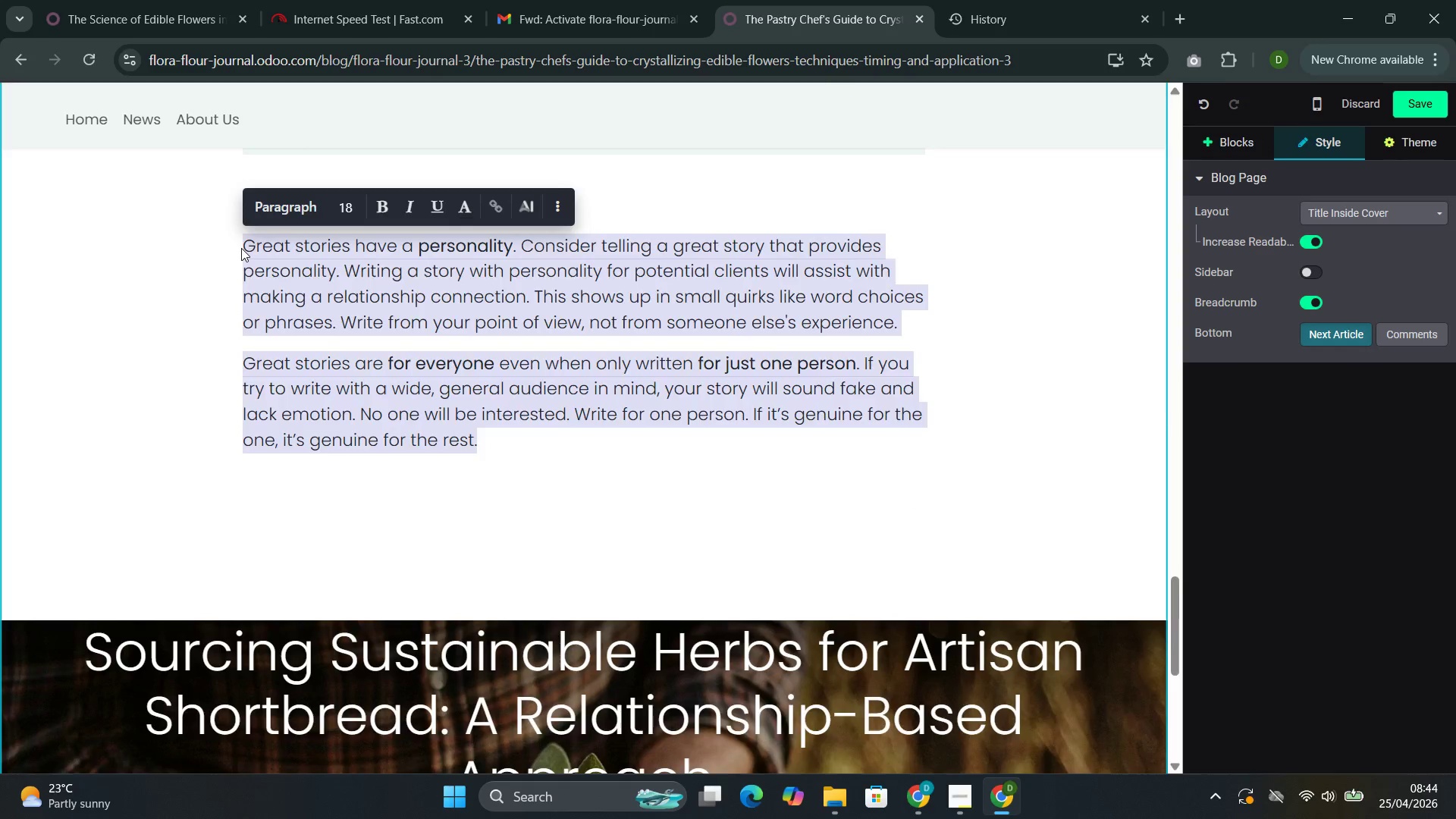 
key(Backspace)
 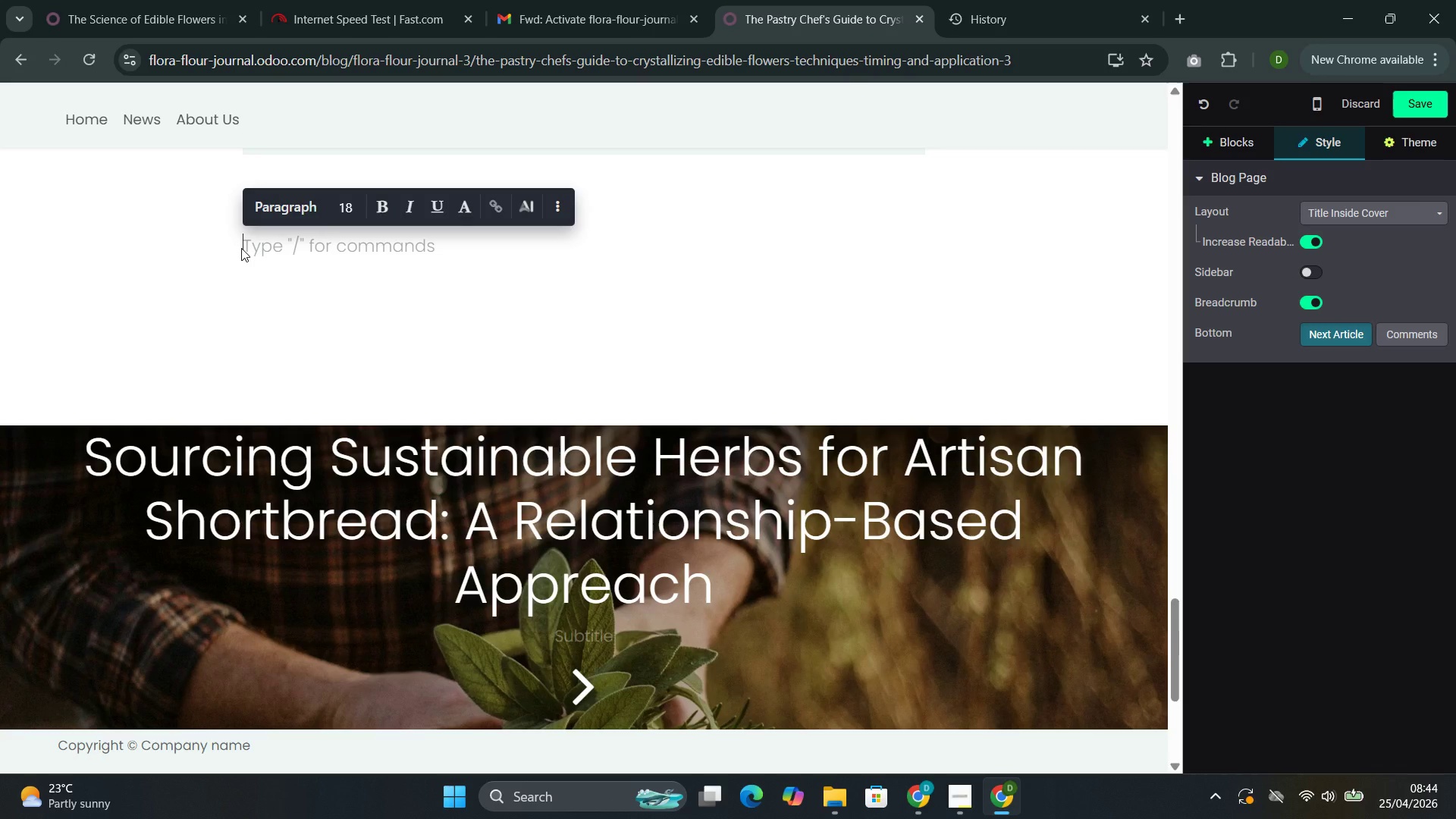 
type(Applicar)
key(Backspace)
type(tion TECHniques )
 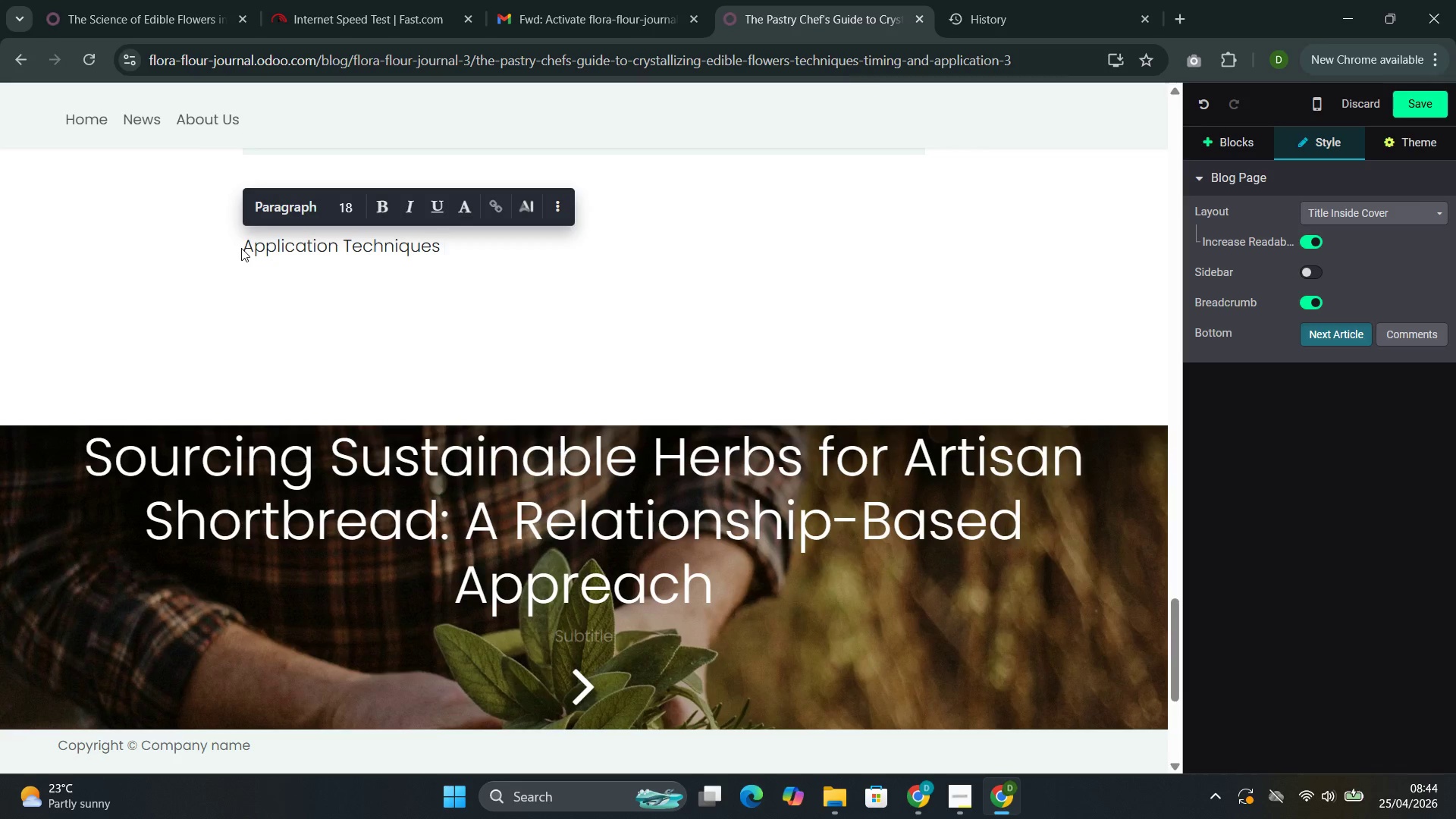 
left_click_drag(start_coordinate=[462, 250], to_coordinate=[240, 259])
 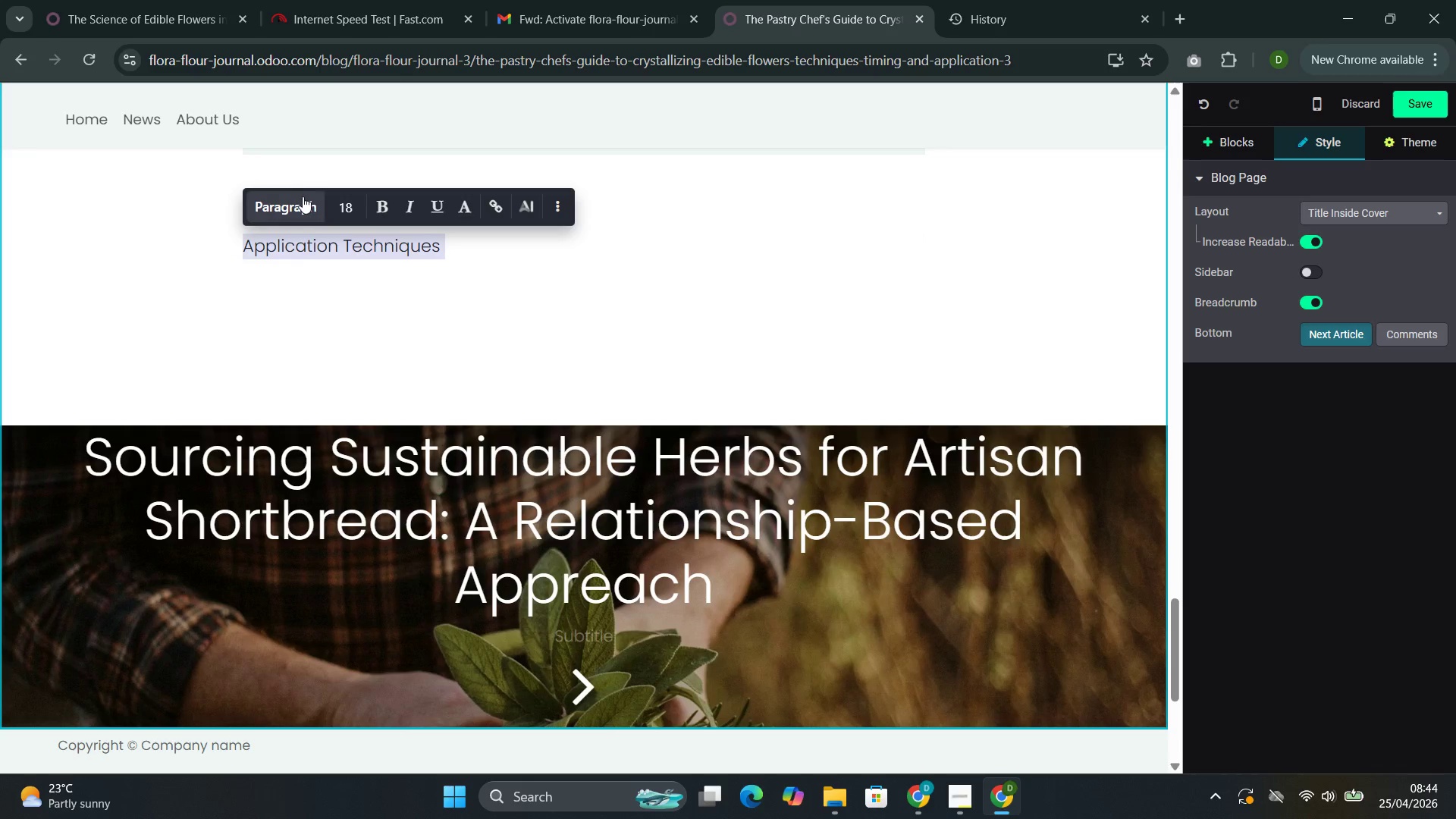 
left_click([303, 198])
 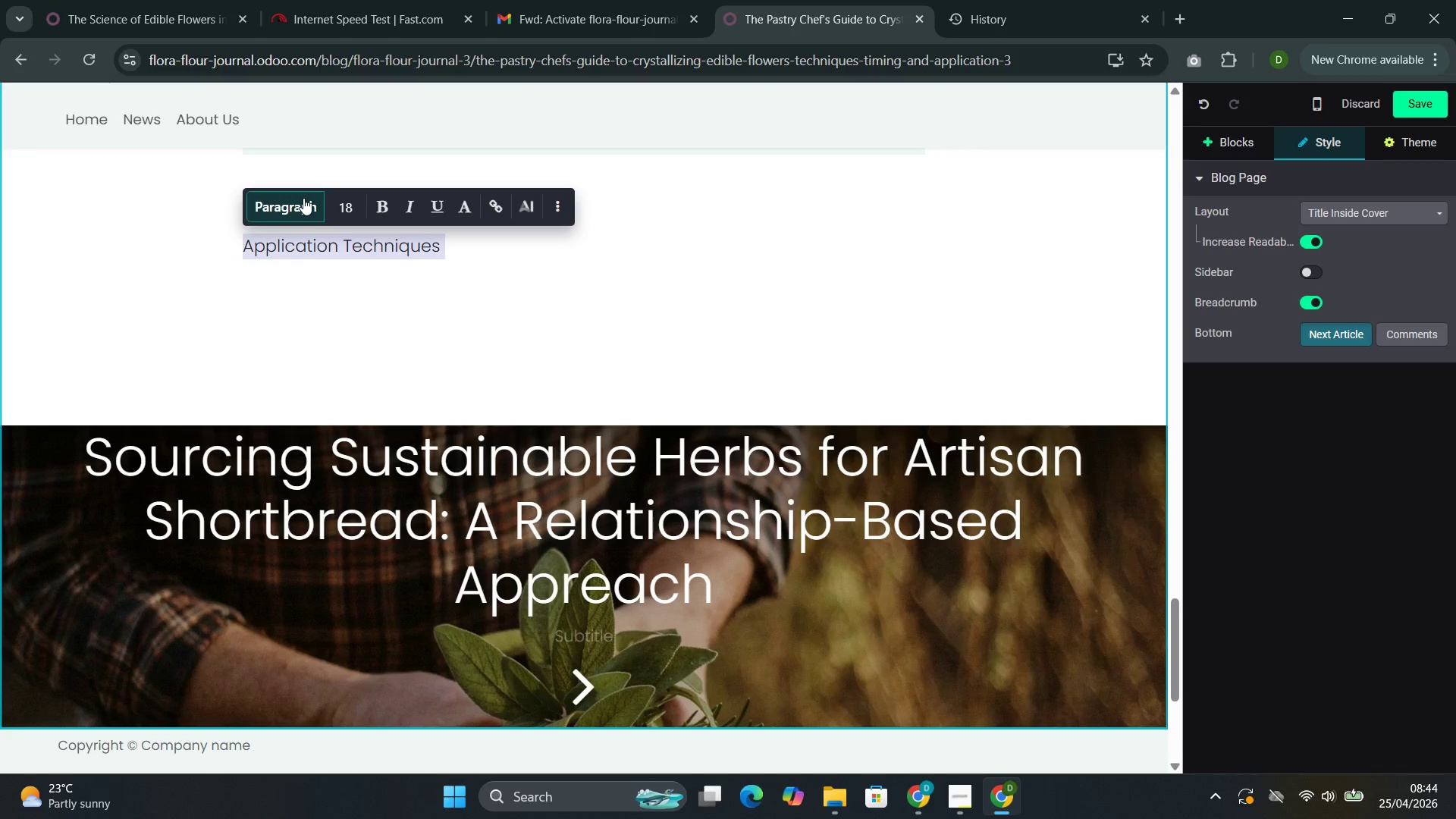 
mouse_move([305, 224])
 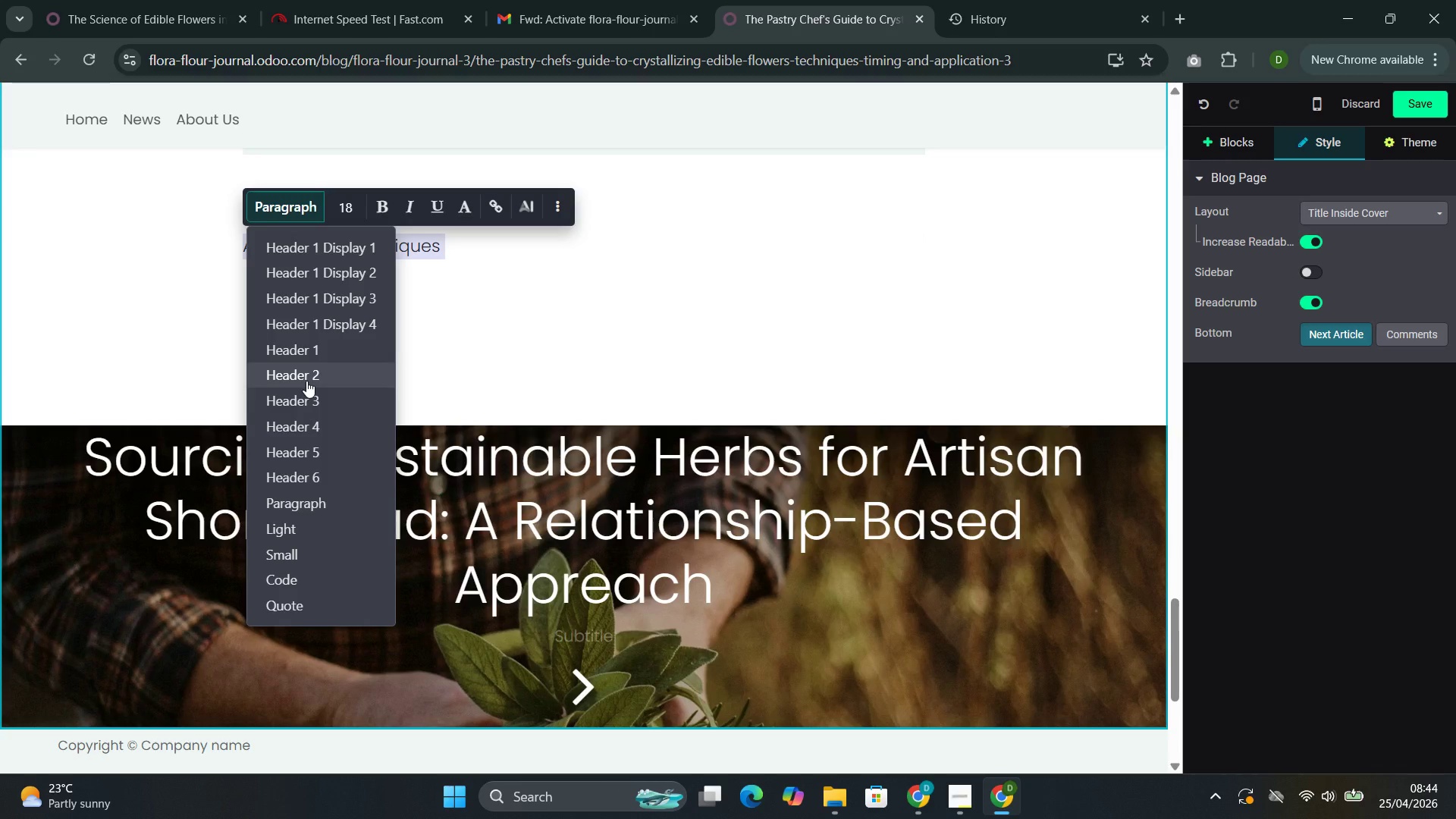 
left_click([306, 381])
 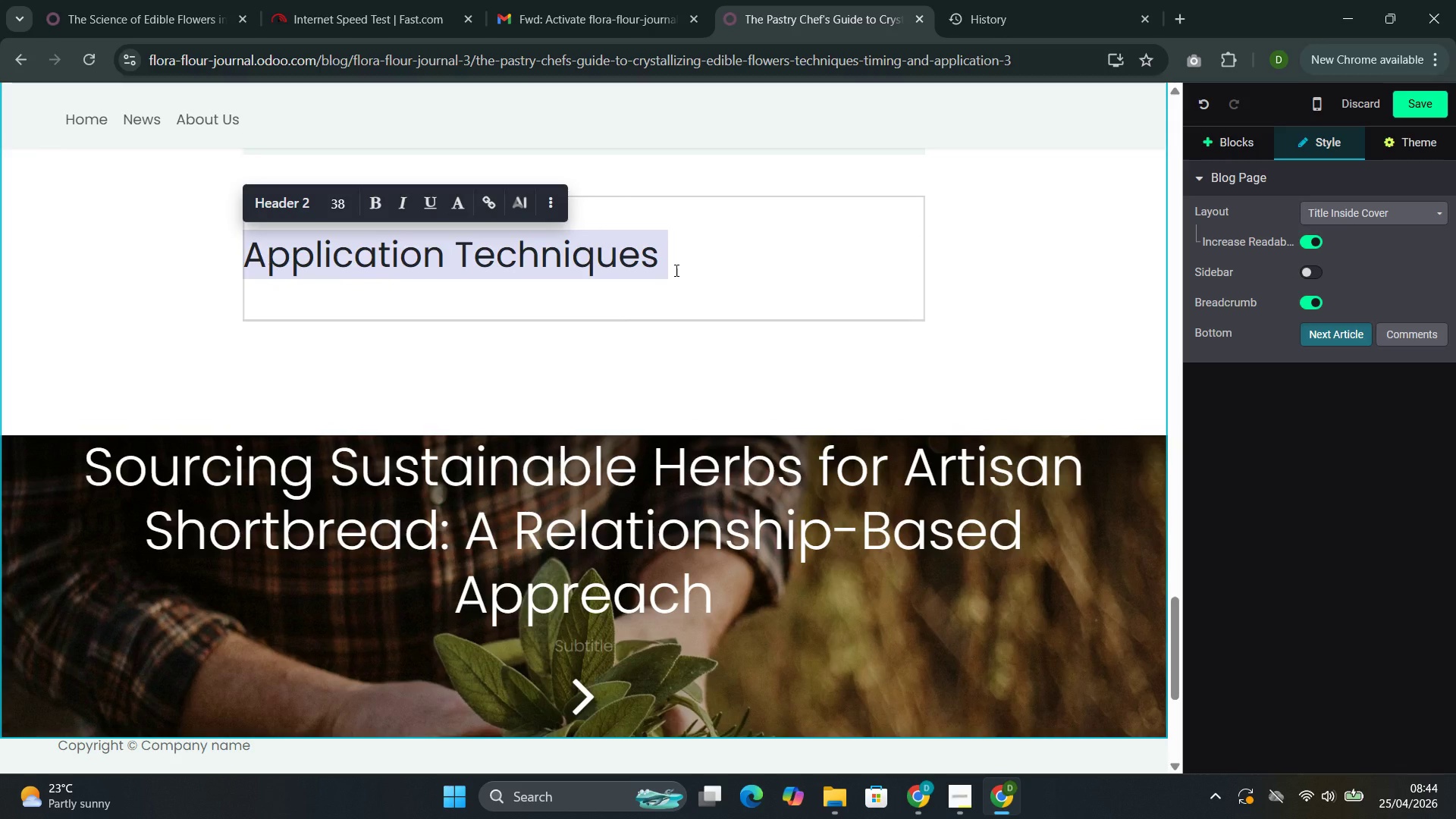 
left_click([675, 271])
 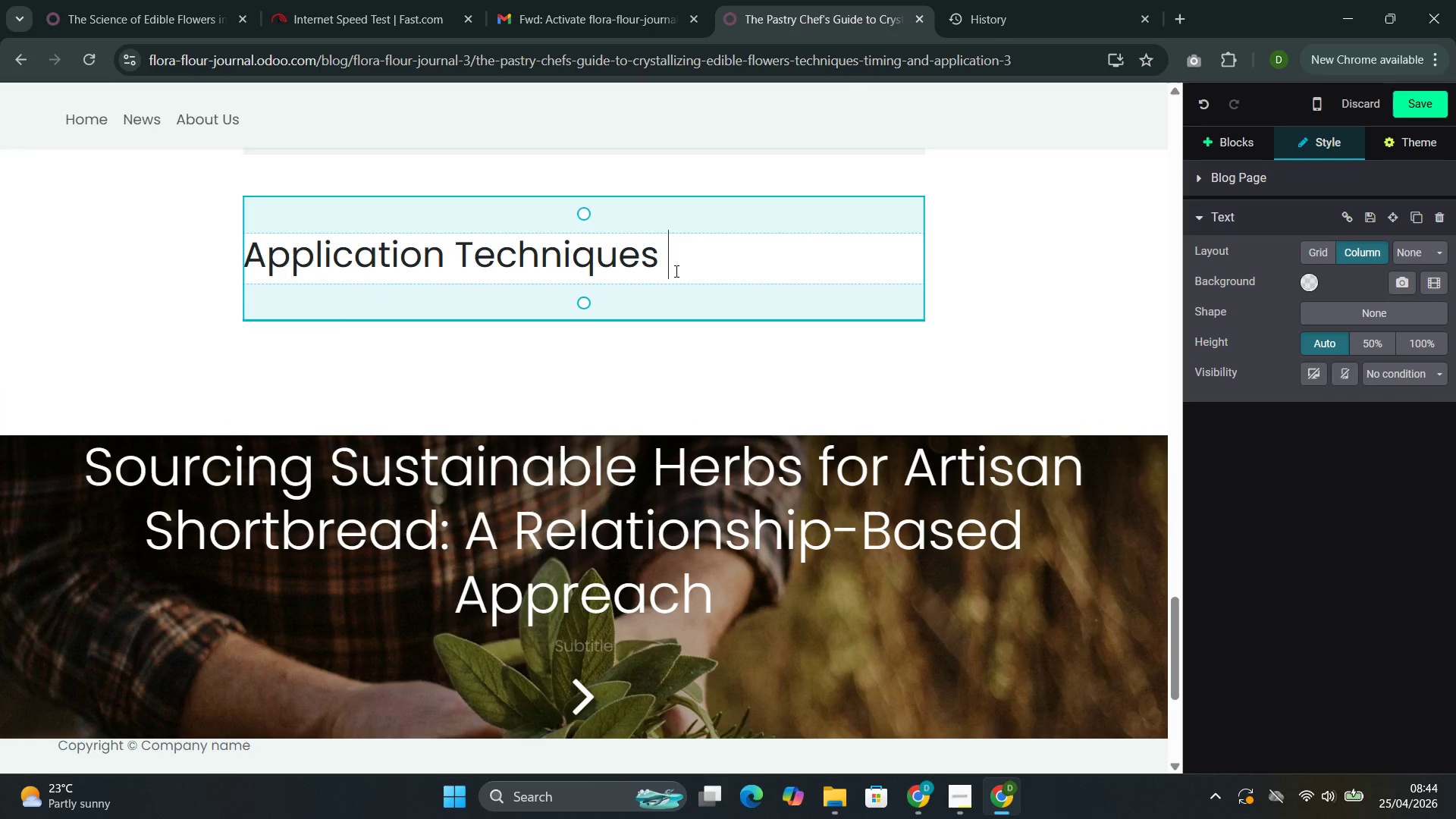 
key(Enter)
 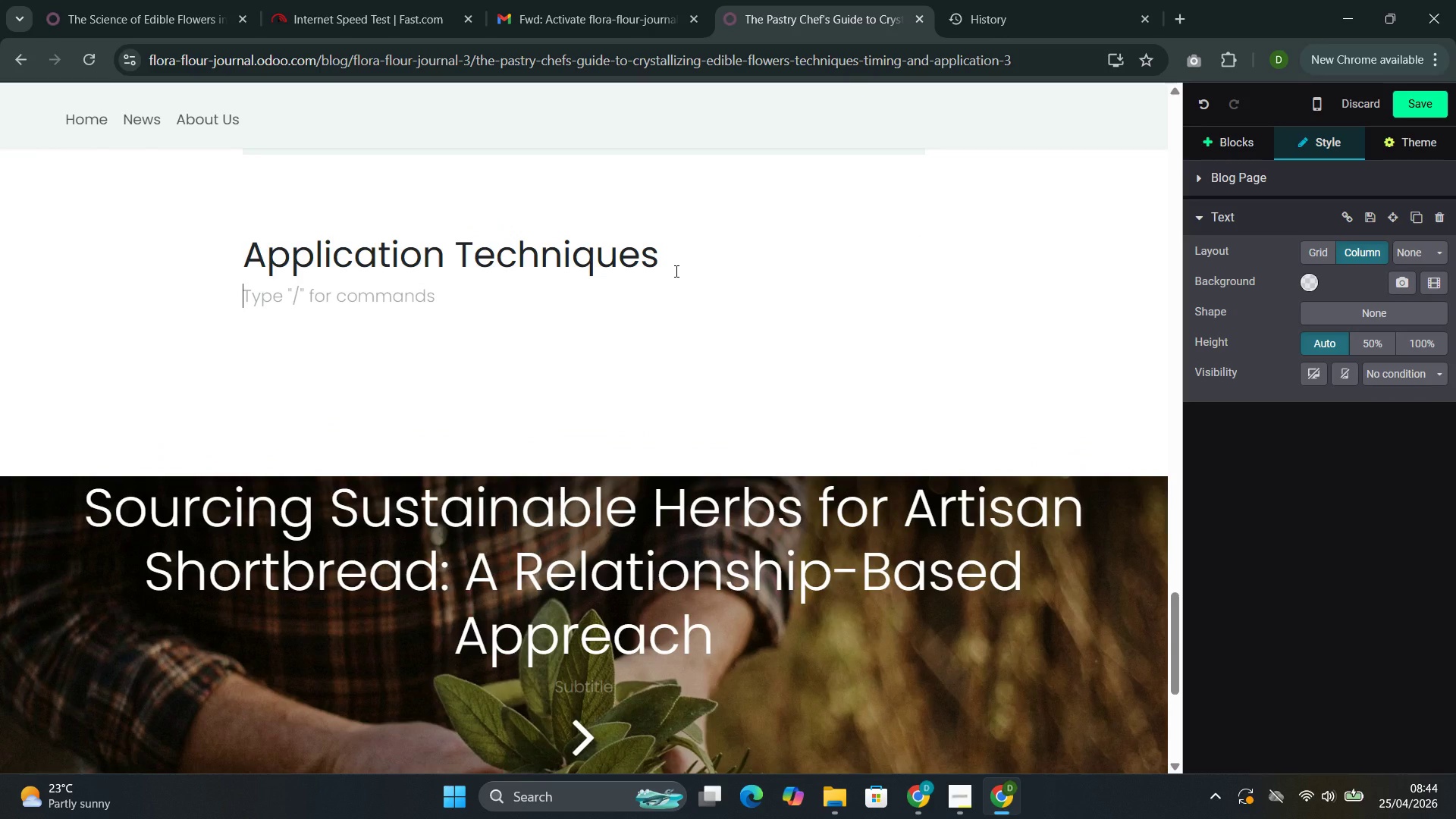 
type(Crystallized flowers are fragile. placement on finished past)
 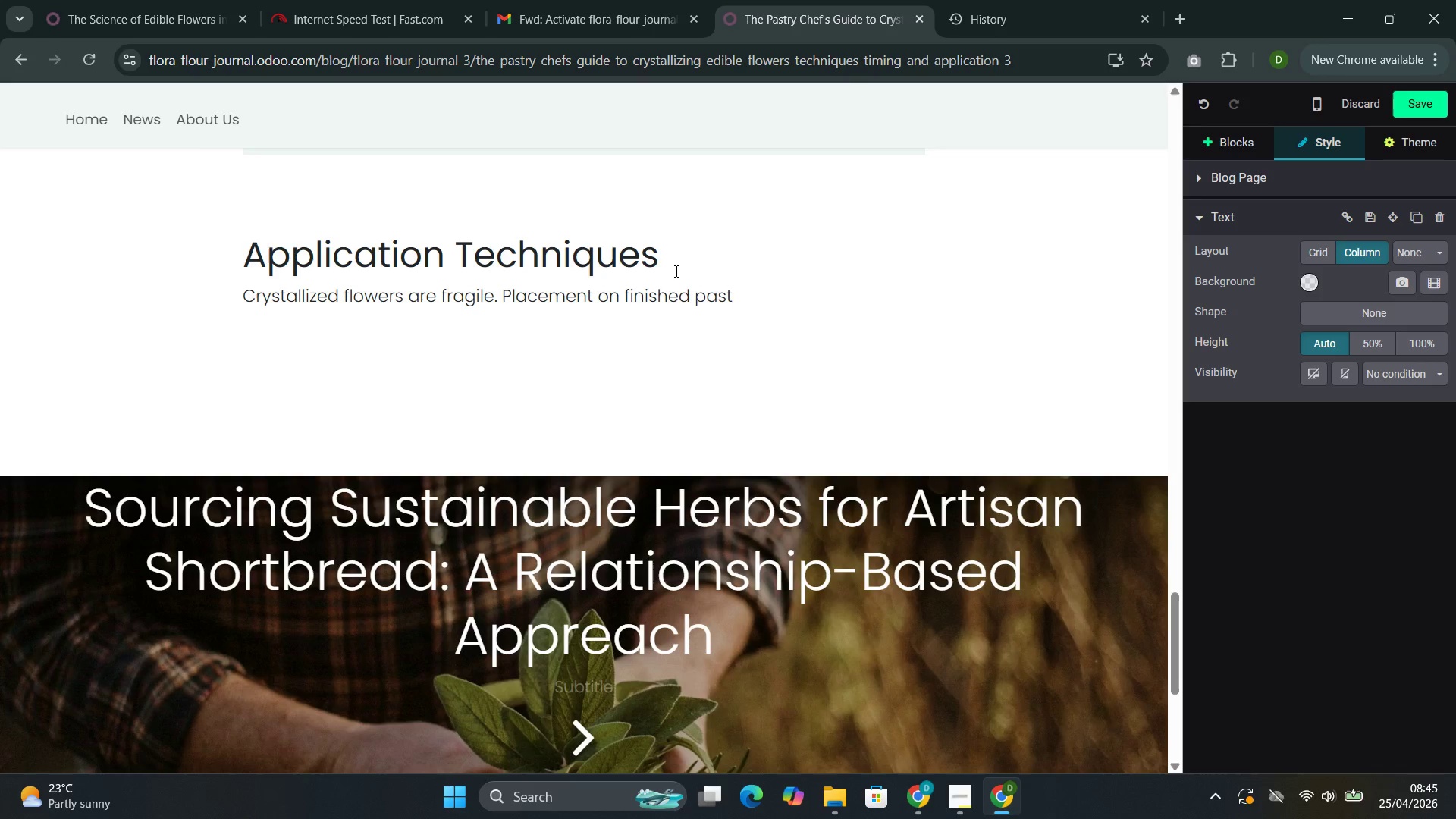 
type(ries  re)
 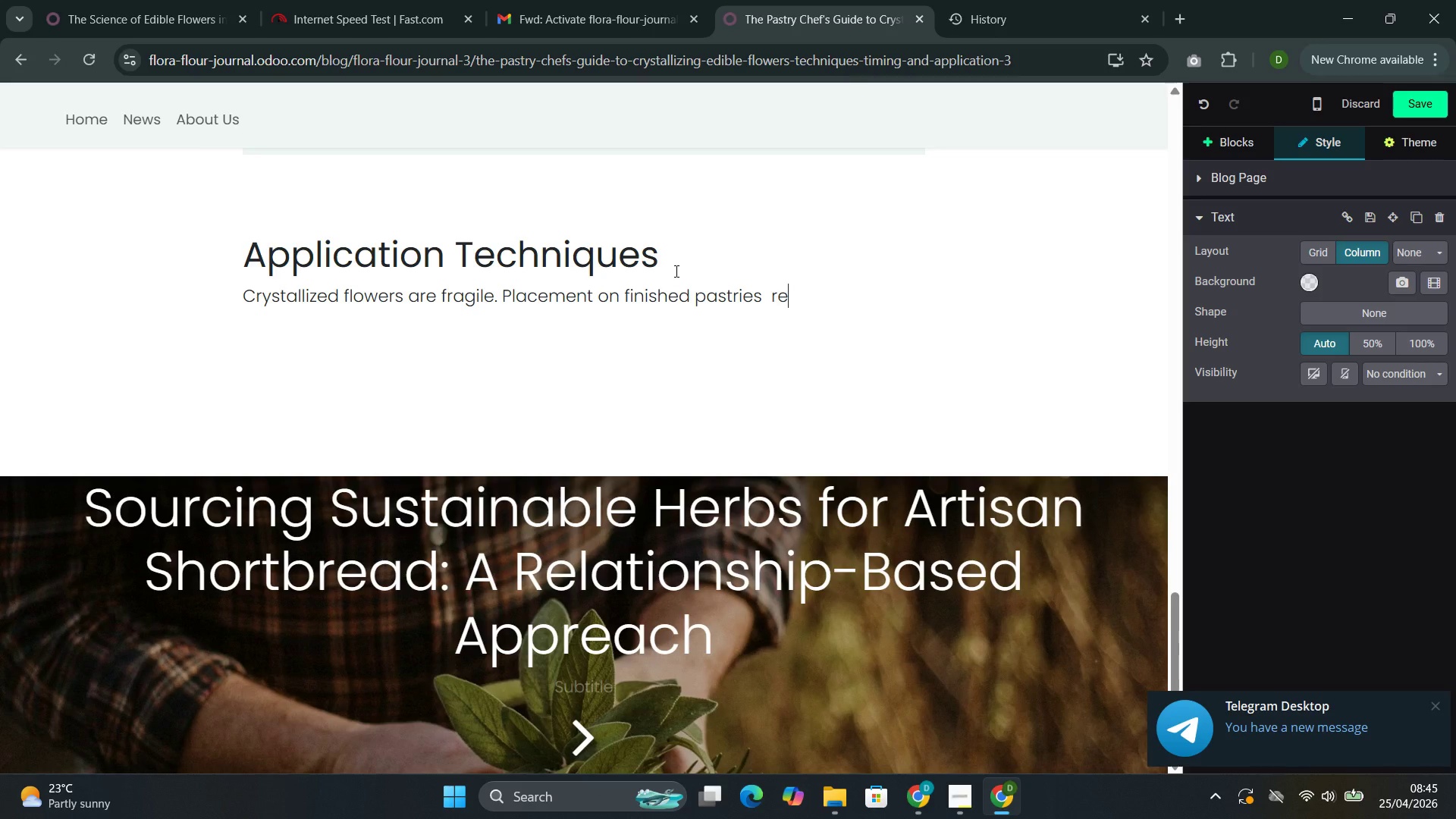 
key(ArrowLeft)
 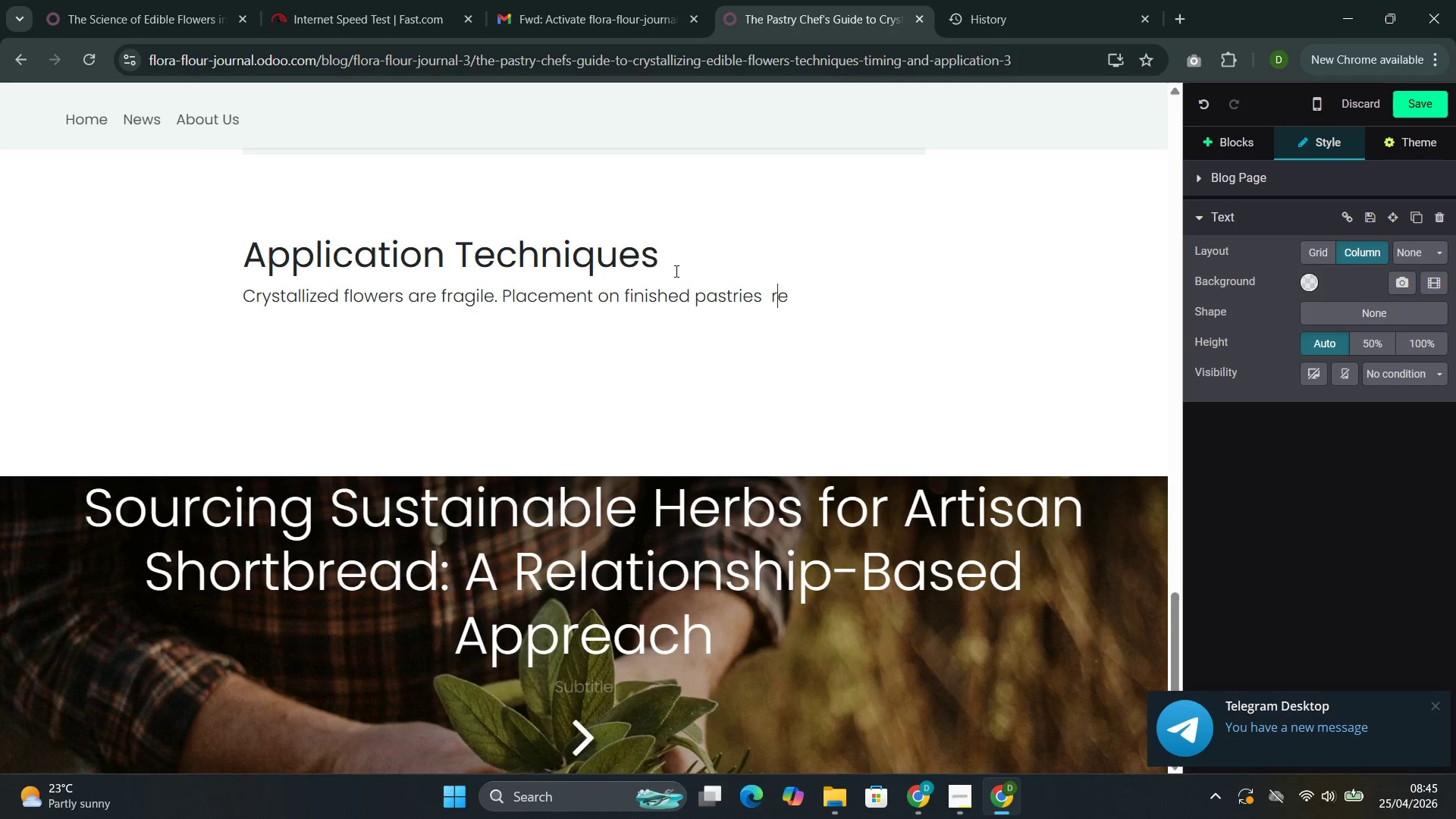 
key(ArrowLeft)
 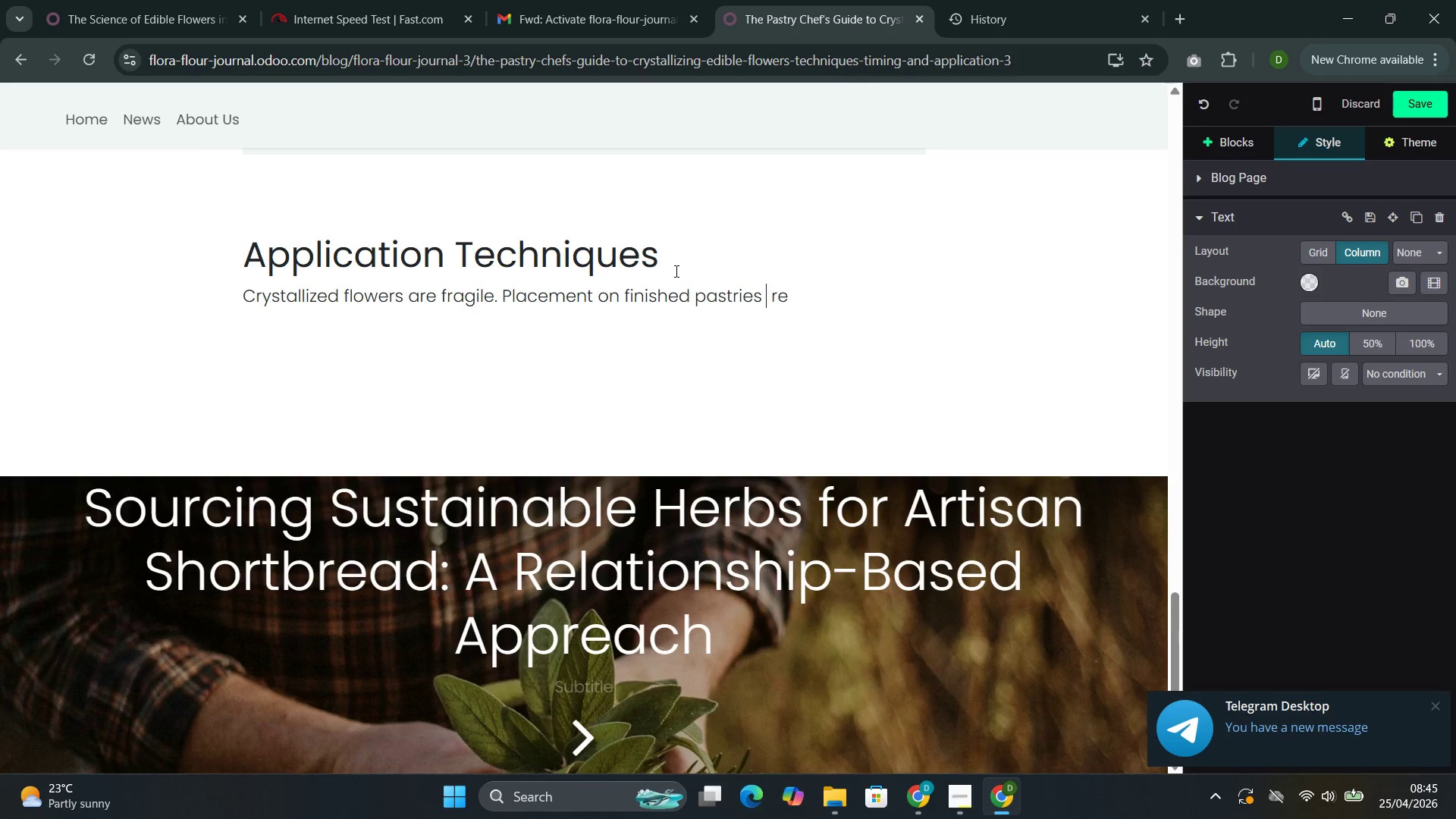 
key(ArrowLeft)
 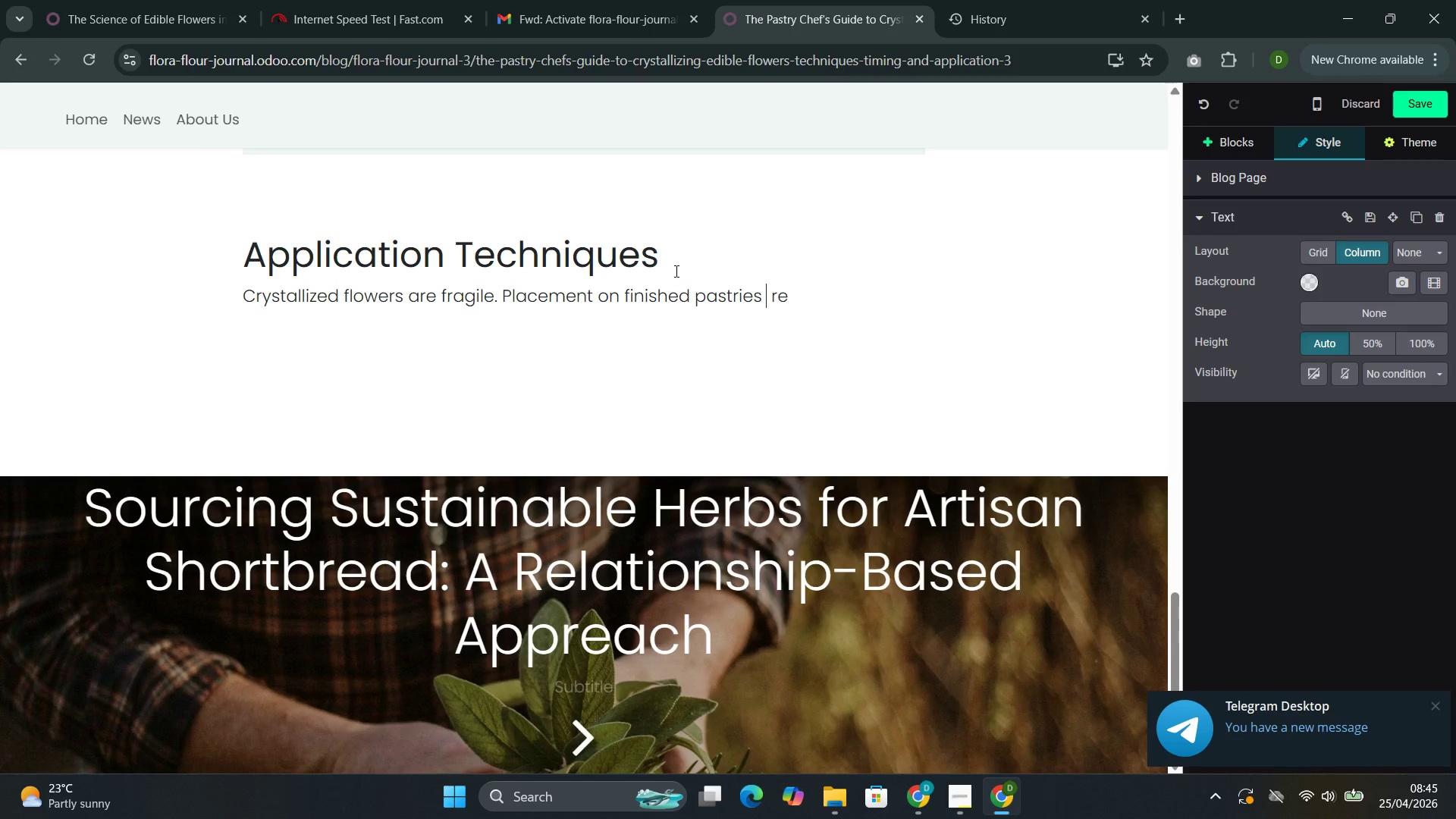 
key(ArrowRight)
 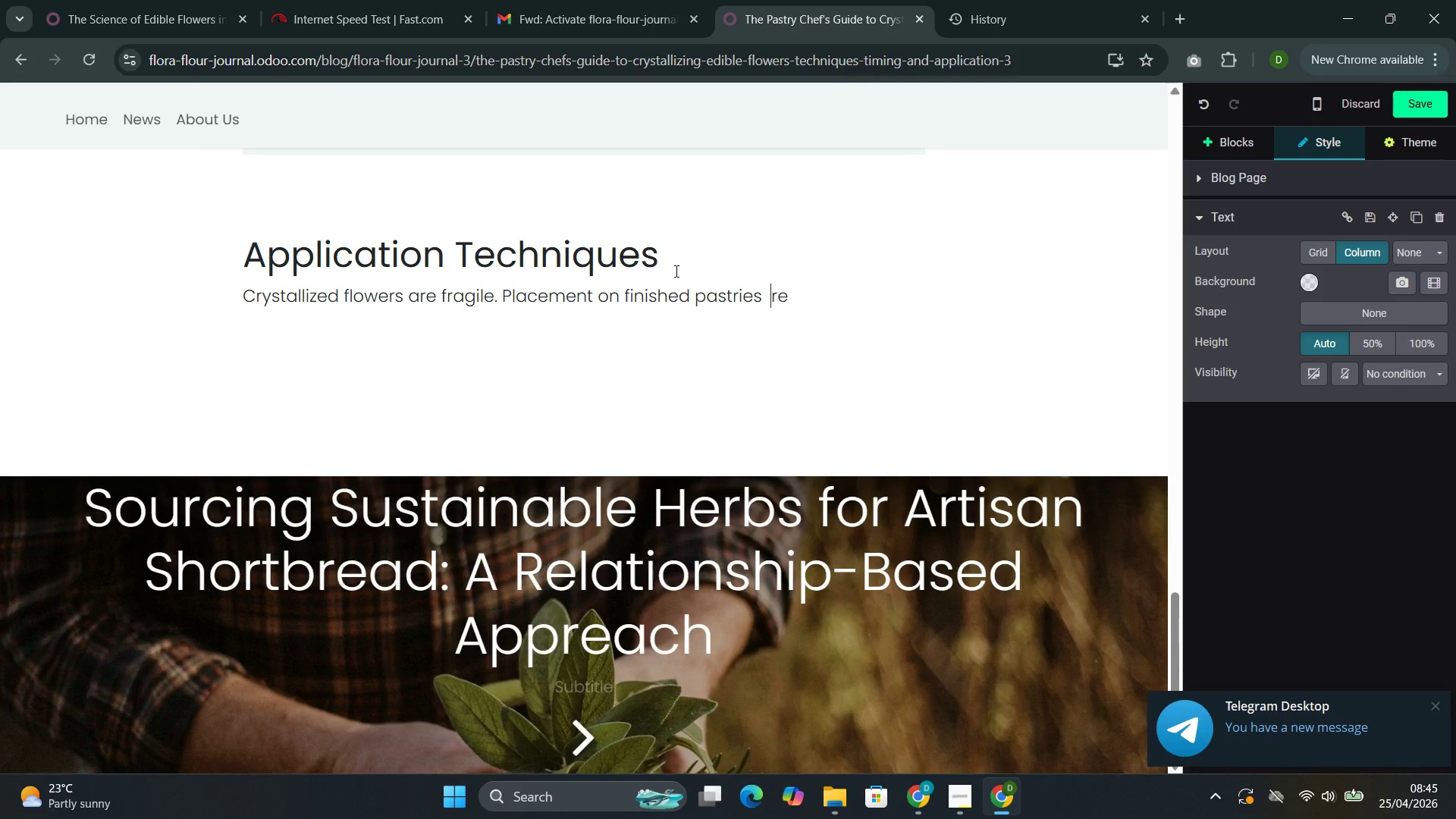 
key(Backspace)
 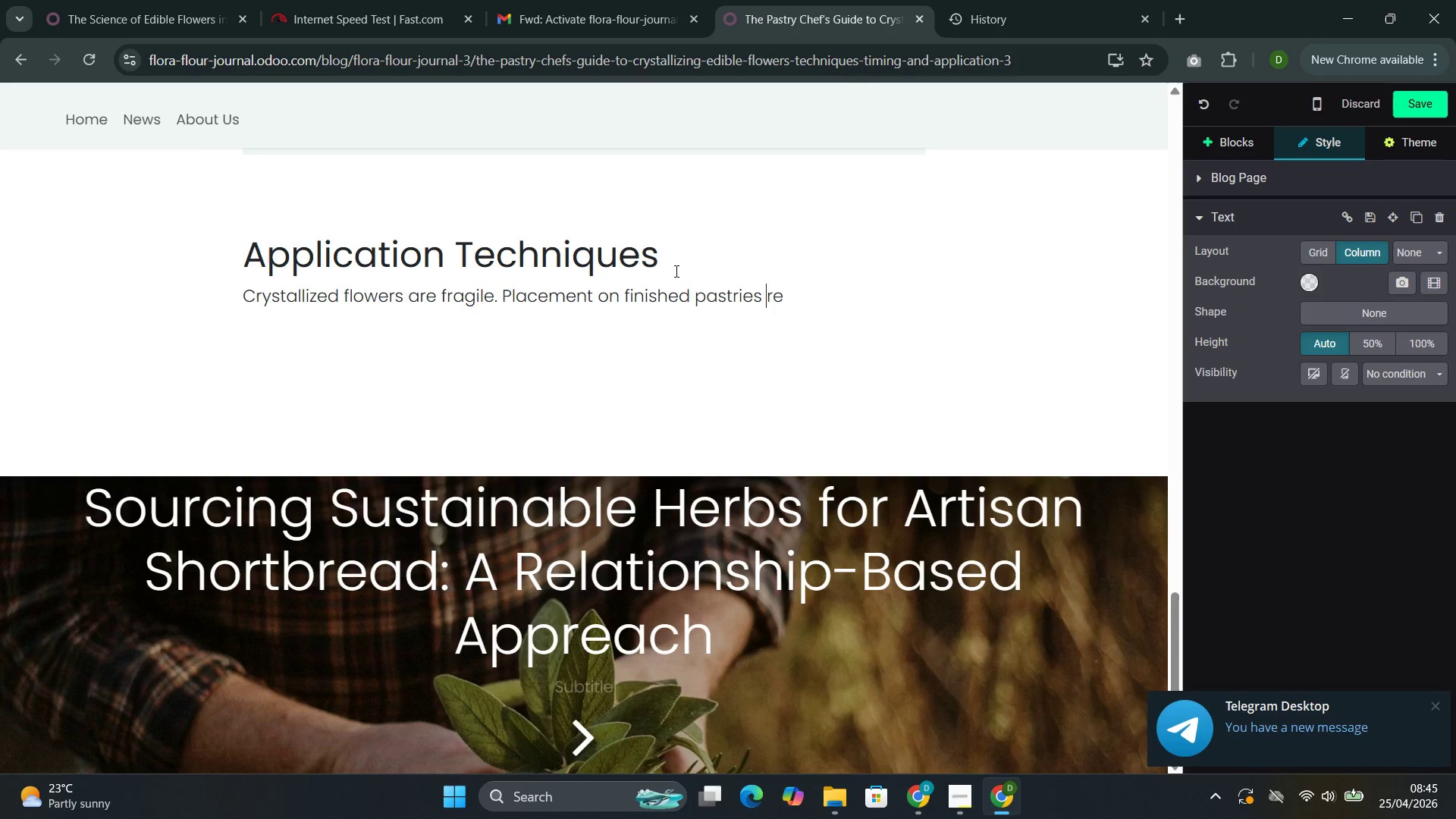 
key(ArrowRight)
 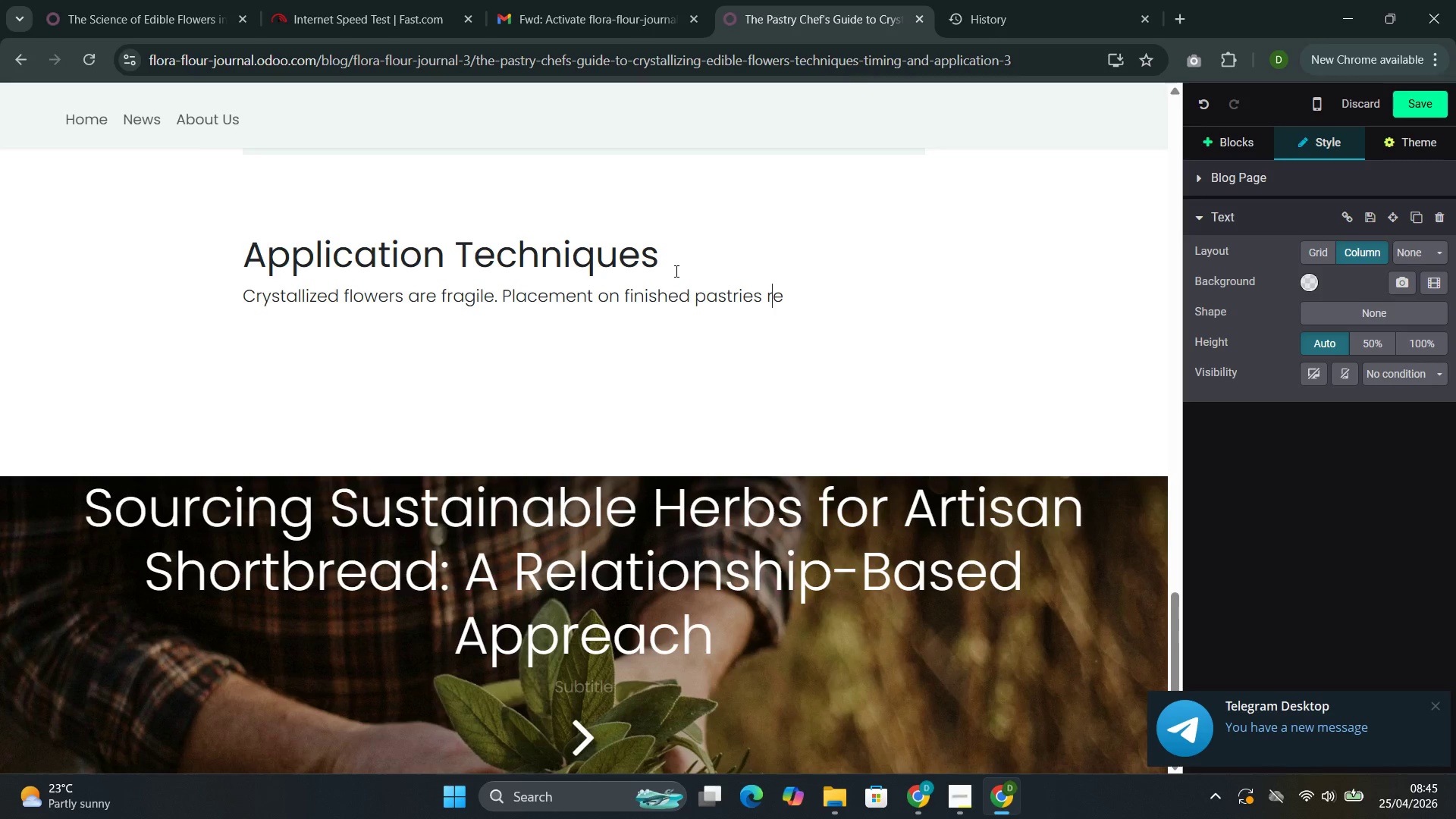 
key(ArrowRight)
 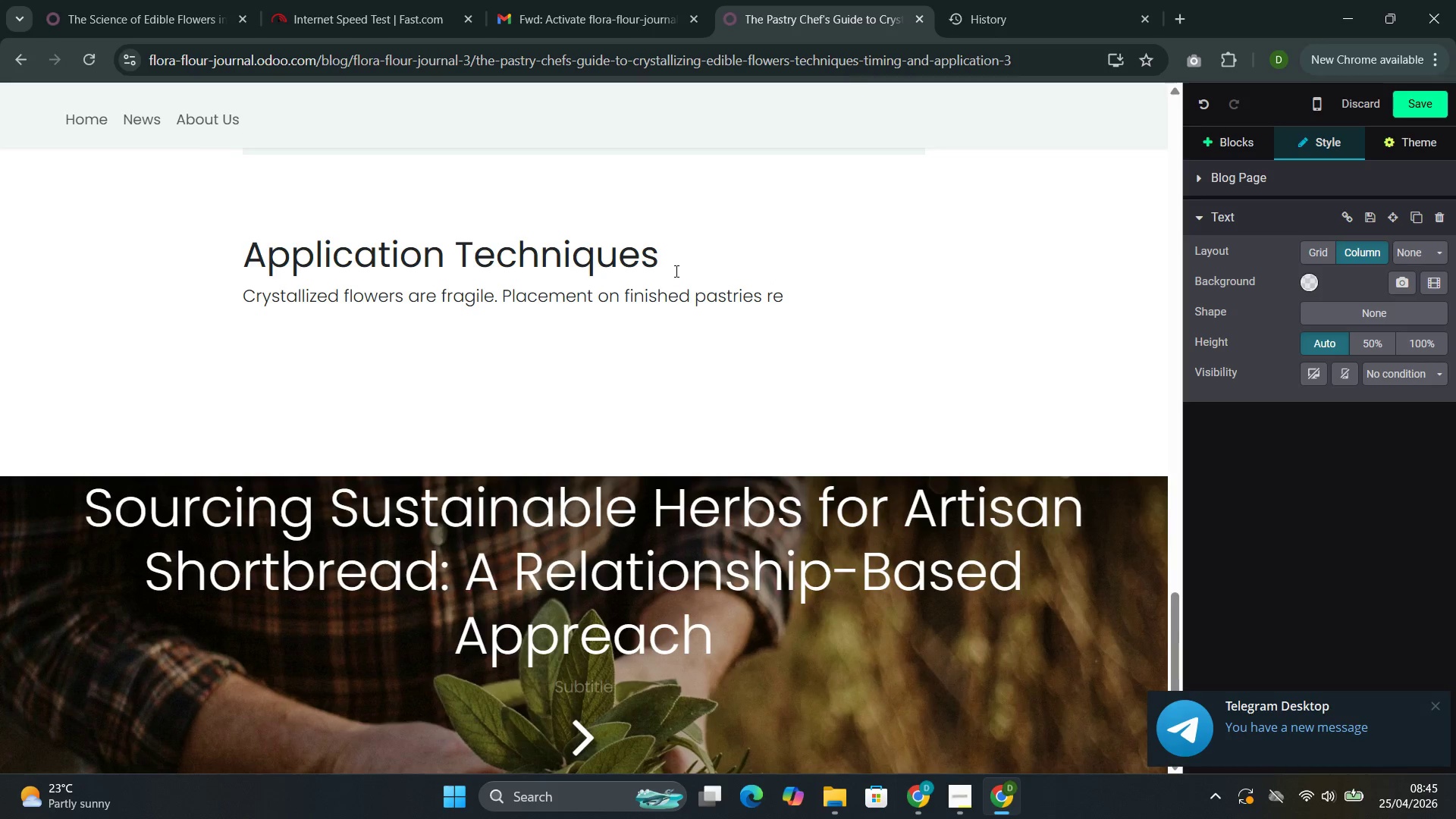 
type(quires;)
key(Backspace)
type(:)
 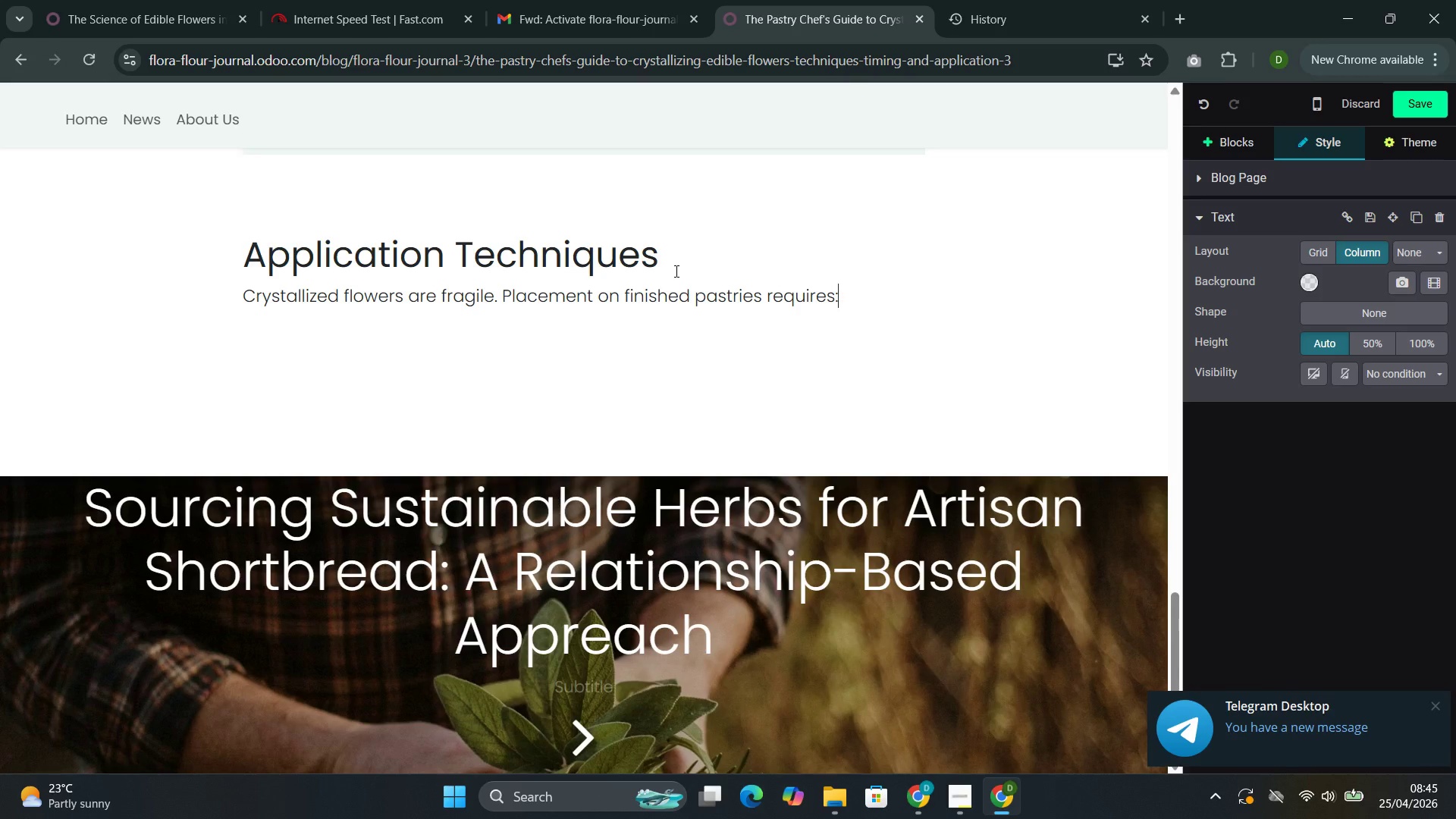 
key(Enter)
 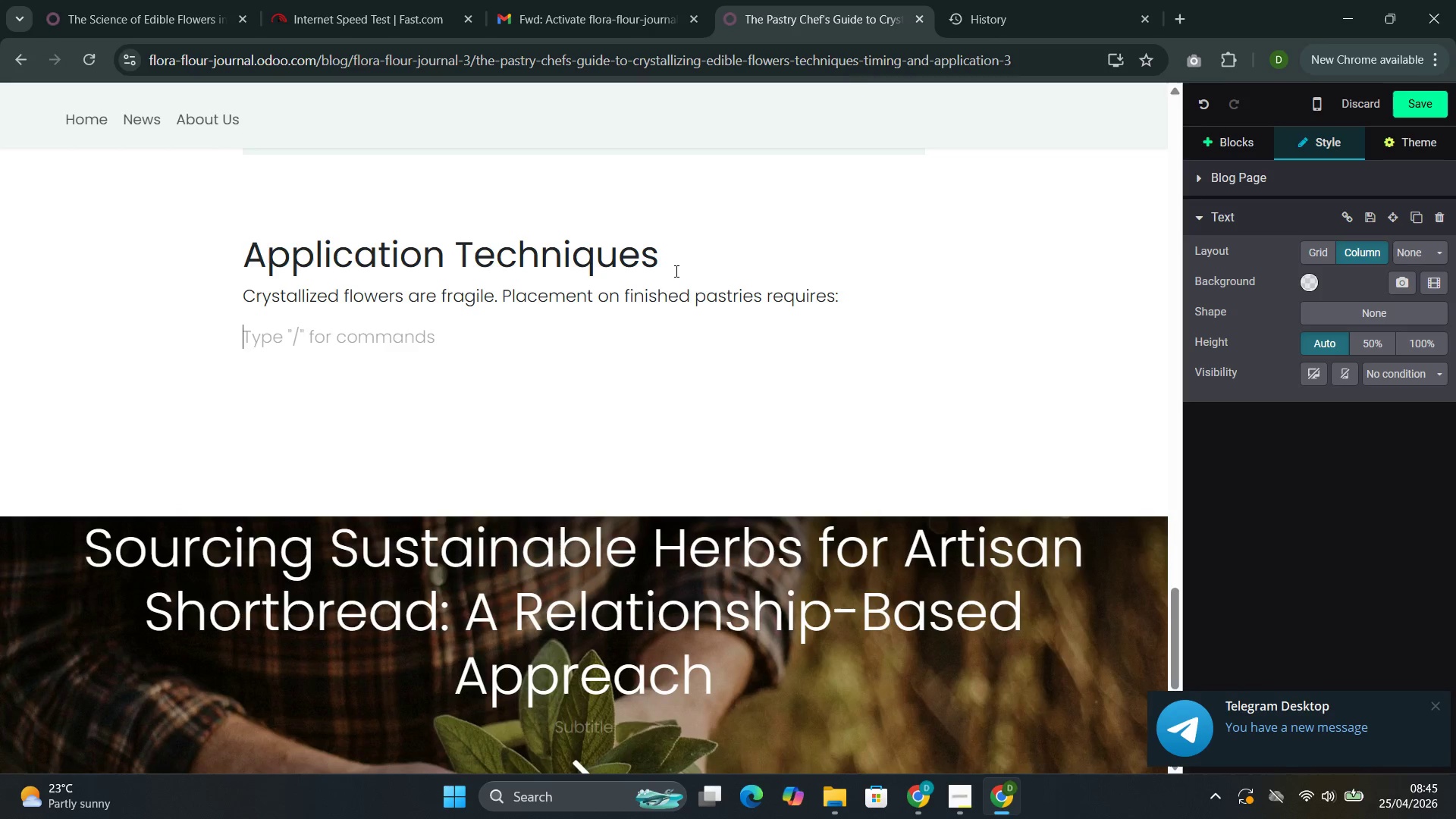 
type(- g)
key(Backspace)
type(GIN)
key(Backspace)
key(Backspace)
key(Backspace)
type(Fine oo)
key(Backspace)
type(ffset wee)
key(Backspace)
key(Backspace)
key(Backspace)
type(tweex)
key(Backspace)
type(ser)
key(Backspace)
key(Backspace)
type(s)
key(Backspace)
type(zers rather r)
key(Backspace)
type(than fingers.)
key(Backspace)
type(, which tras)
key(Backspace)
type(nsfetr)
key(Backspace)
key(Backspace)
type(r)
 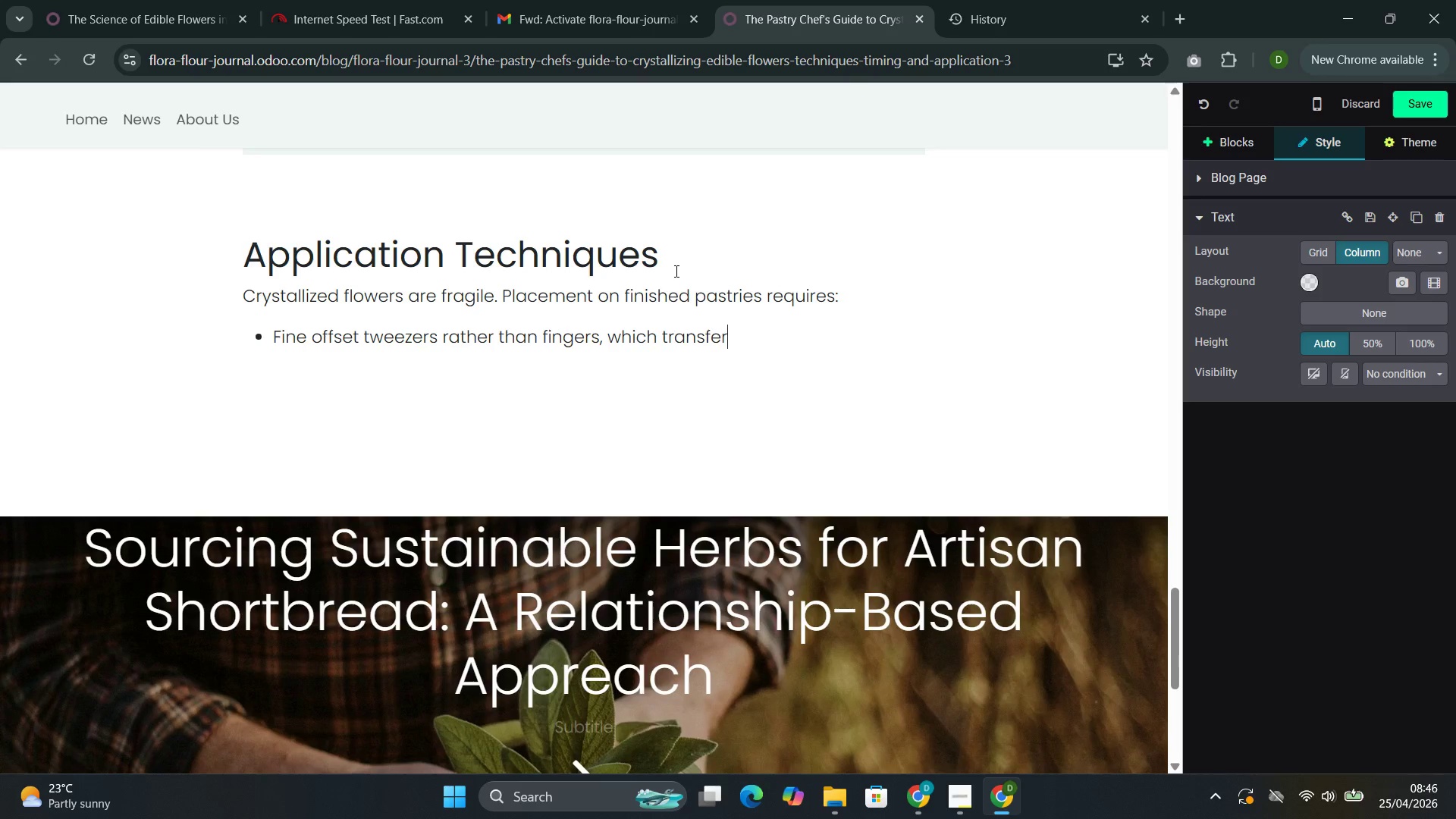 
wait(5.14)
 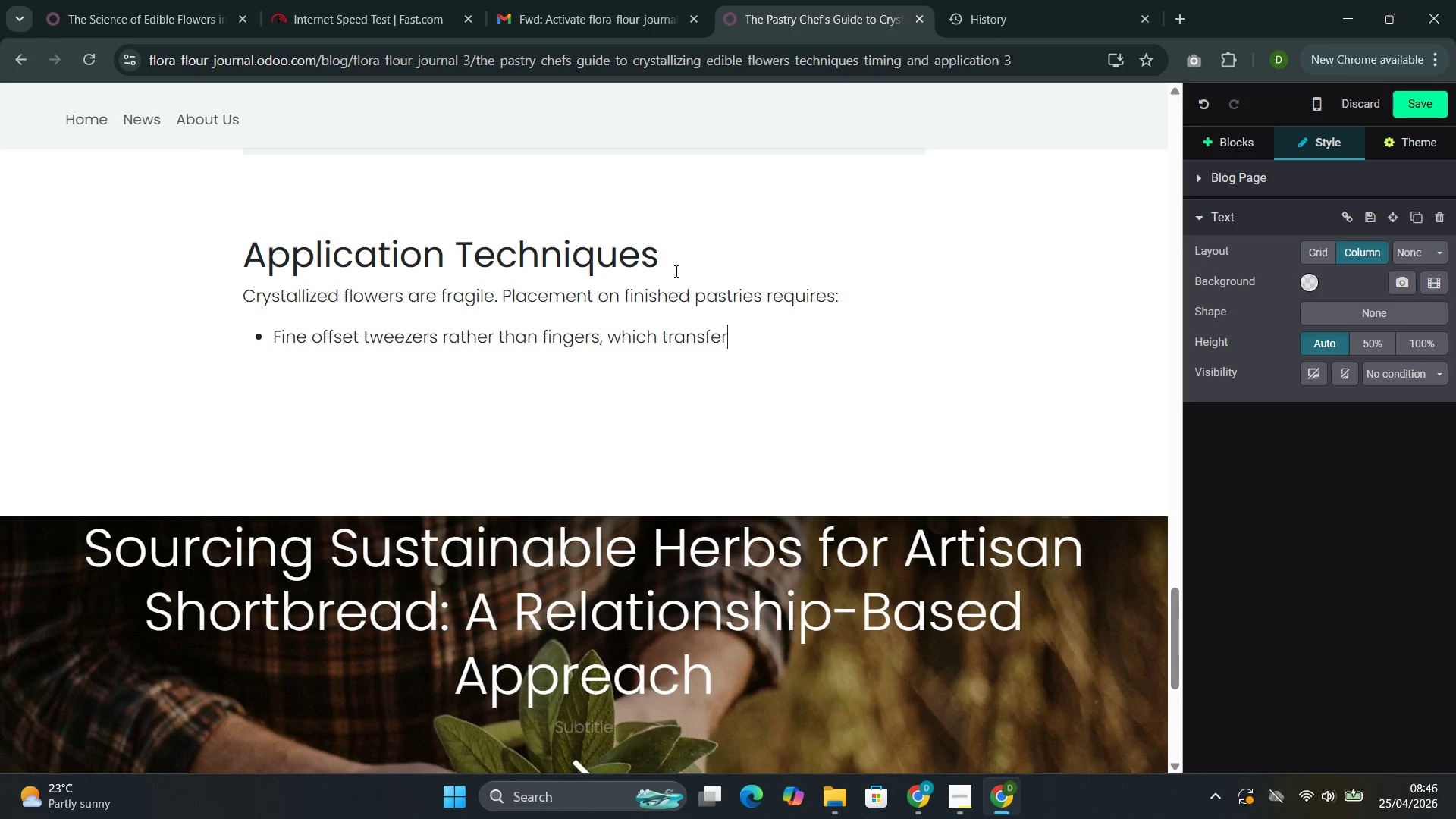 
type( moisture and crush delicate stru)
 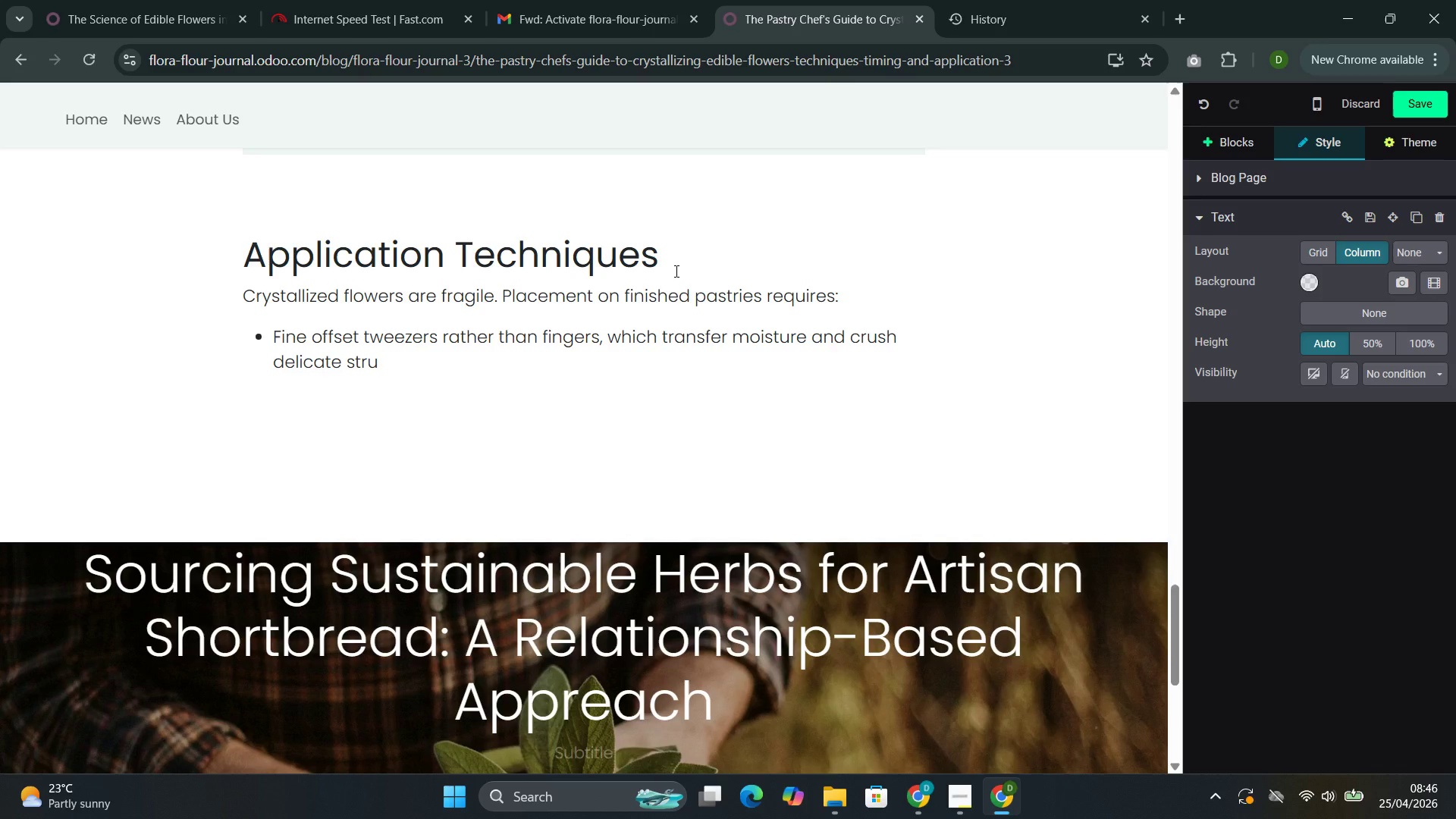 
wait(9.03)
 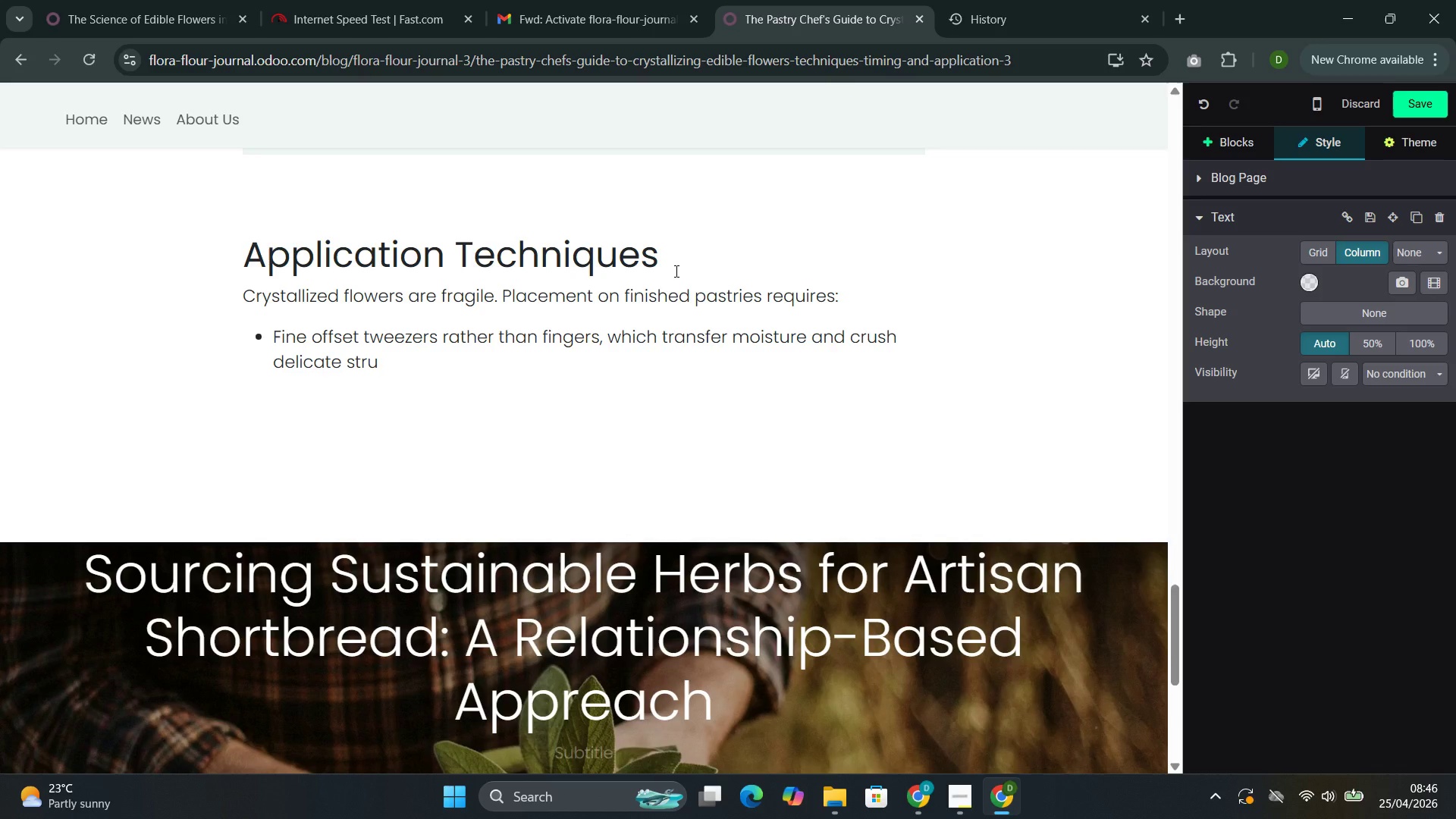 
type(ctures )
key(Backspace)
 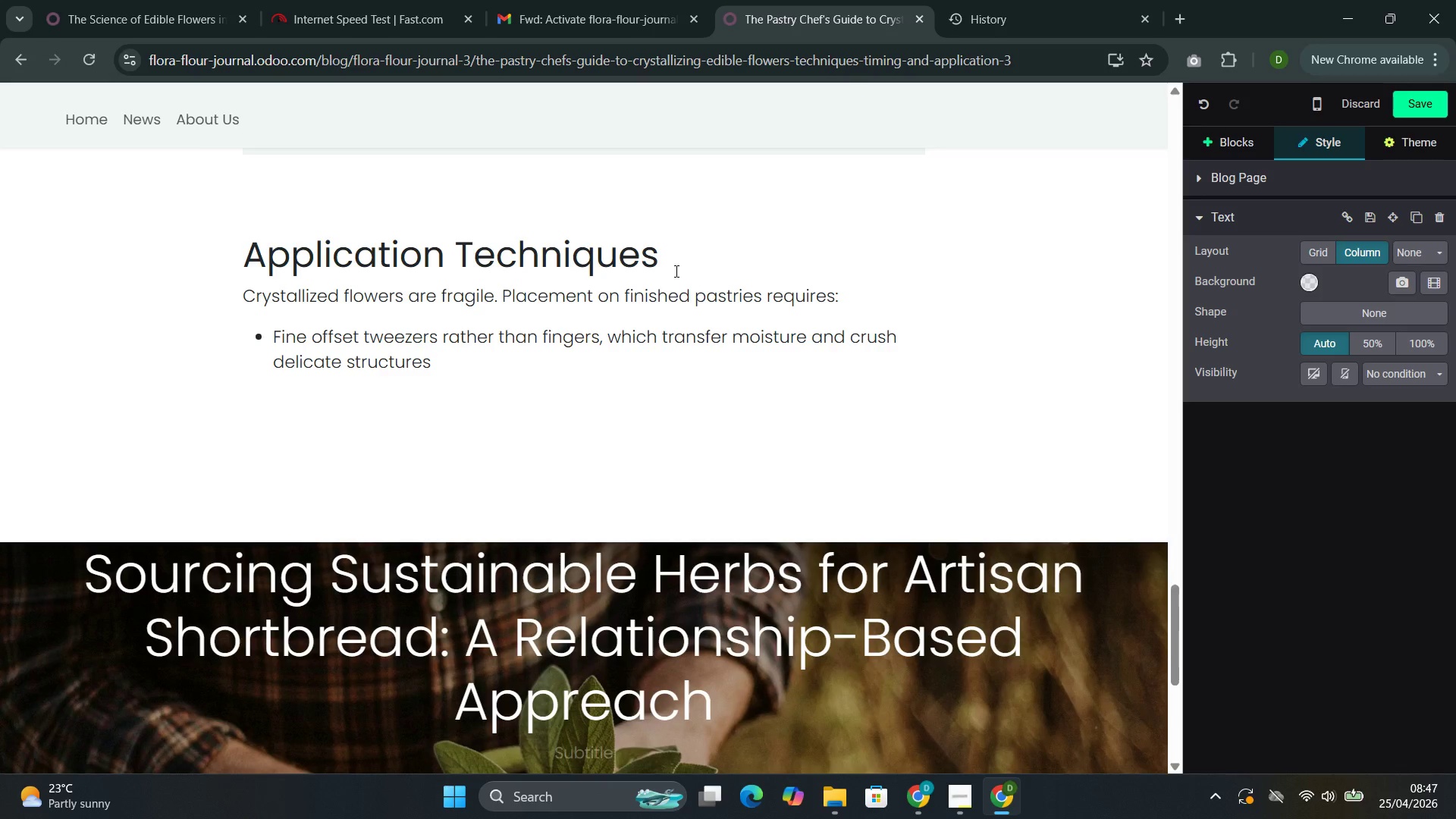 
key(Enter)
 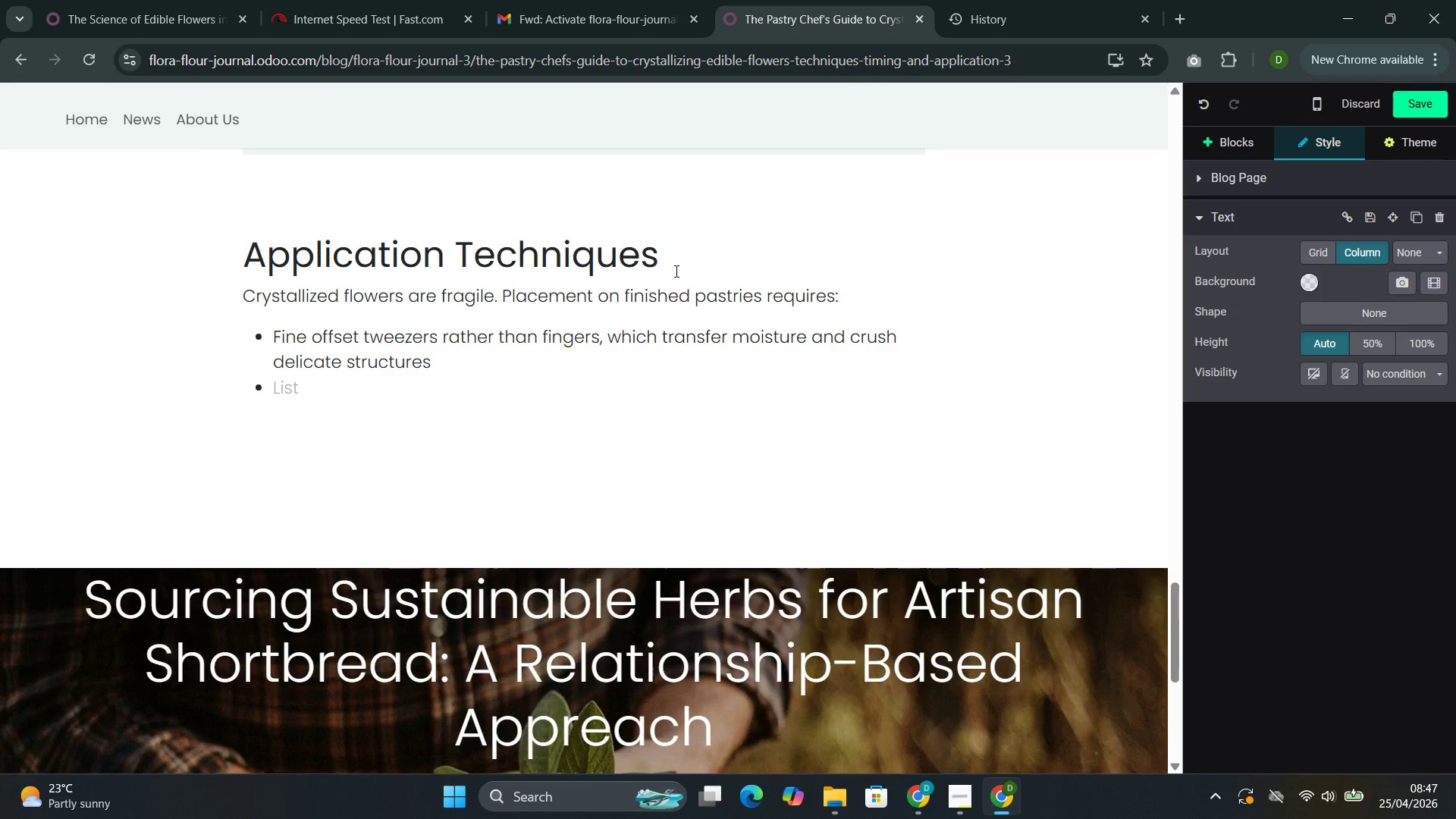 
type(Application immediately before servide)
key(Backspace)
key(Backspace)
type(ce )
key(Backspace)
type(--sugar wo)
key(Backspace)
type(ill absob moisture form )
 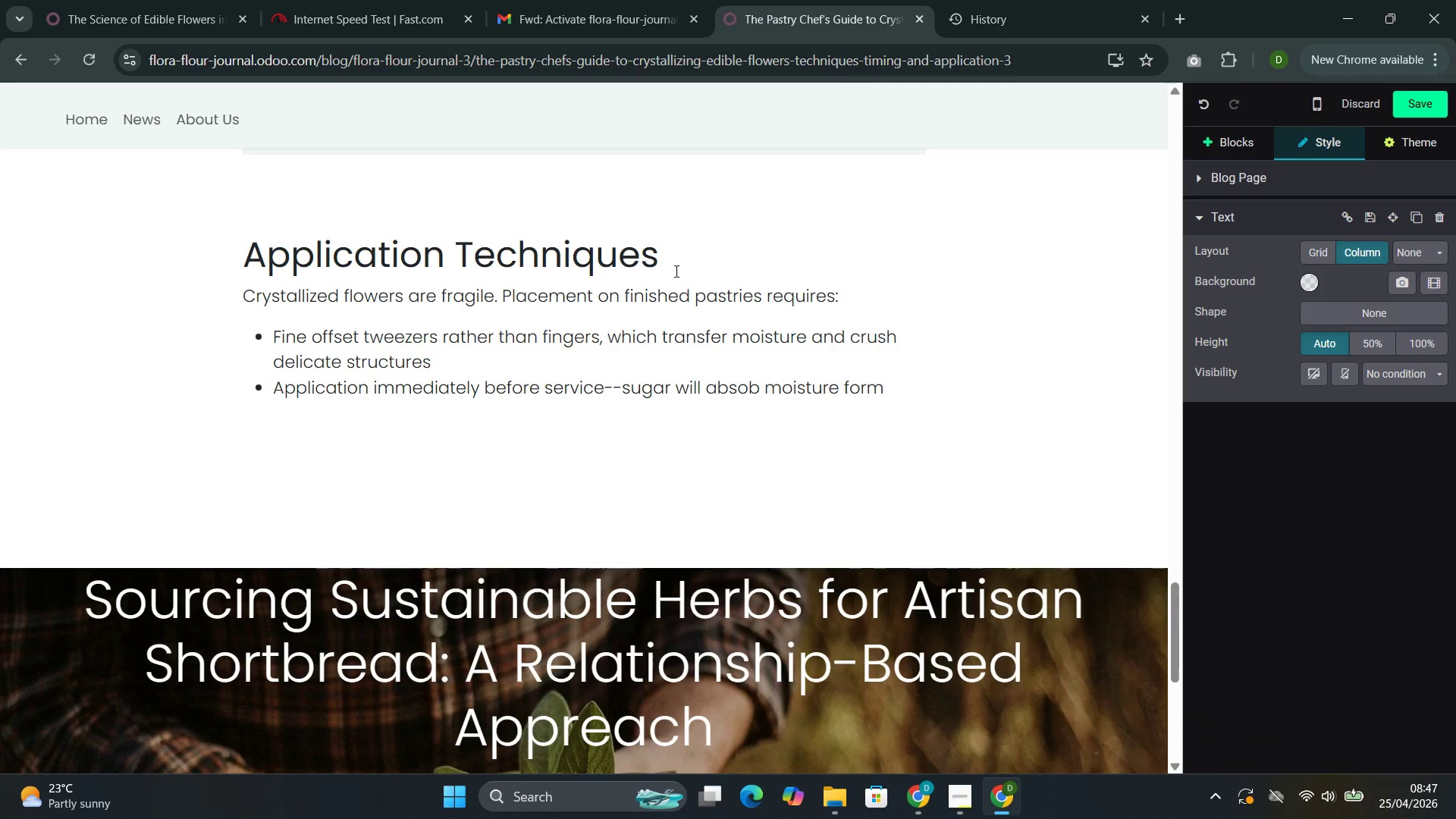 
key(ArrowLeft)
 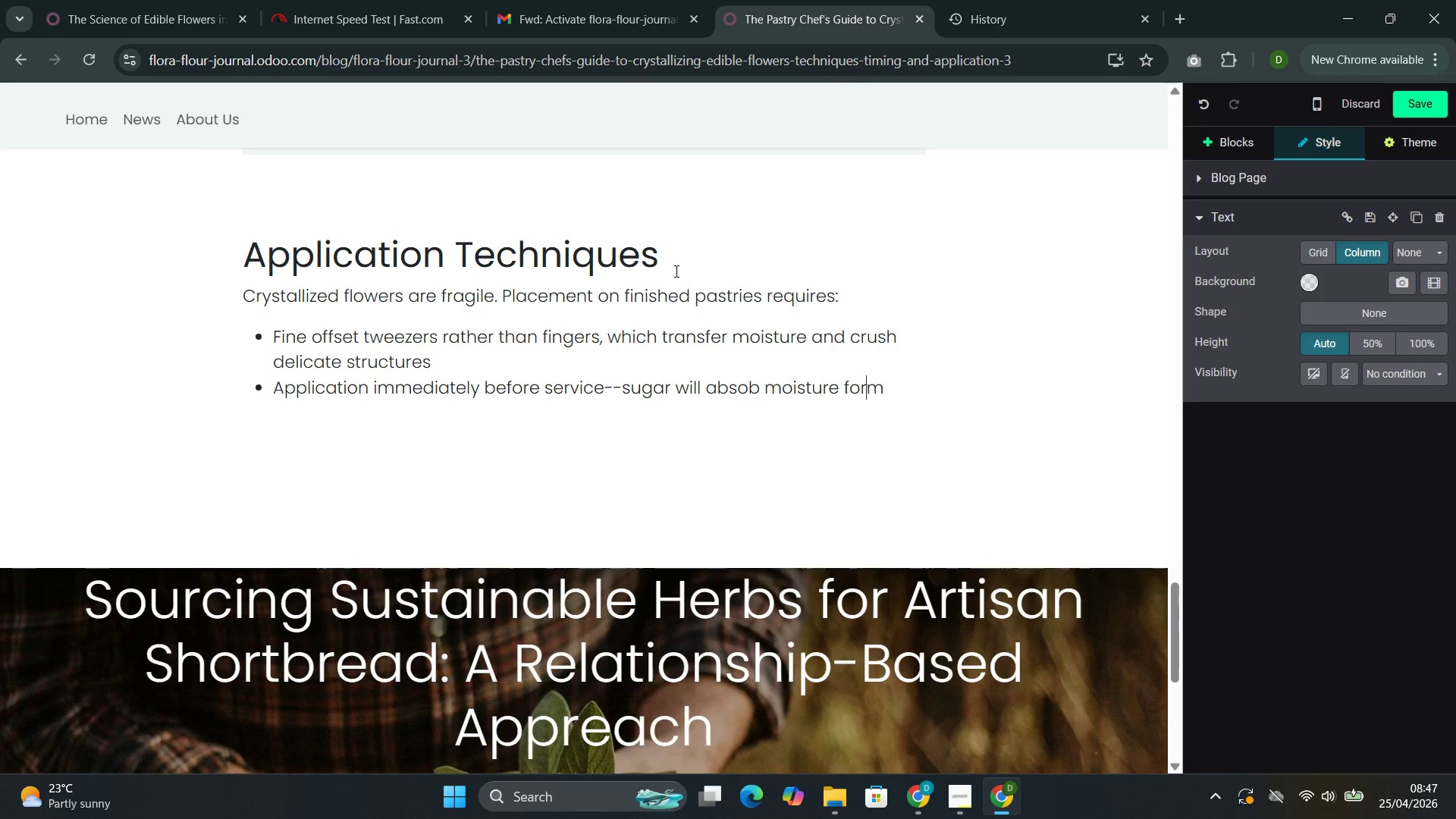 
key(ArrowLeft)
 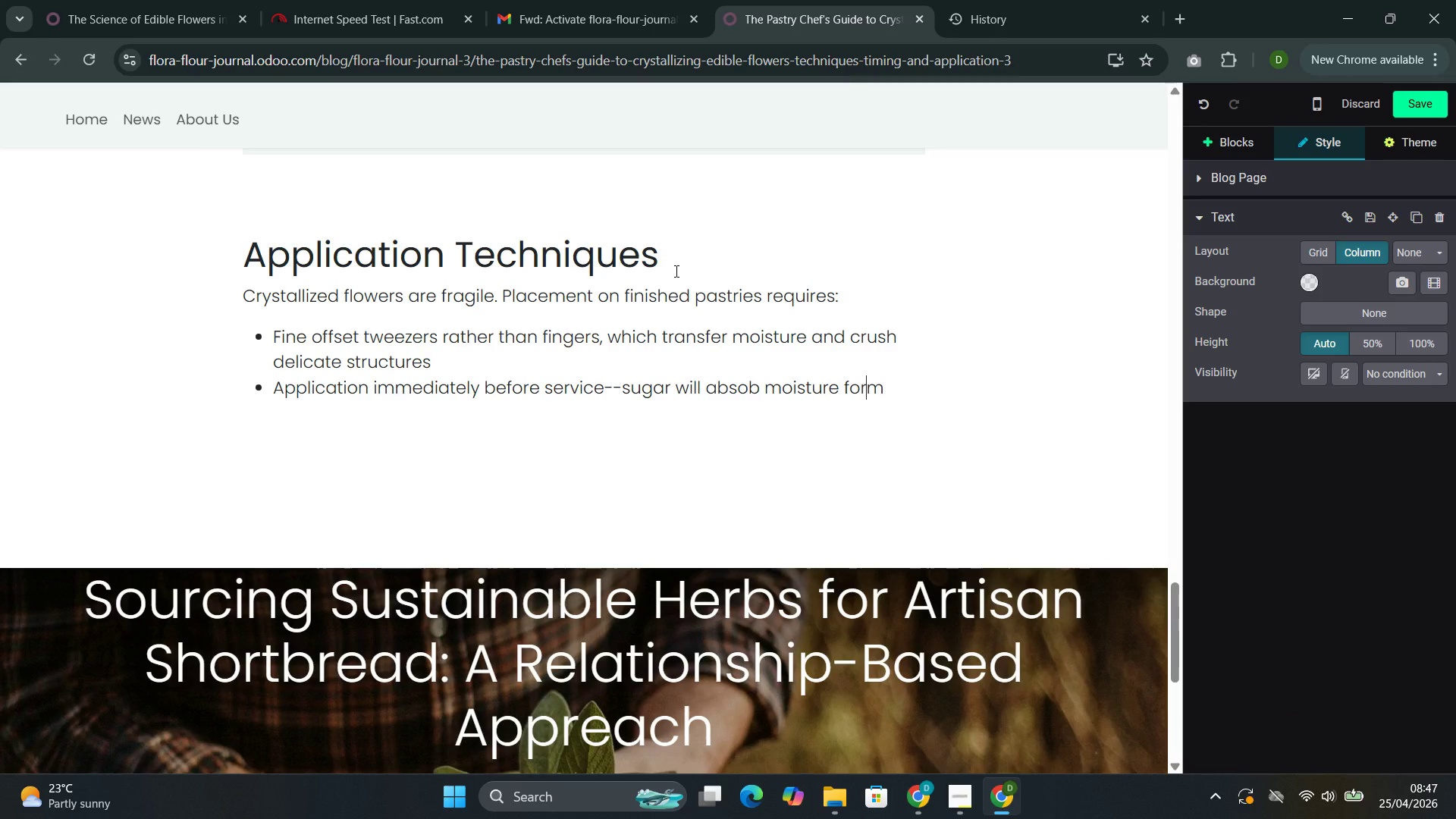 
key(Backspace)
 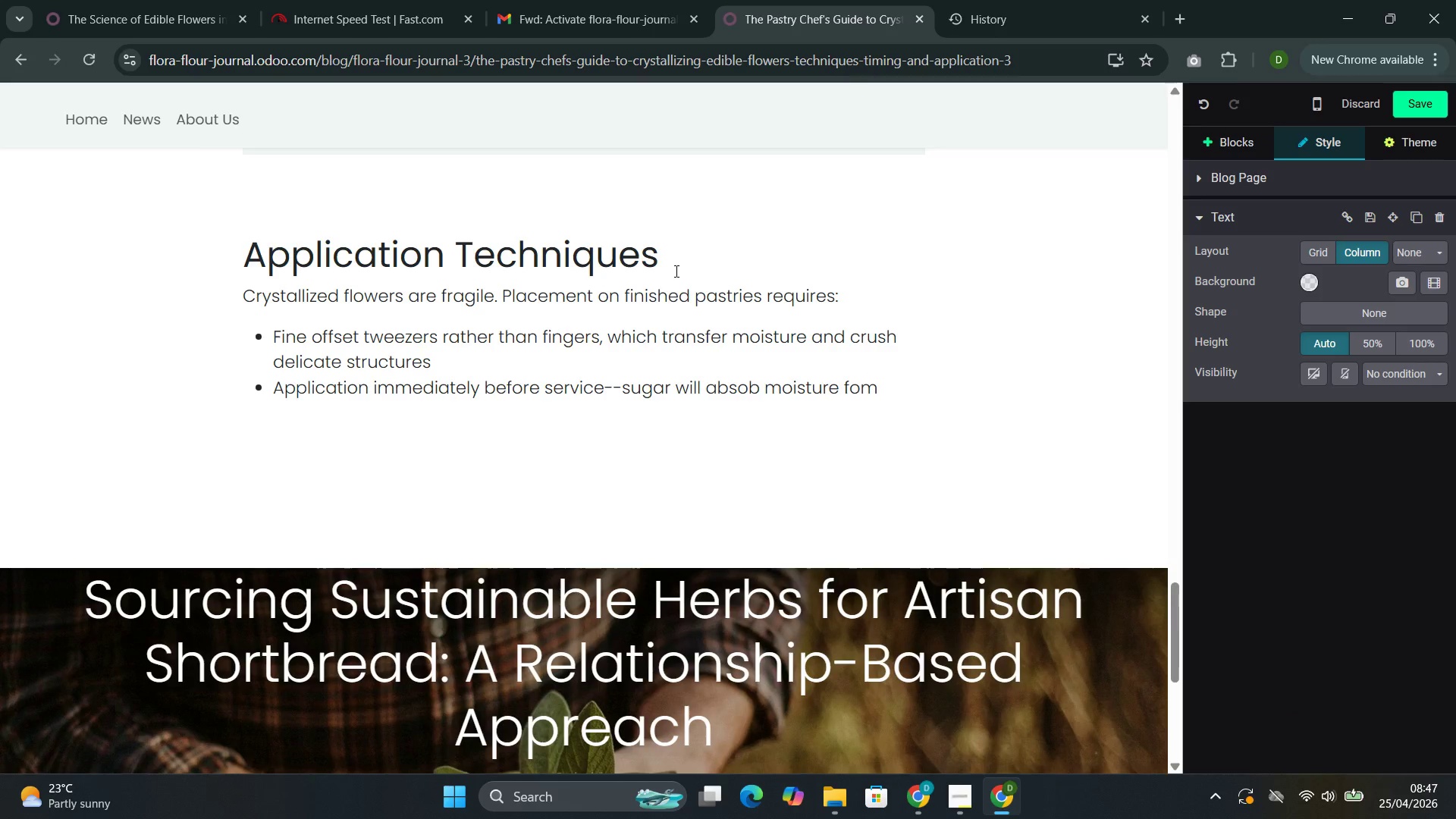 
key(ArrowLeft)
 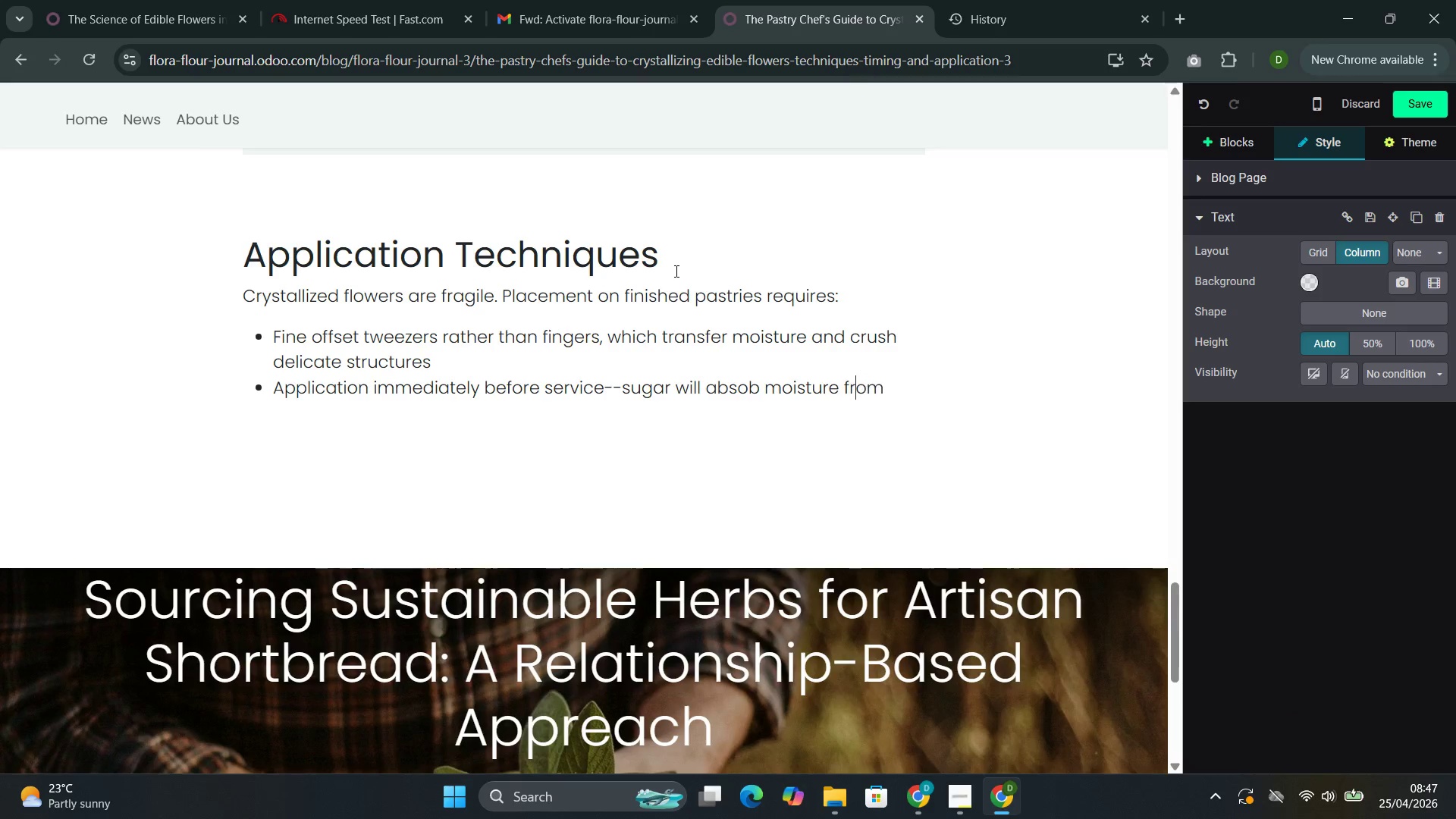 
key(R)
 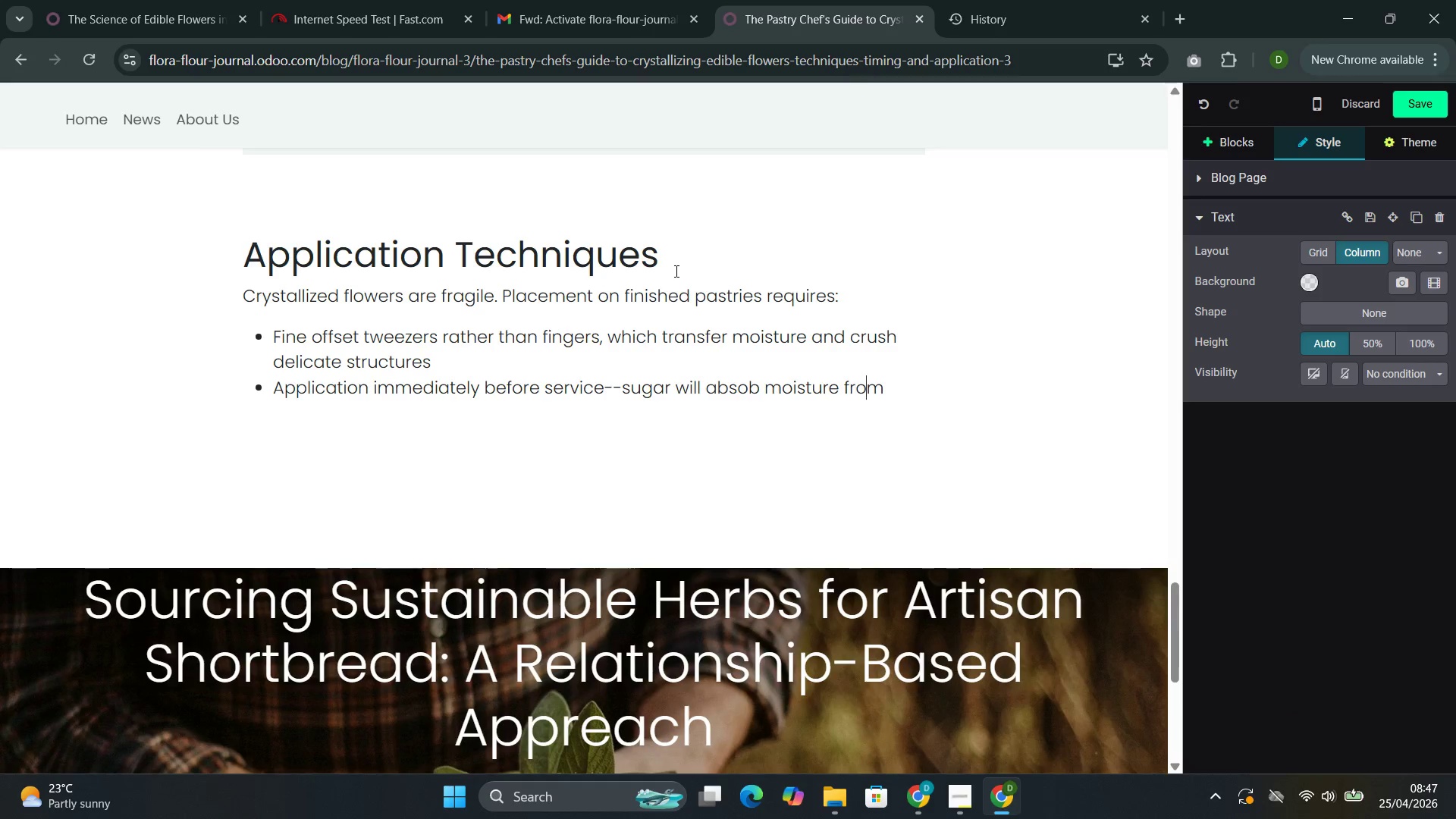 
key(ArrowRight)
 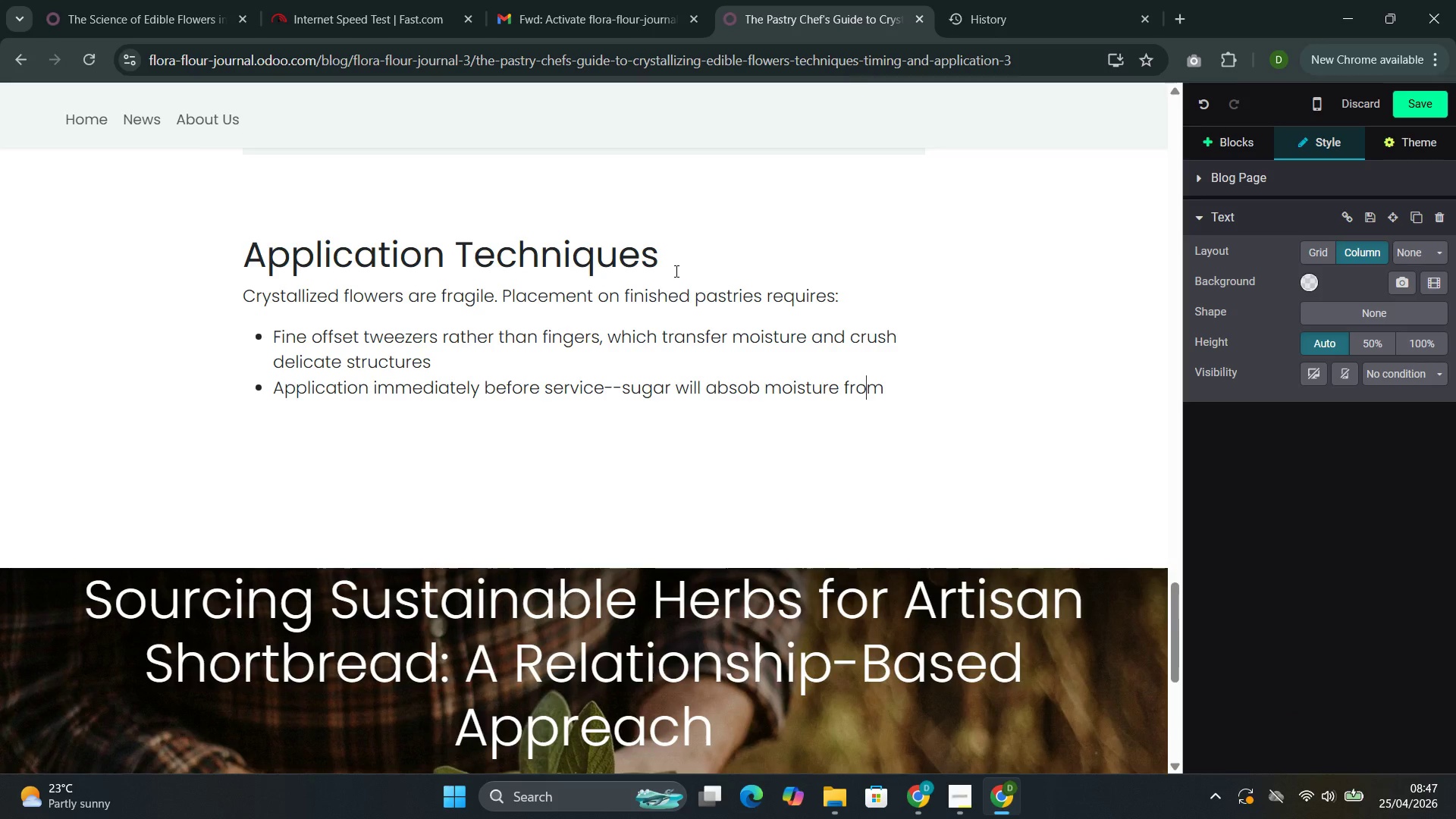 
key(ArrowRight)
 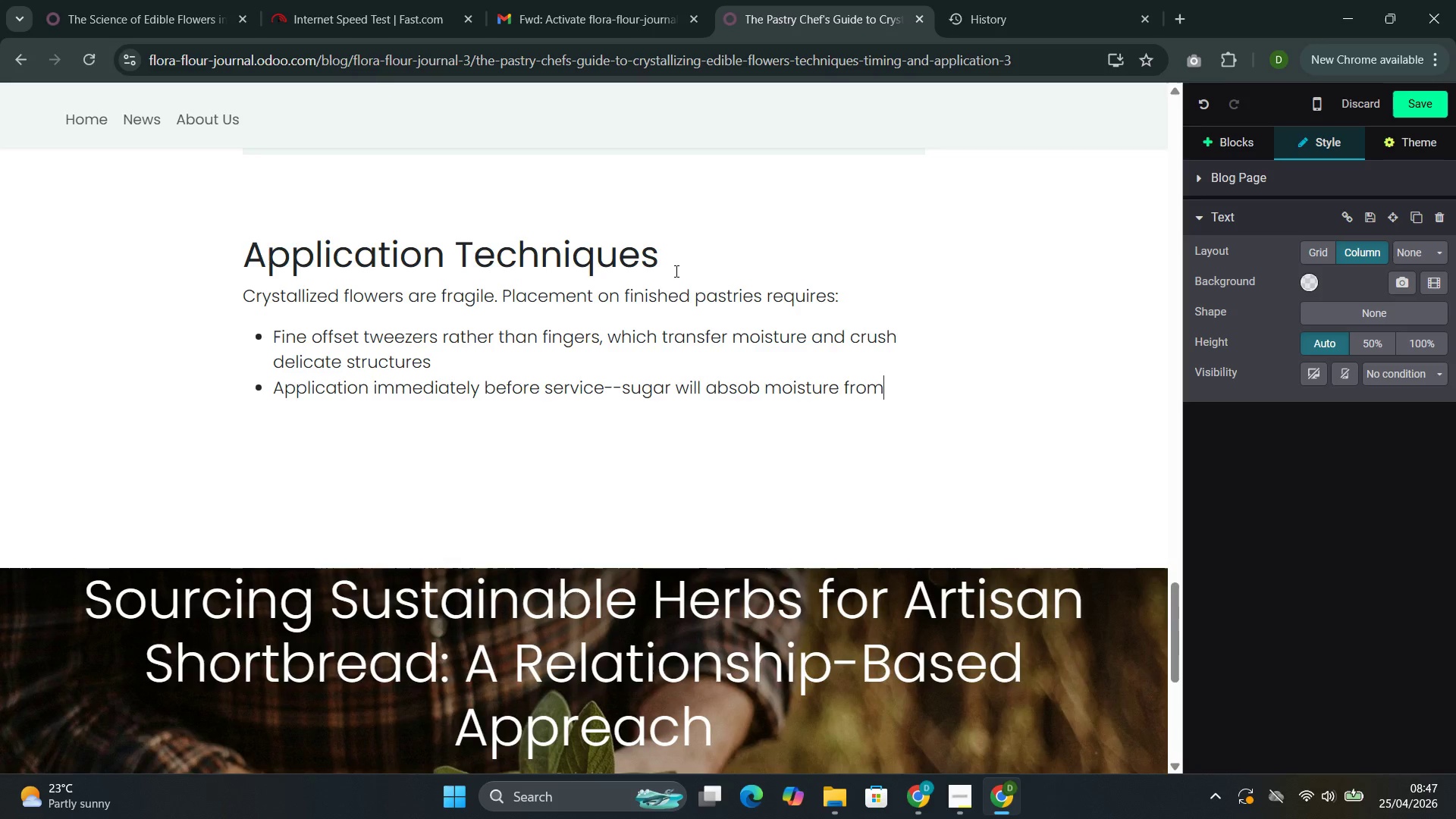 
type( buttercream )
key(Backspace)
type(, ganache, or pastry cream within hours)
 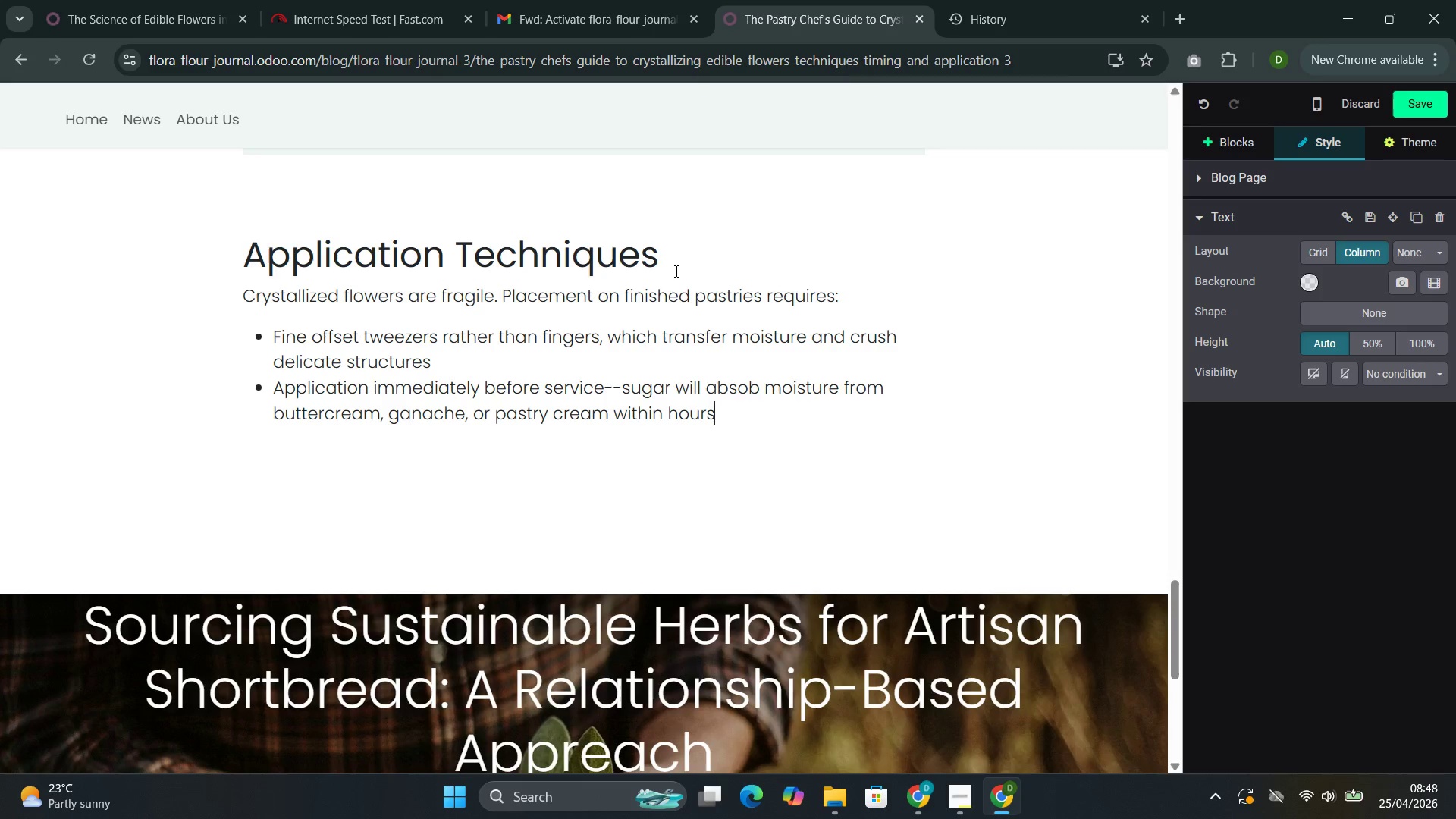 
key(Enter)
 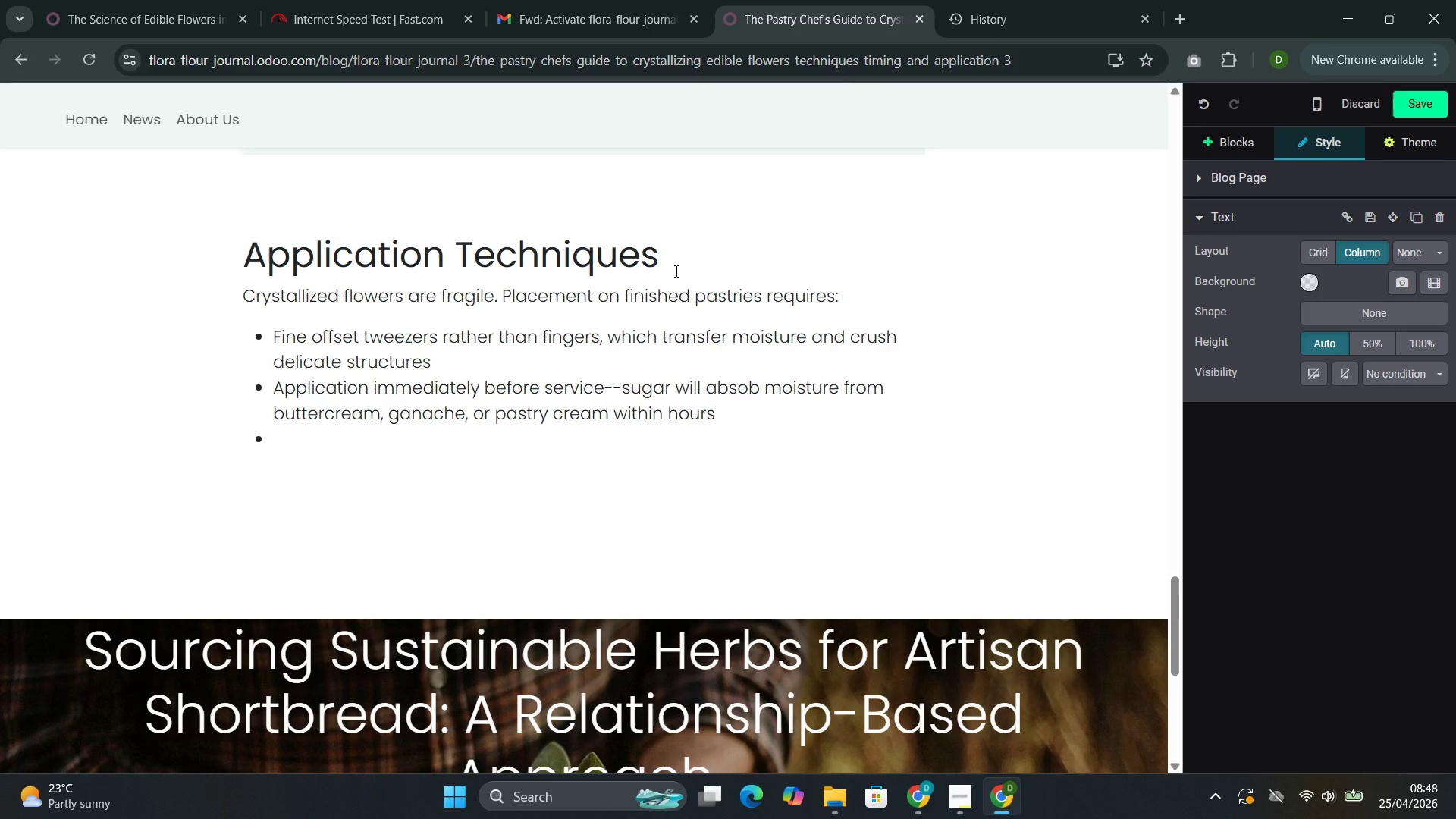 
type(Strar)
key(Backspace)
type(tegic pa)
key(Backspace)
type(lacement thta )
key(Backspace)
key(Backspace)
key(Backspace)
type(at cons)
 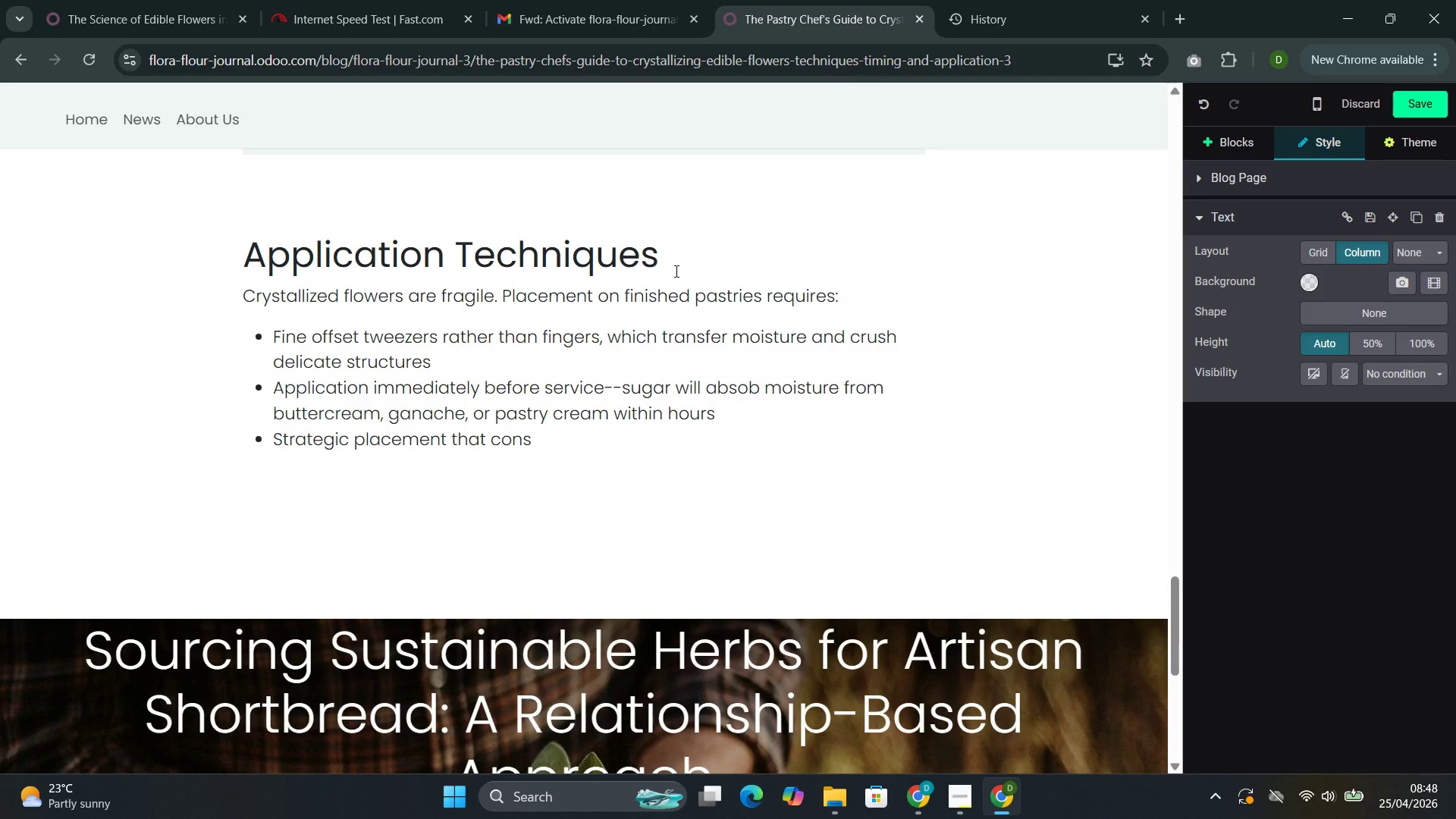 
type(oders both visual and structural support )
 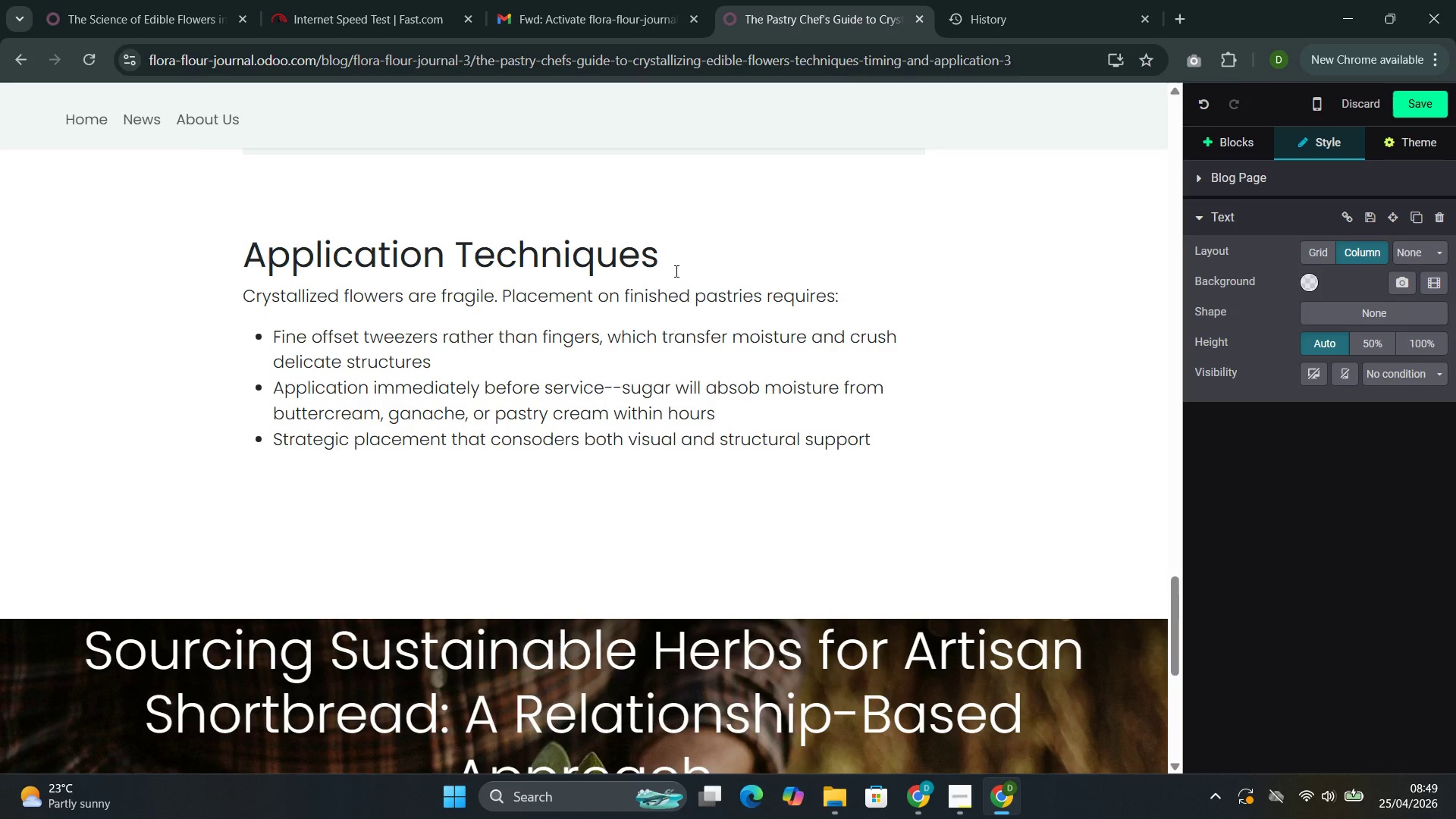 
key(Enter)
 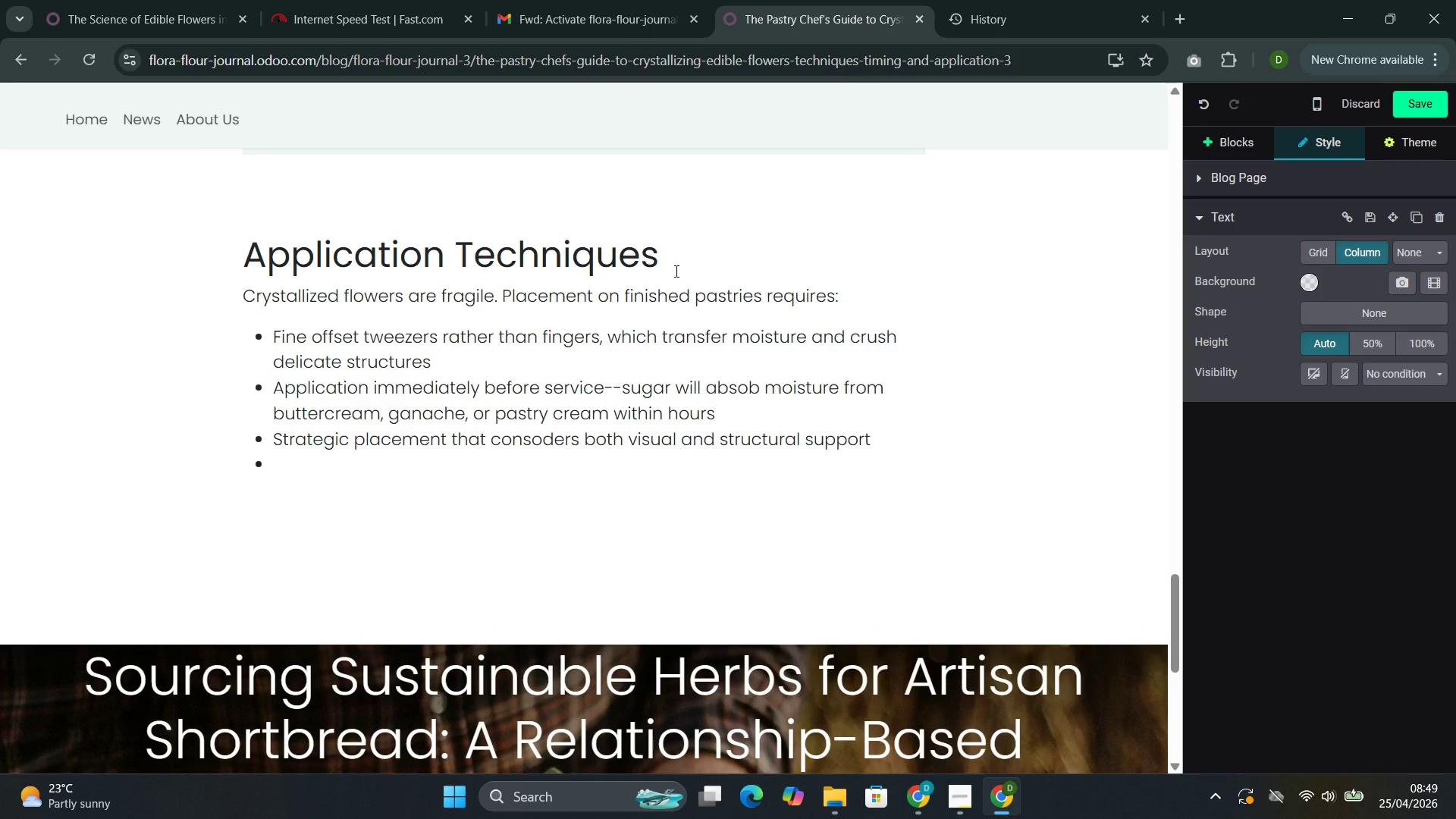 
key(Backspace)
 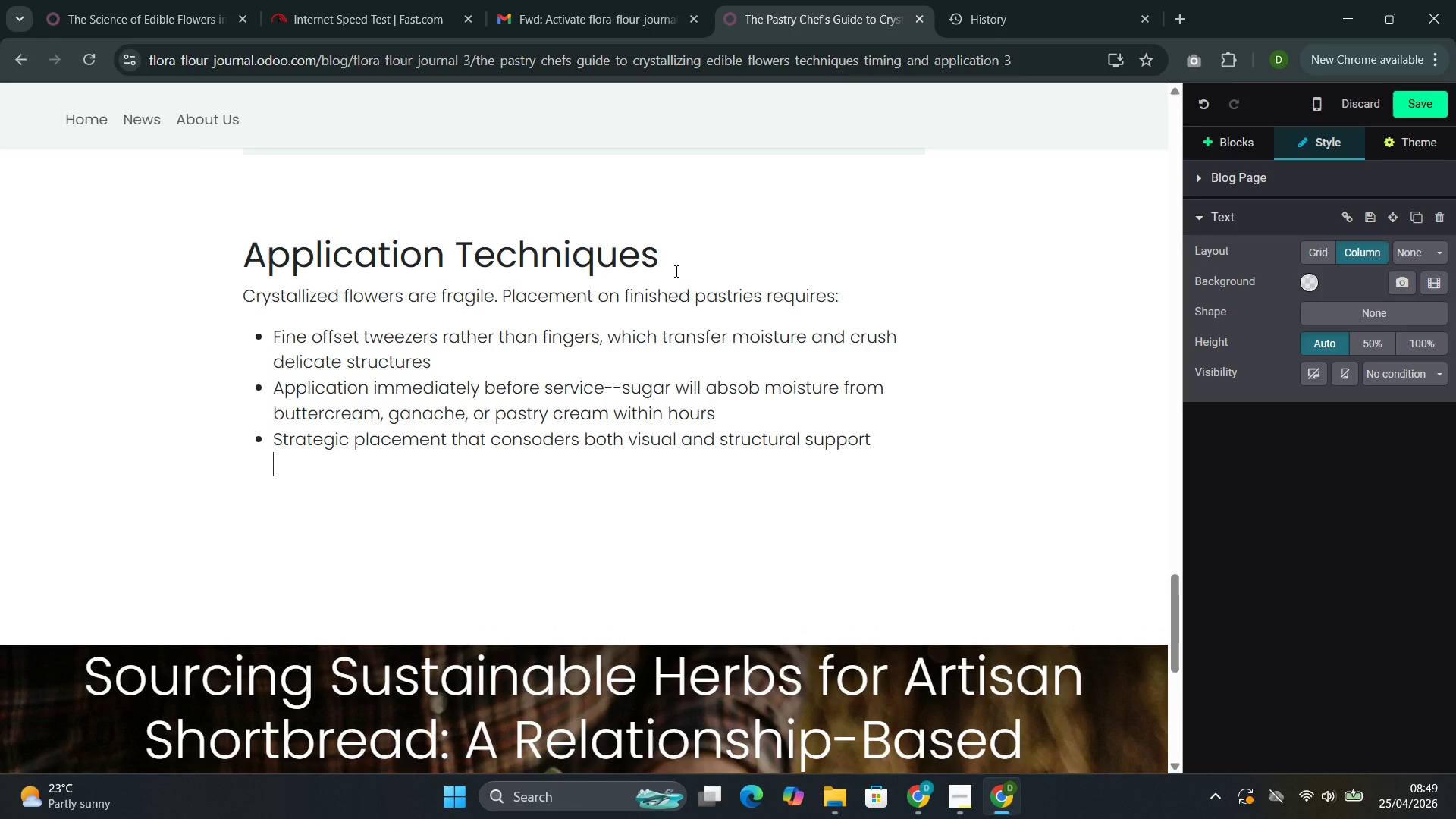 
key(Backspace)
 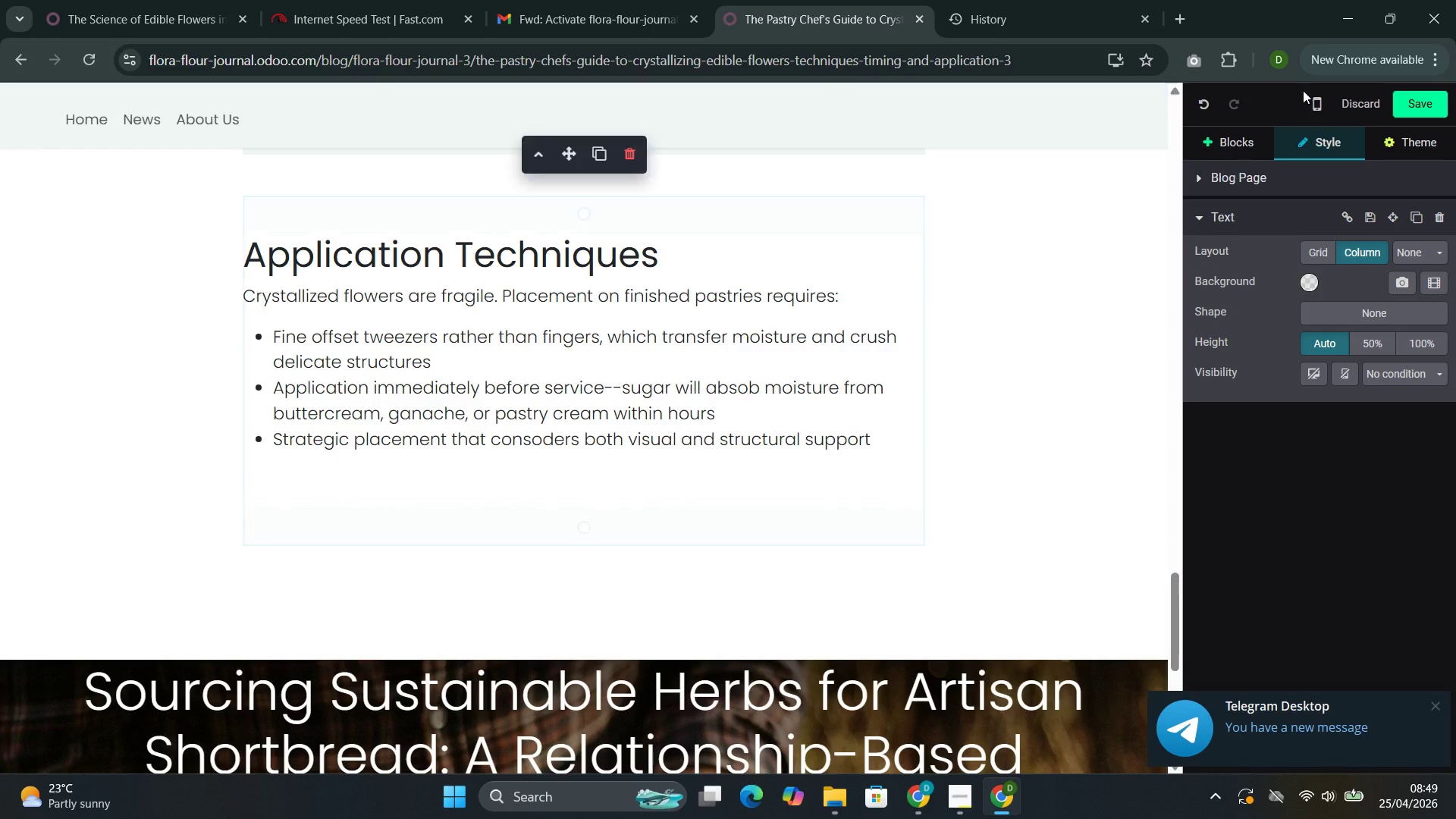 
left_click([1254, 134])
 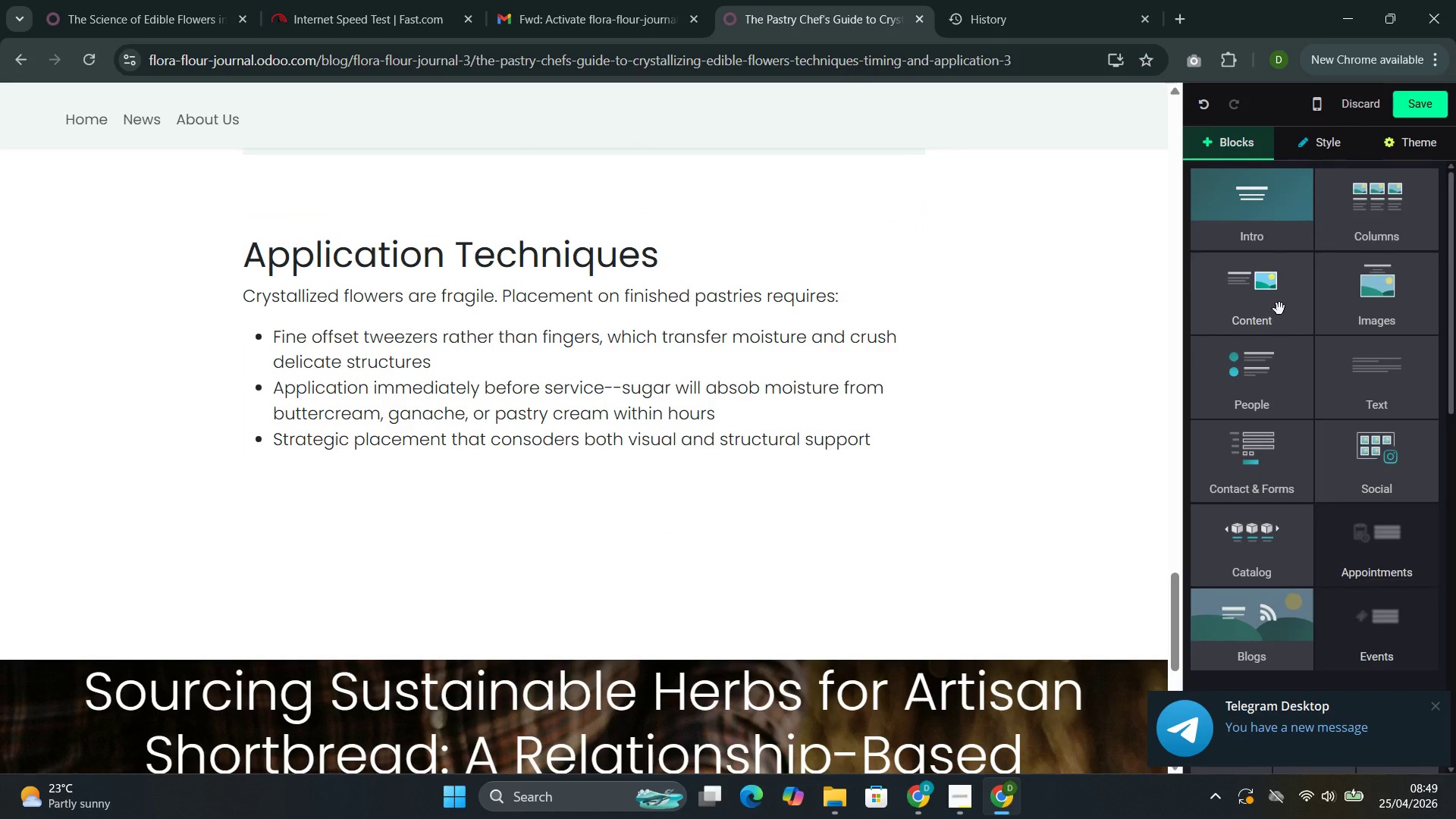 
left_click([1279, 309])
 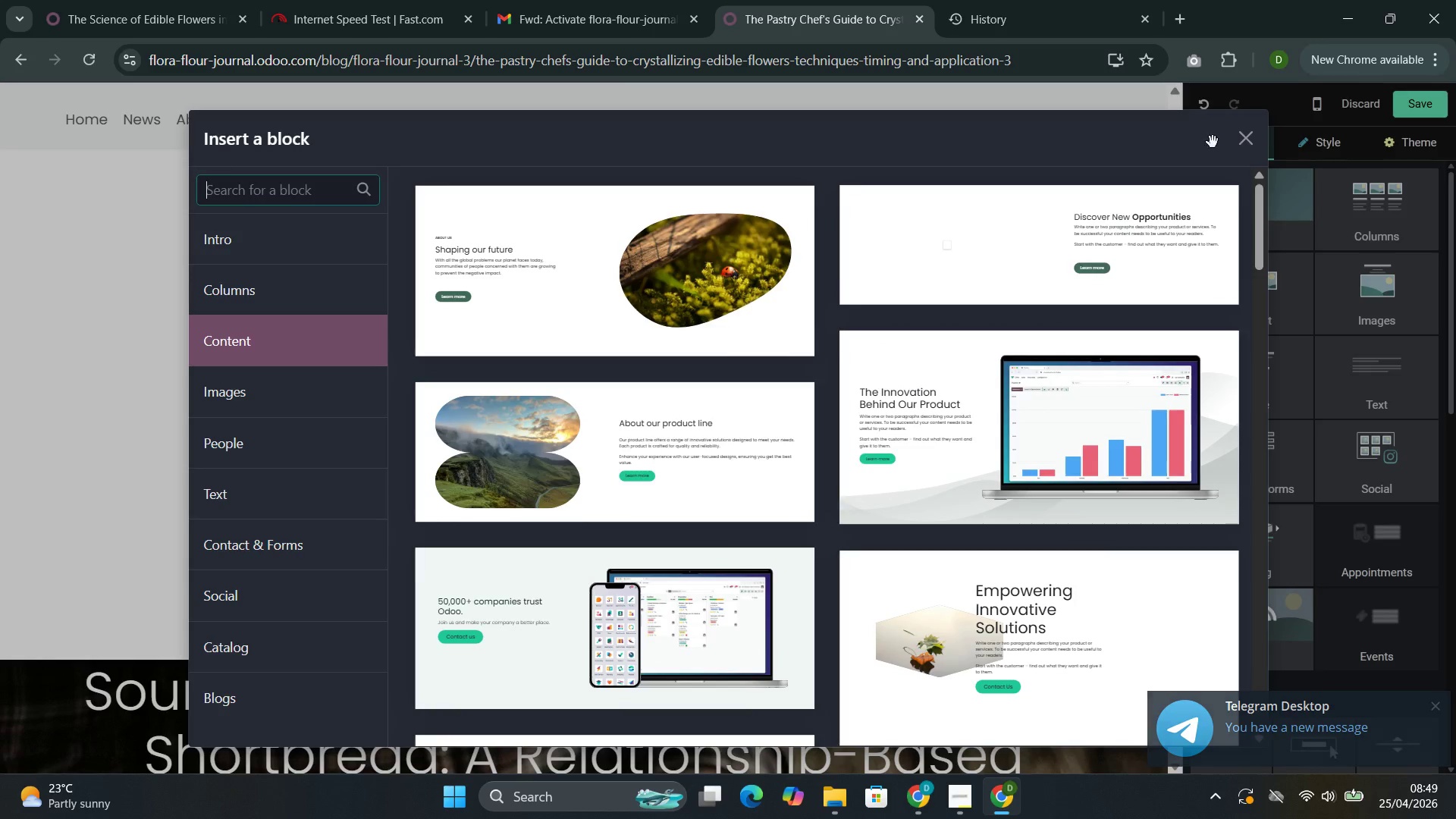 
left_click([1239, 145])
 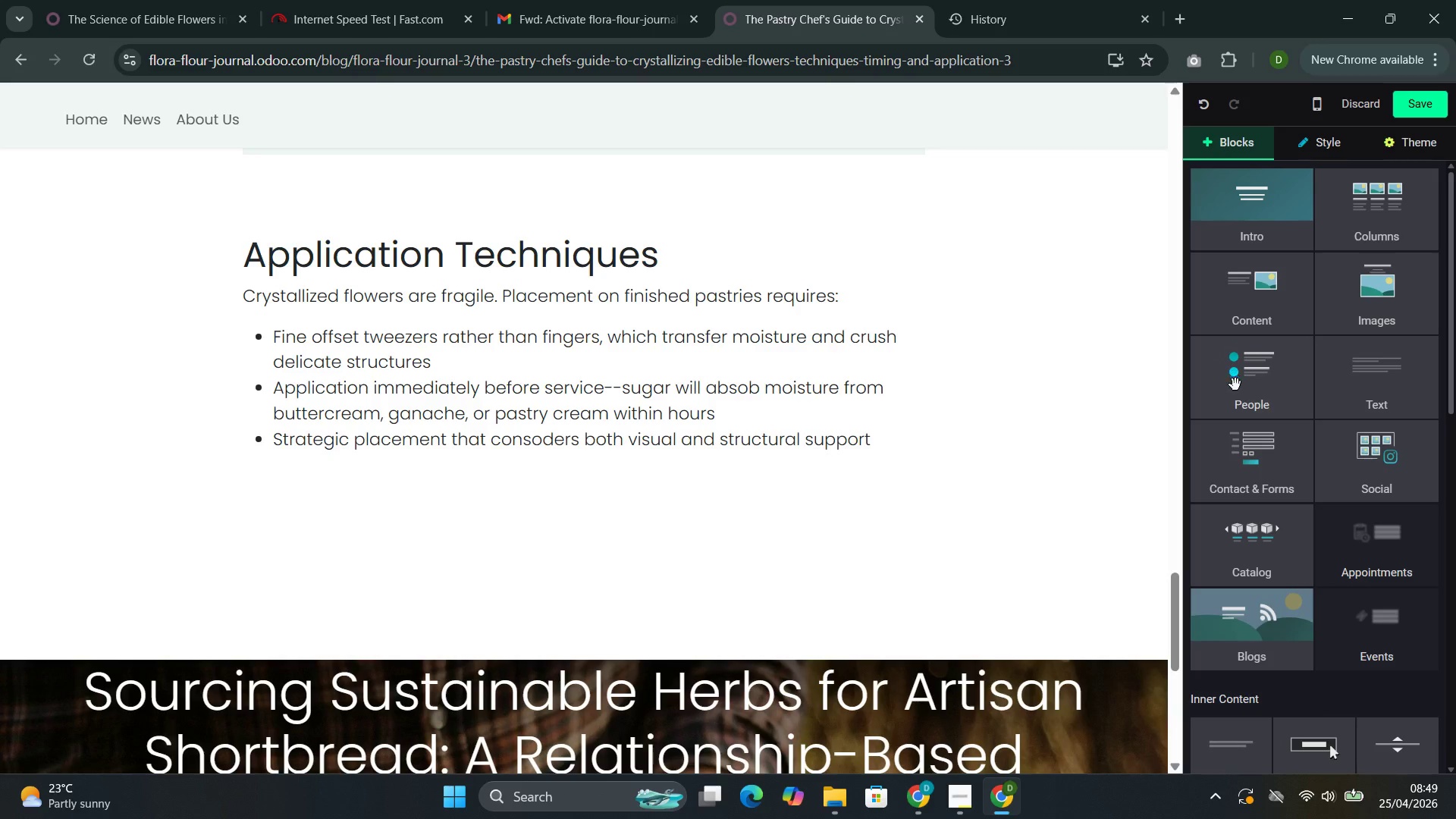 
left_click_drag(start_coordinate=[1308, 484], to_coordinate=[355, 516])
 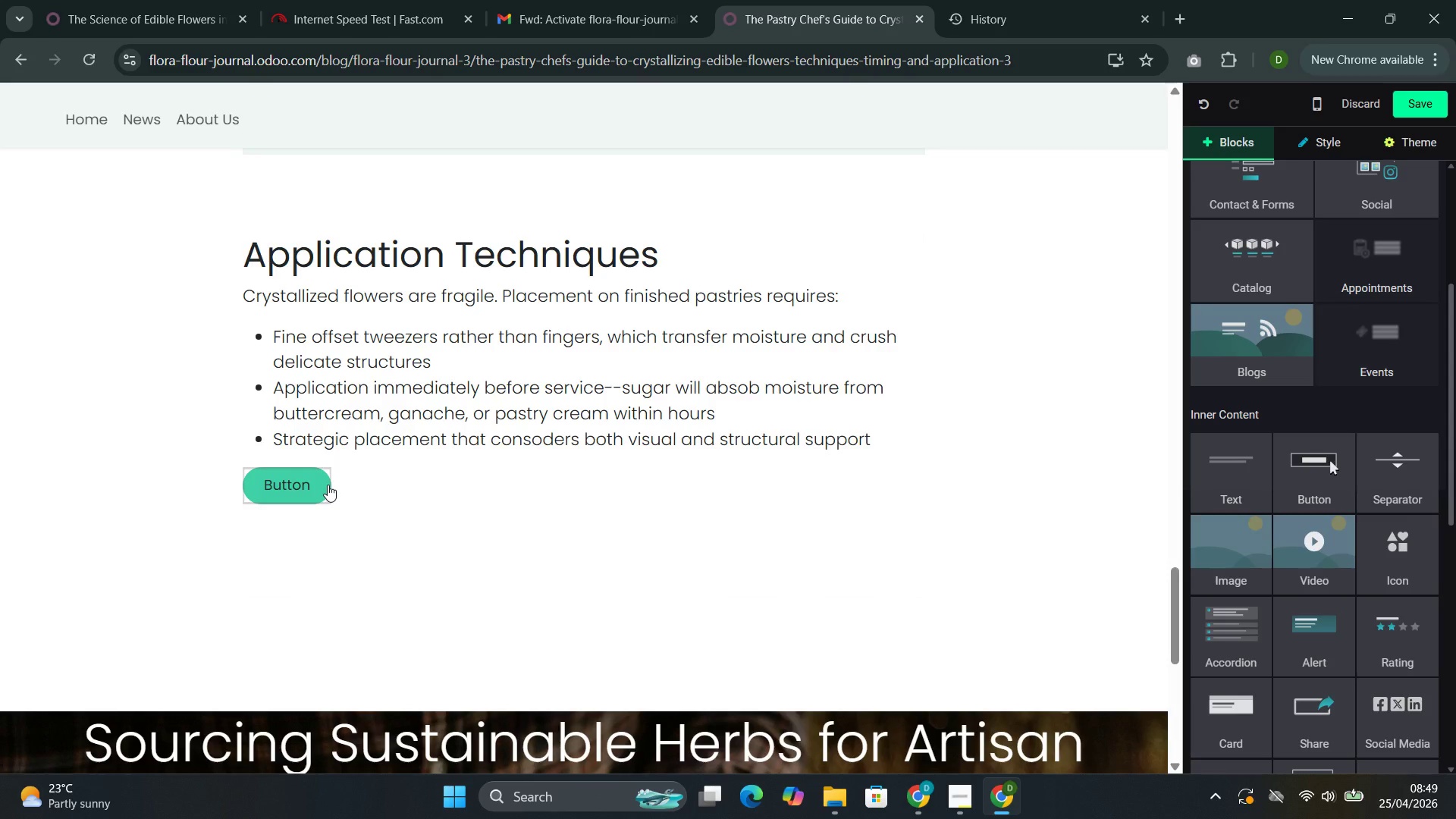 
scroll: coordinate [1241, 435], scroll_direction: down, amount: 2.0
 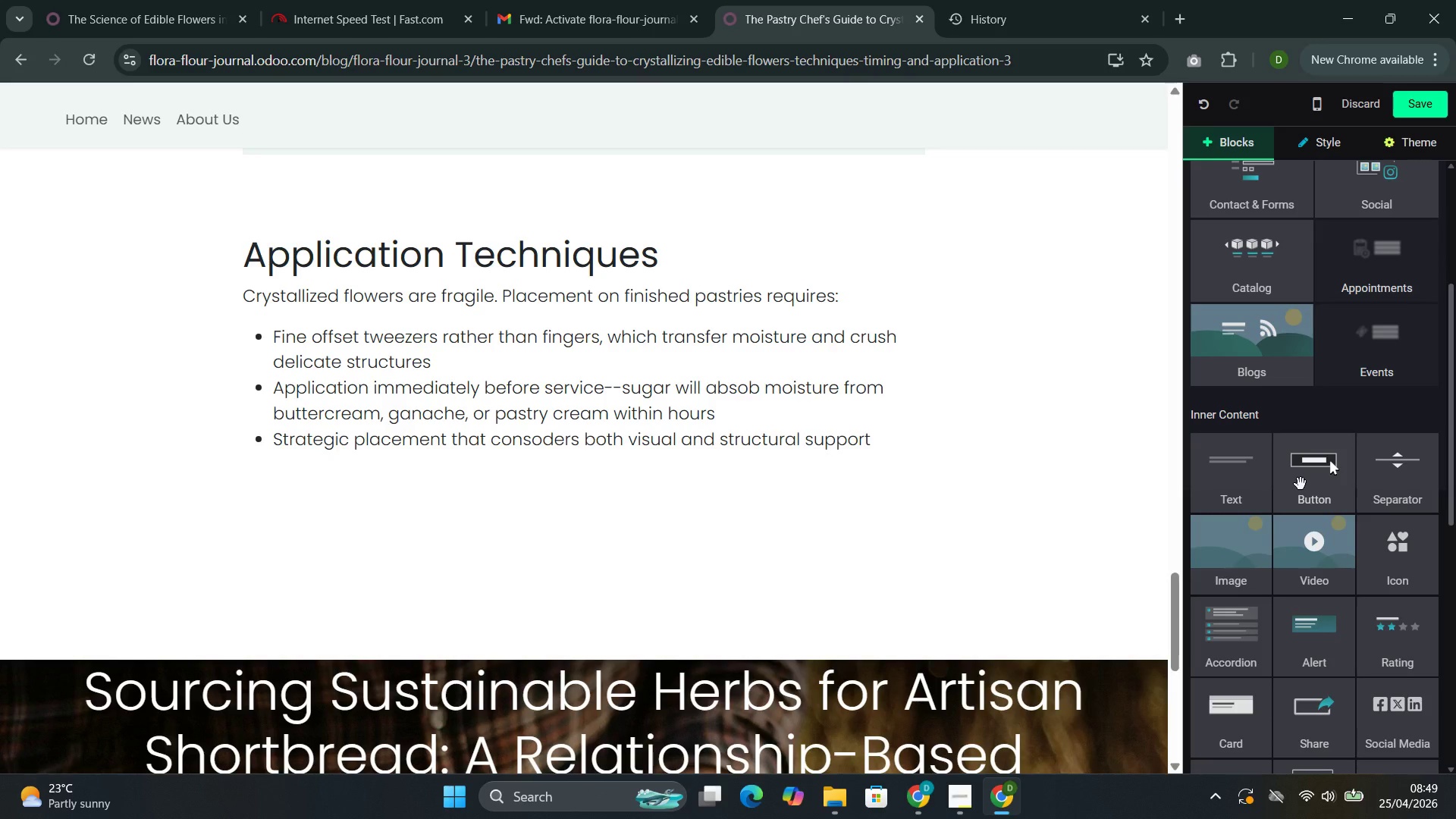 
left_click([325, 485])
 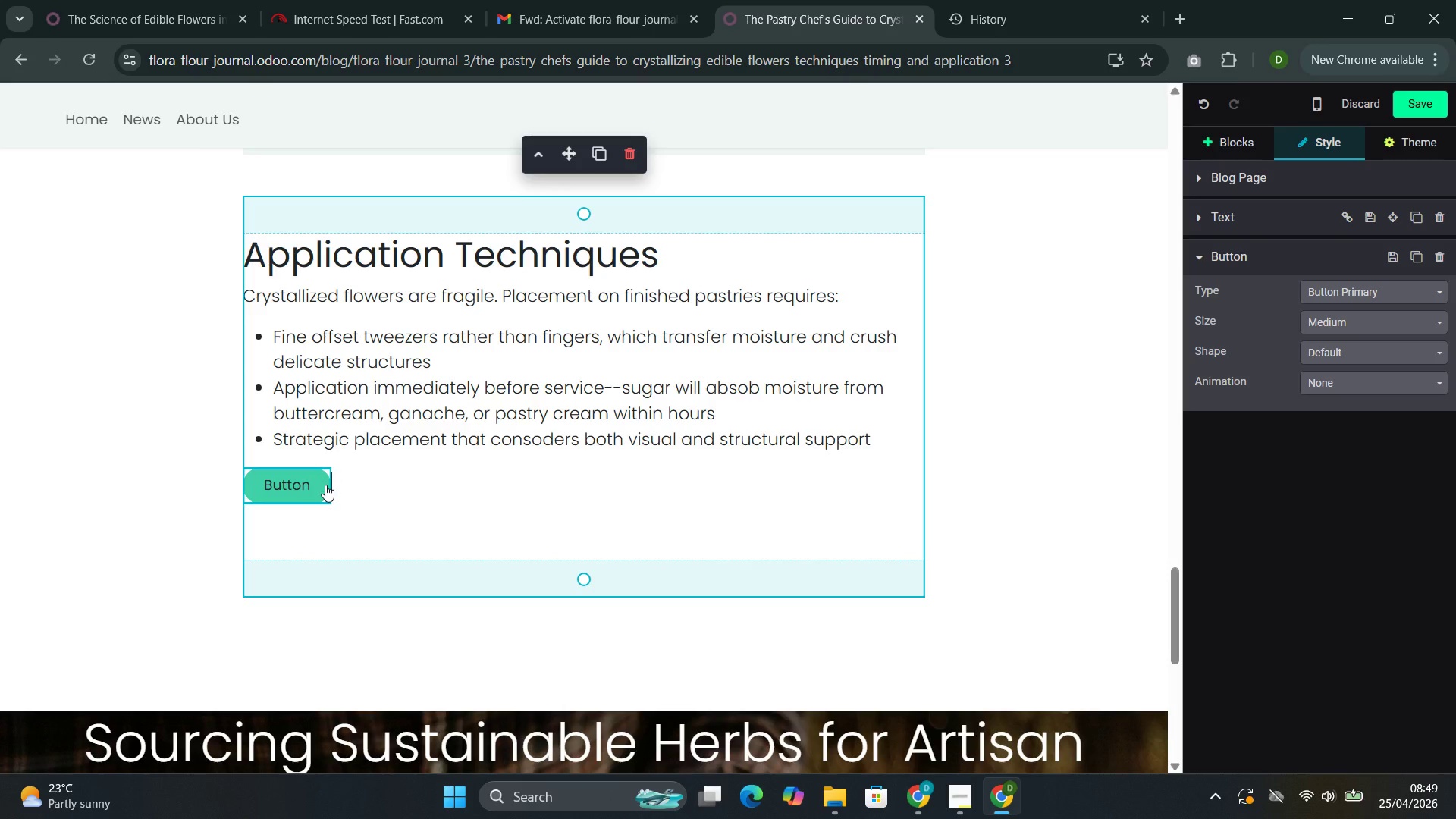 
wait(9.38)
 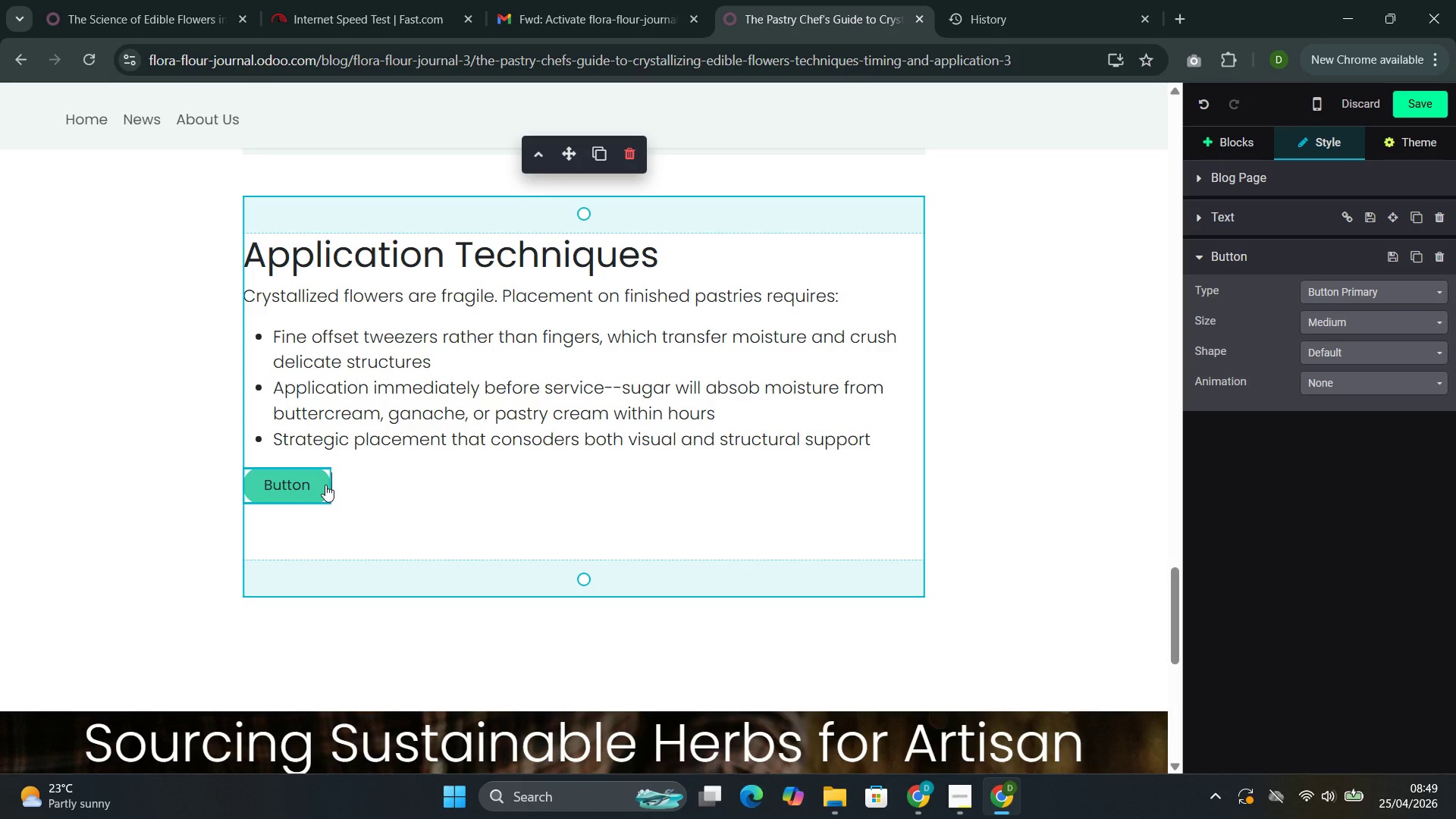 
key(Backspace)
key(Backspace)
key(Backspace)
key(Backspace)
key(Backspace)
key(Backspace)
key(Backspace)
type(Explore OurBotanicalPast)
 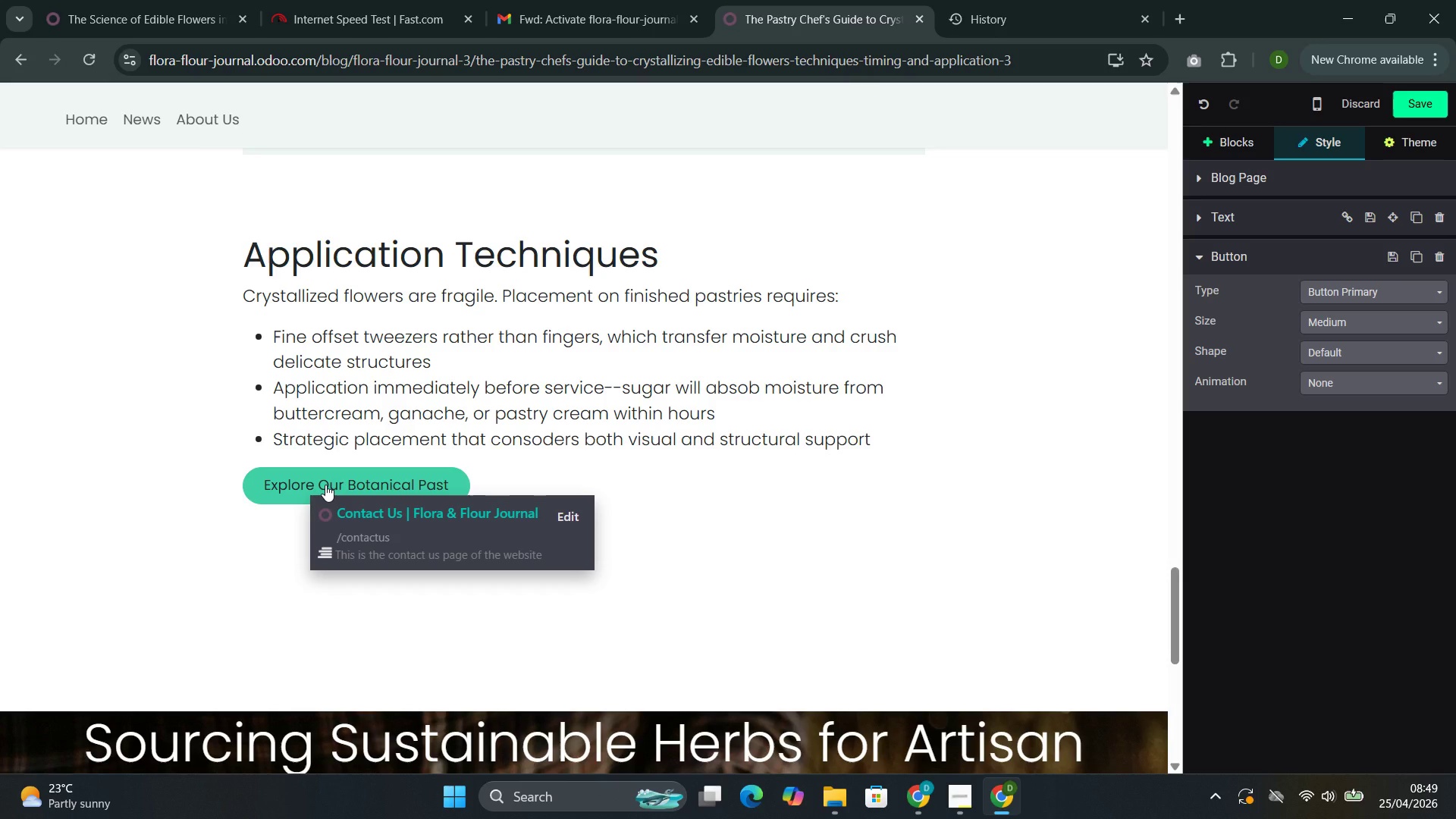 
type(ry Collection)
 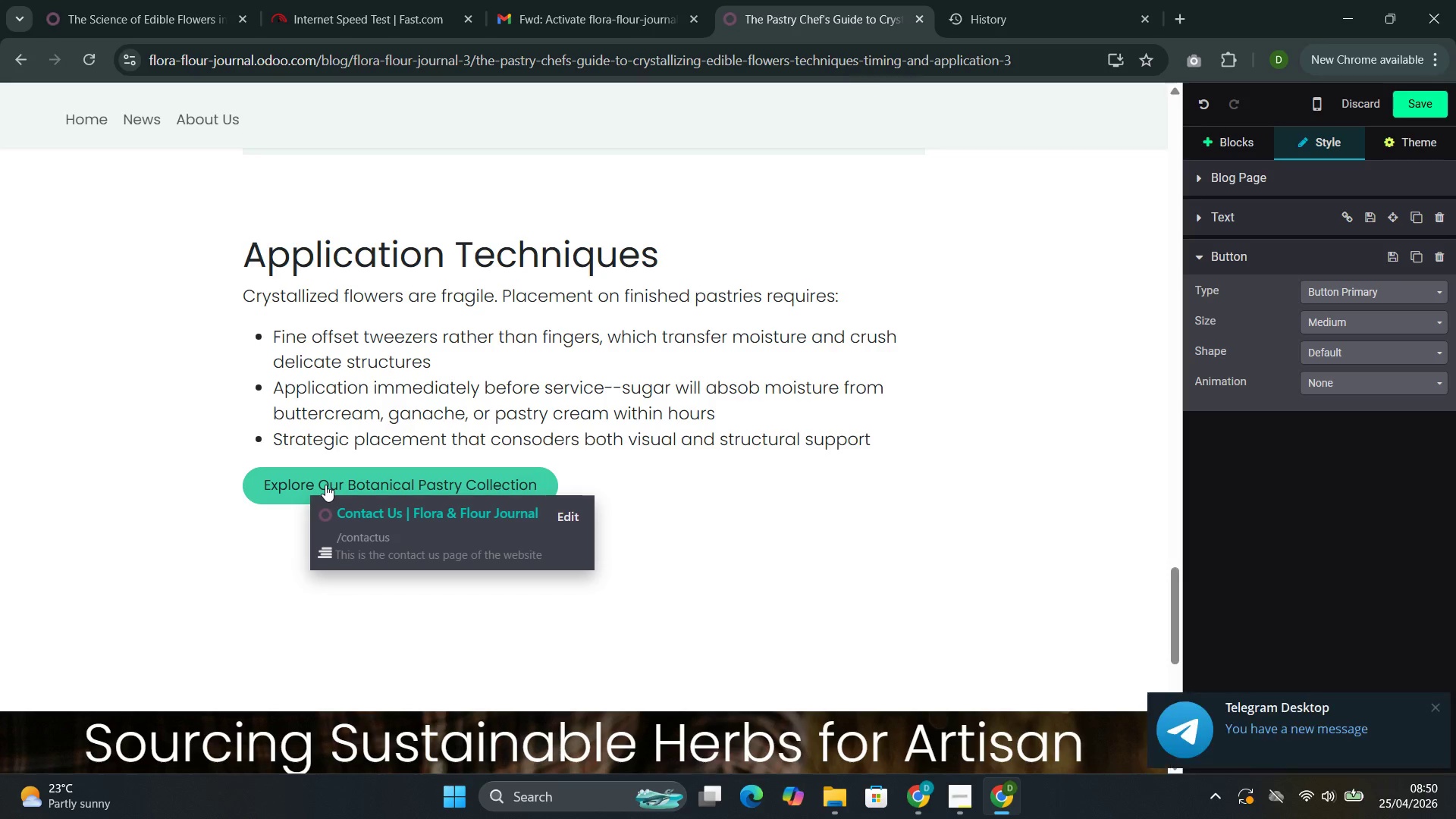 
wait(11.52)
 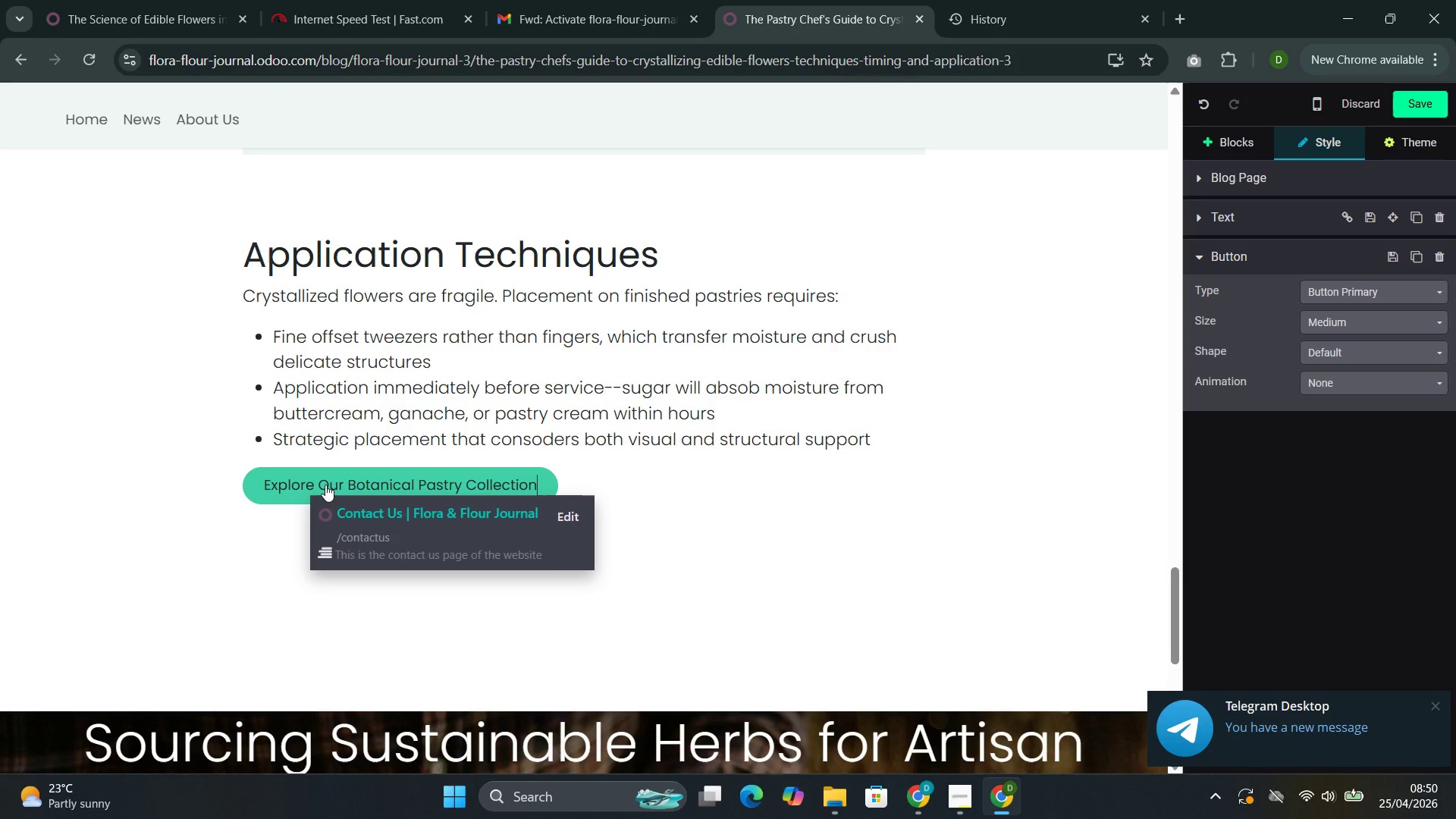 
left_click([1225, 136])
 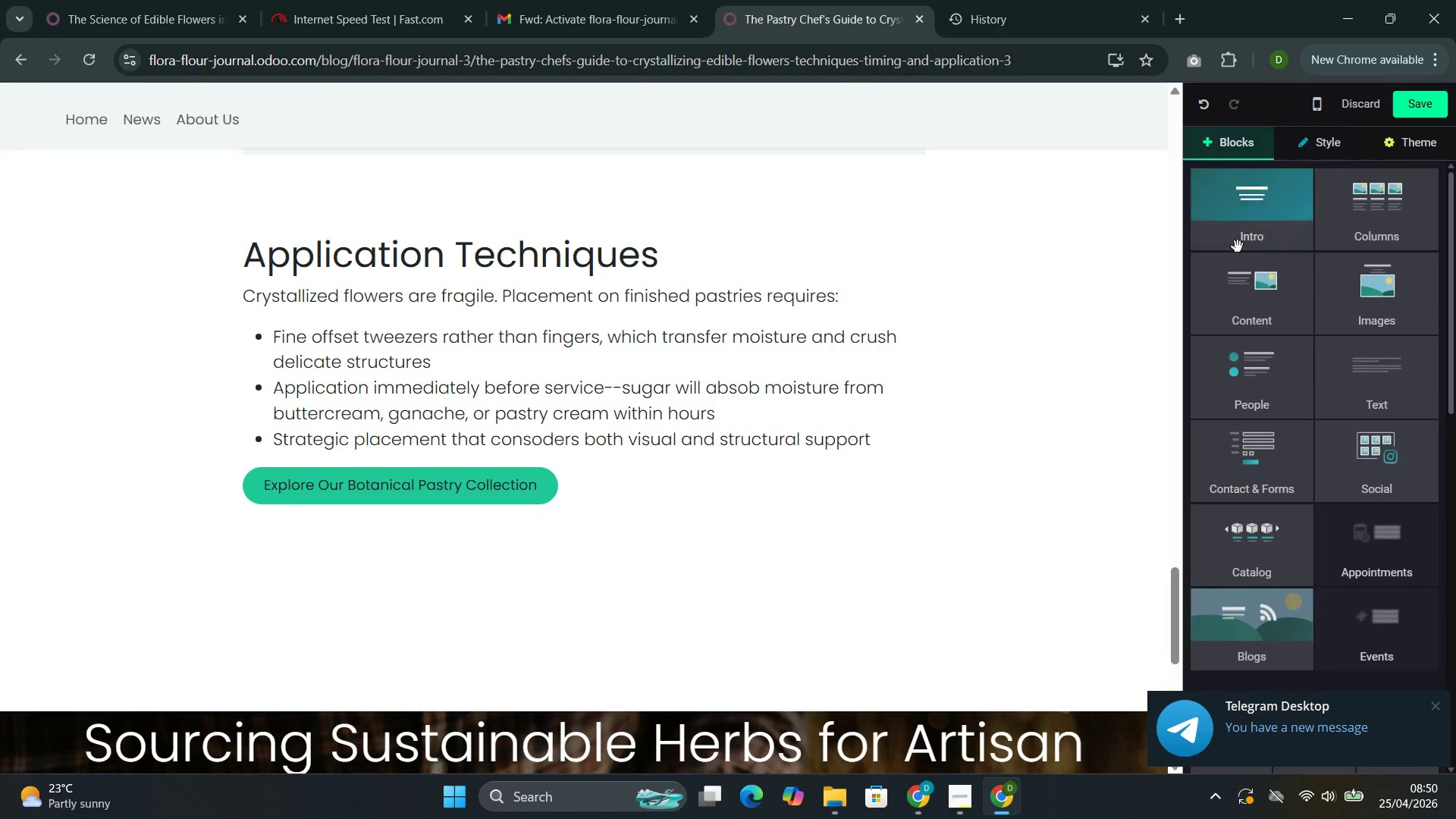 
scroll: coordinate [1318, 306], scroll_direction: down, amount: 2.0
 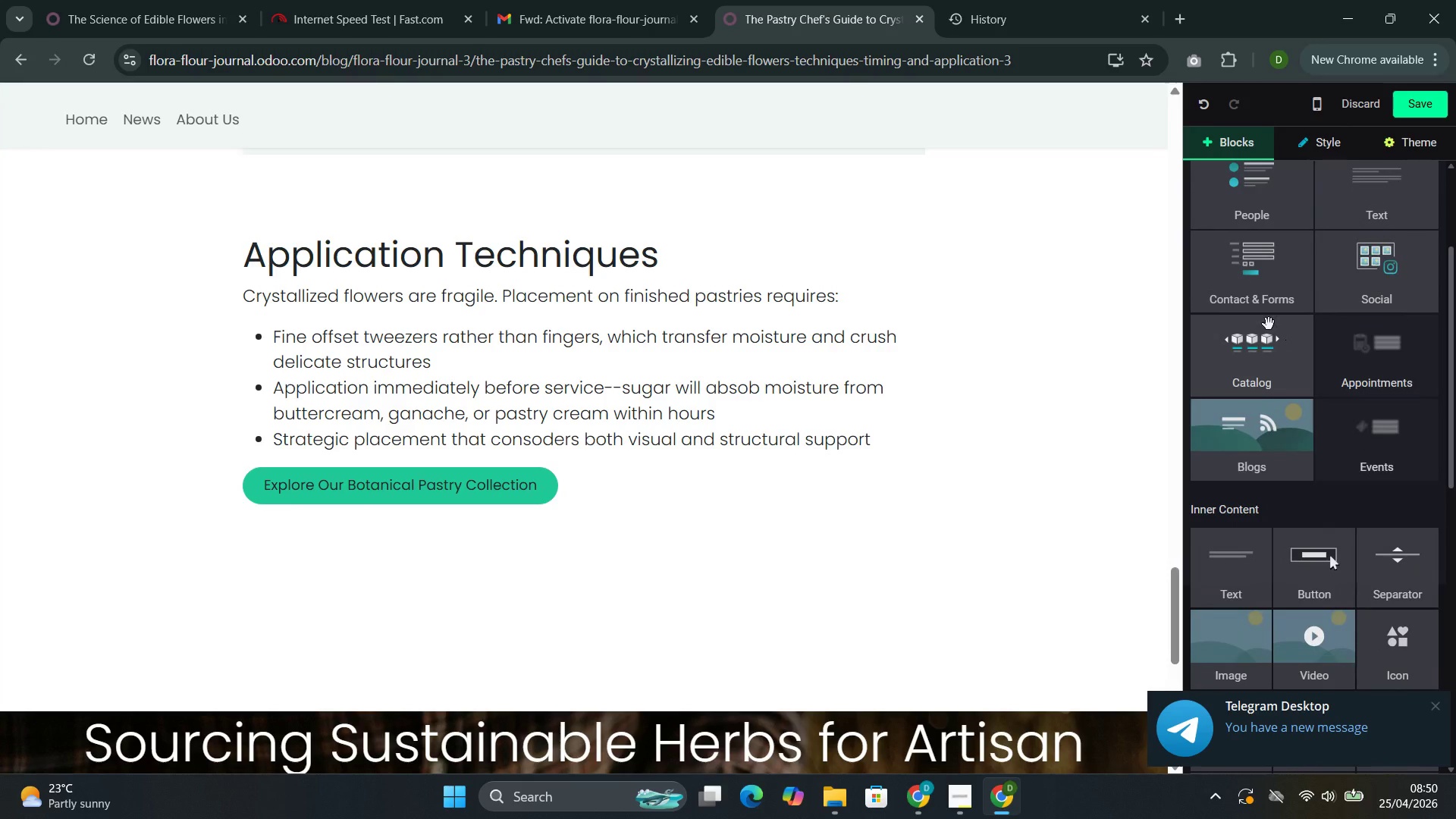 
left_click([1241, 259])
 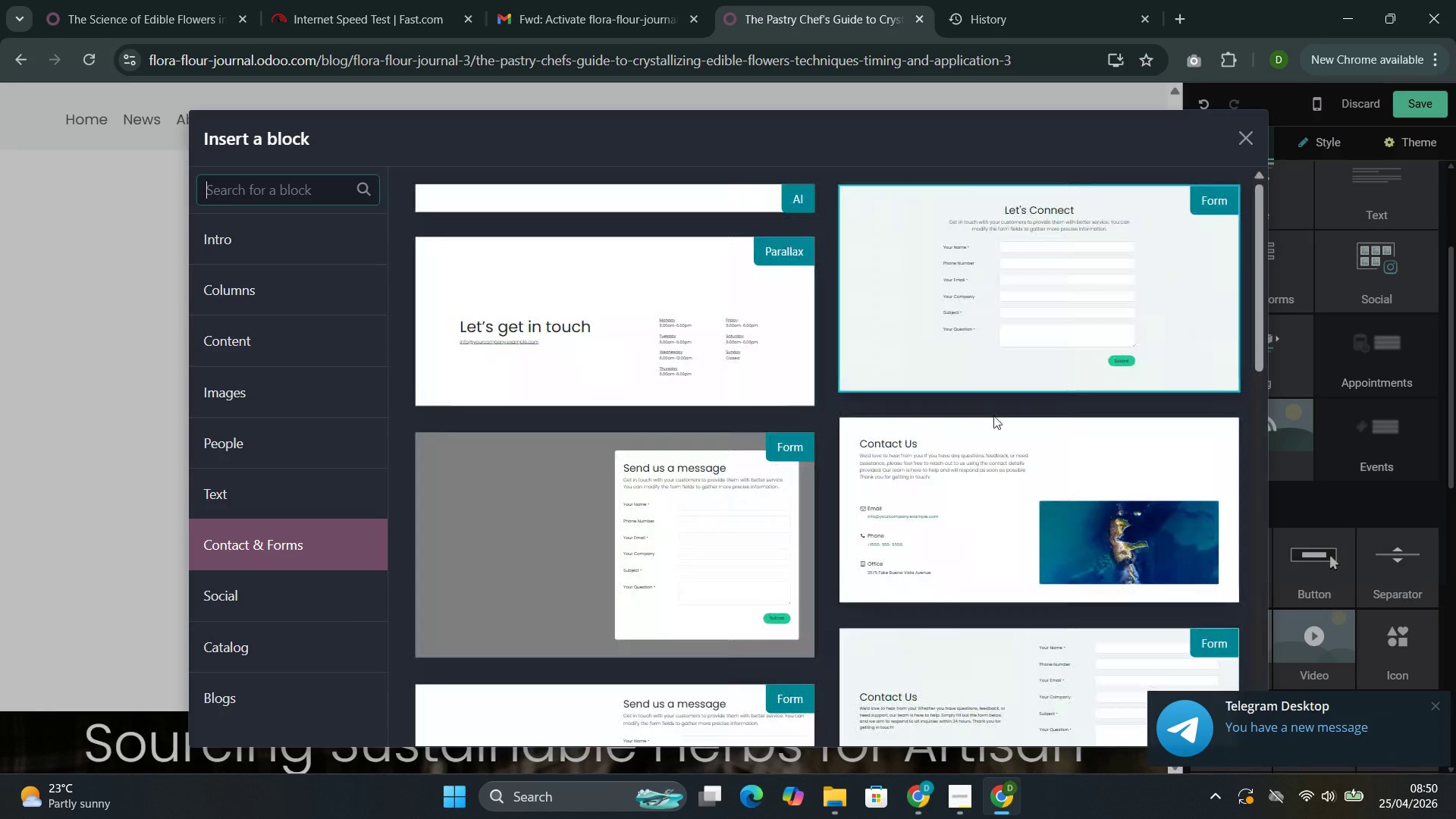 
scroll: coordinate [920, 514], scroll_direction: down, amount: 8.0
 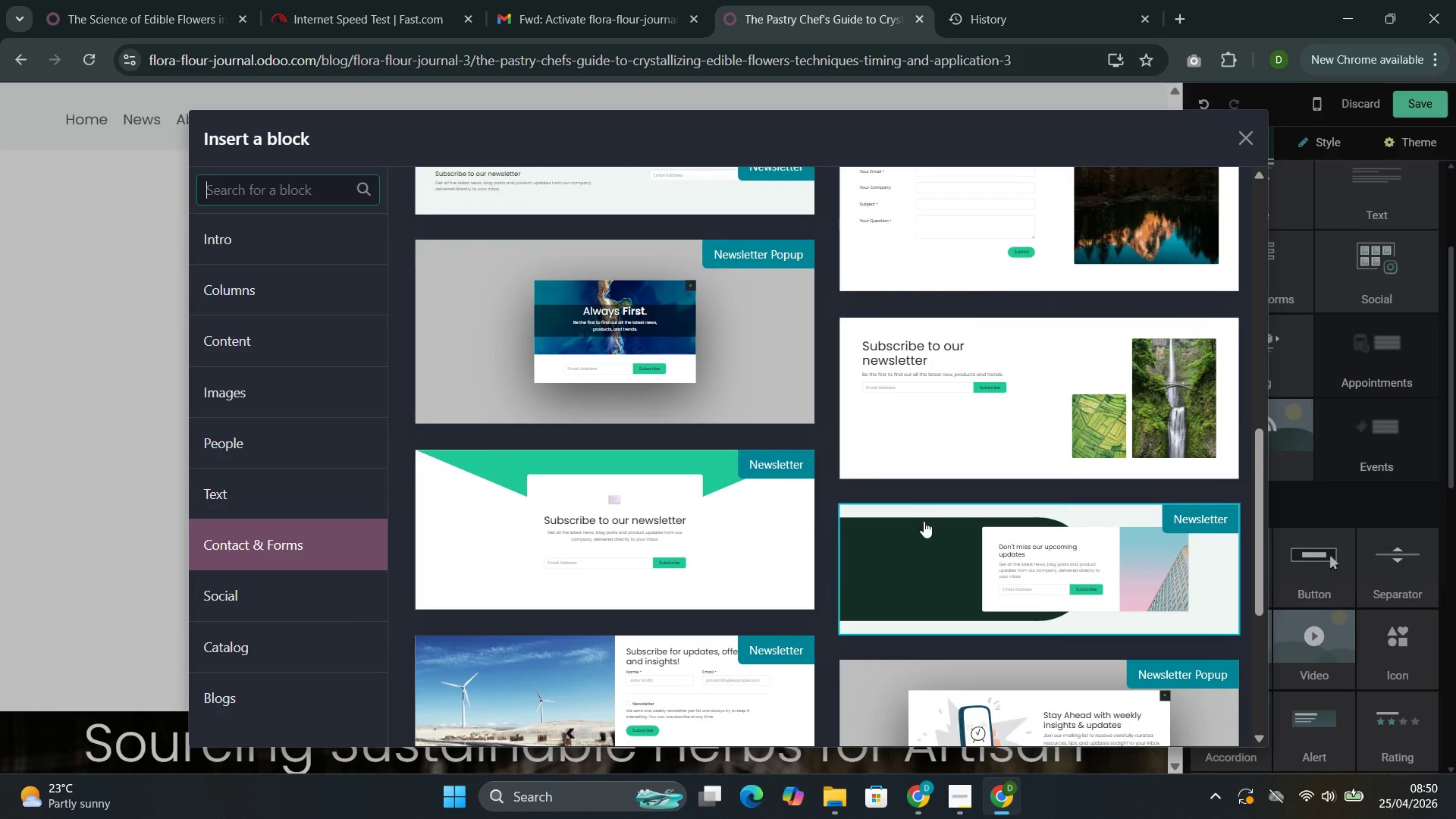 
left_click([692, 579])
 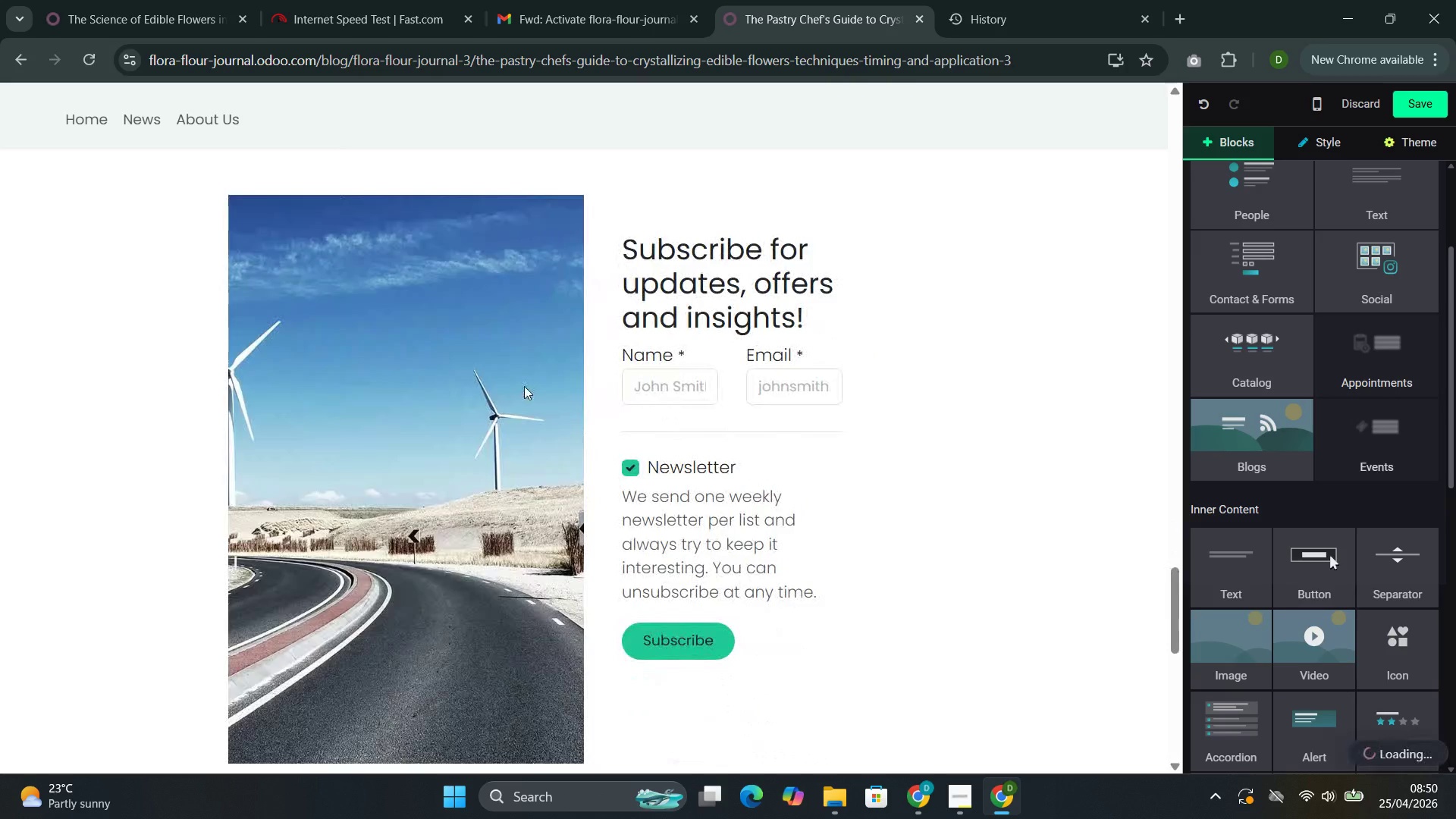 
scroll: coordinate [746, 517], scroll_direction: down, amount: 3.0
 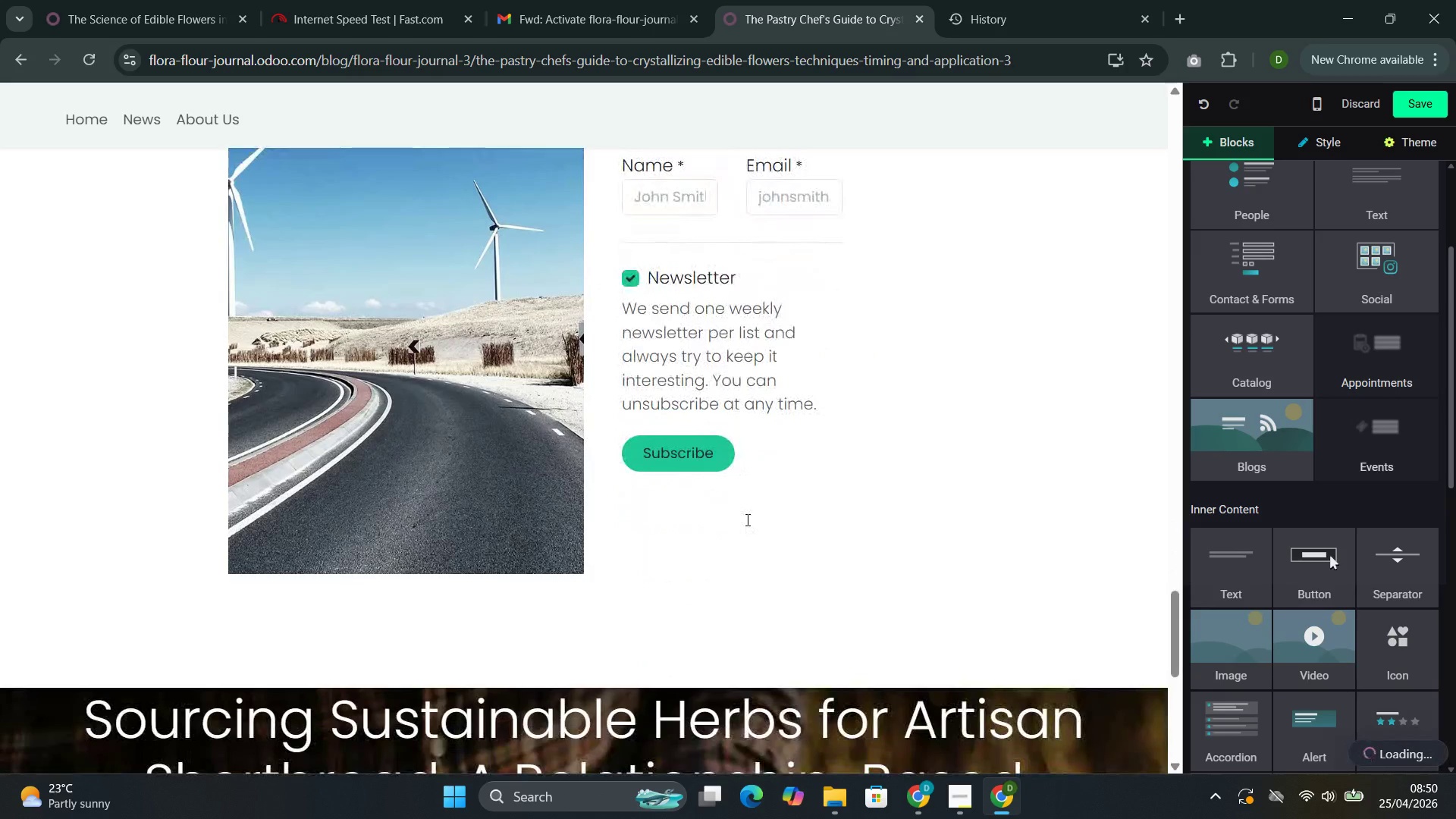 
scroll: coordinate [746, 518], scroll_direction: none, amount: 0.0
 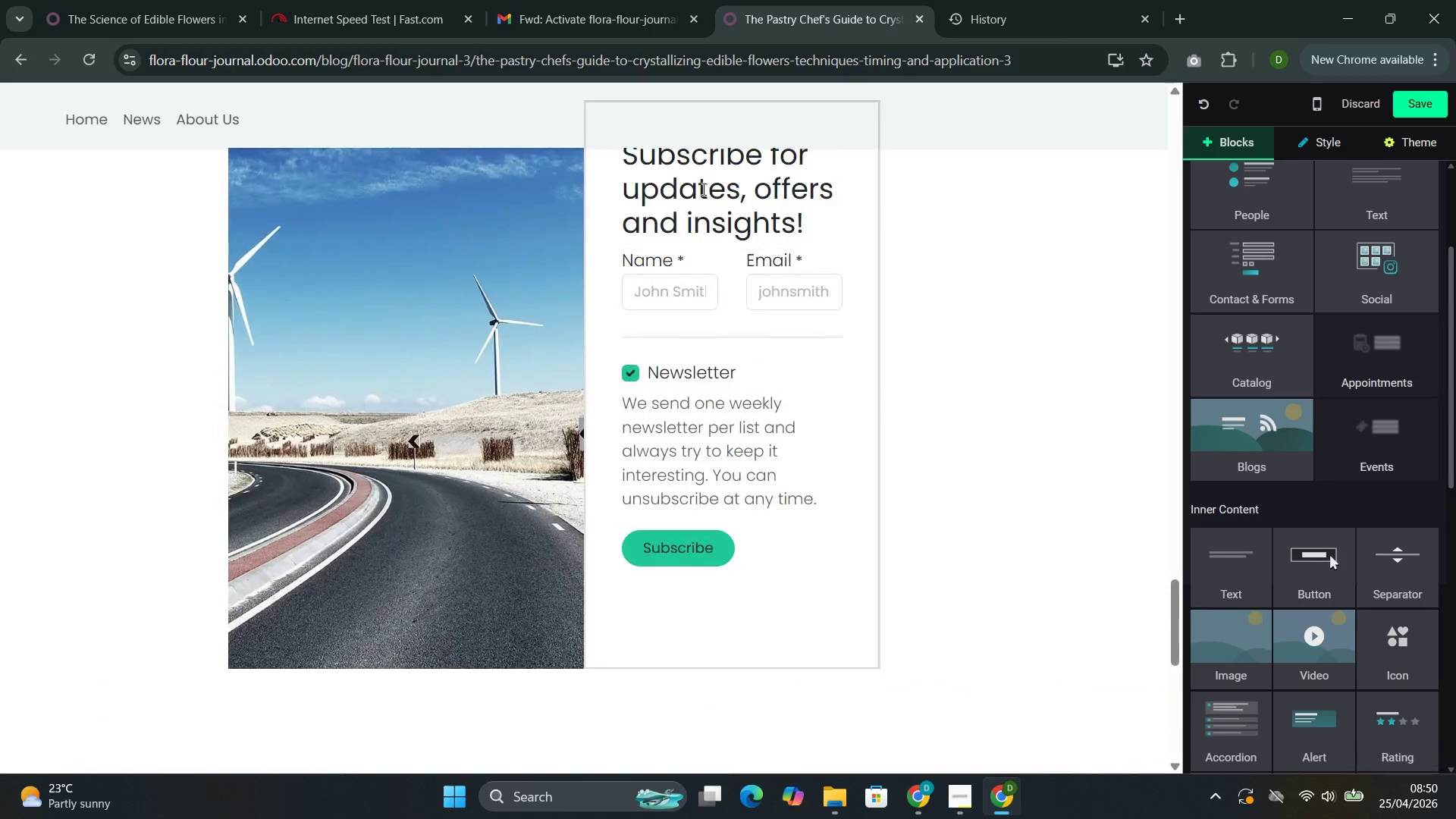 
double_click([714, 193])
 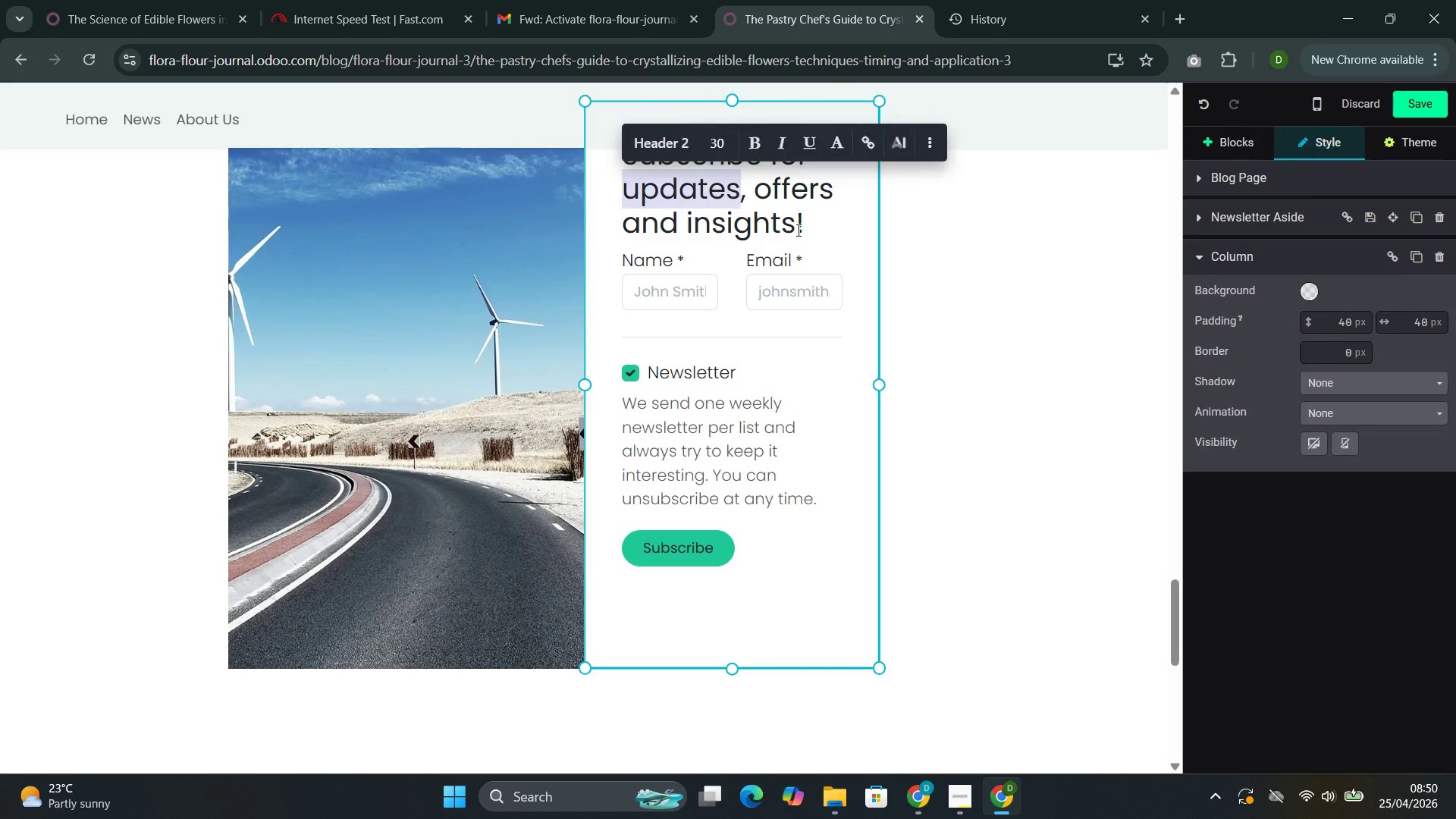 
left_click_drag(start_coordinate=[797, 229], to_coordinate=[643, 166])
 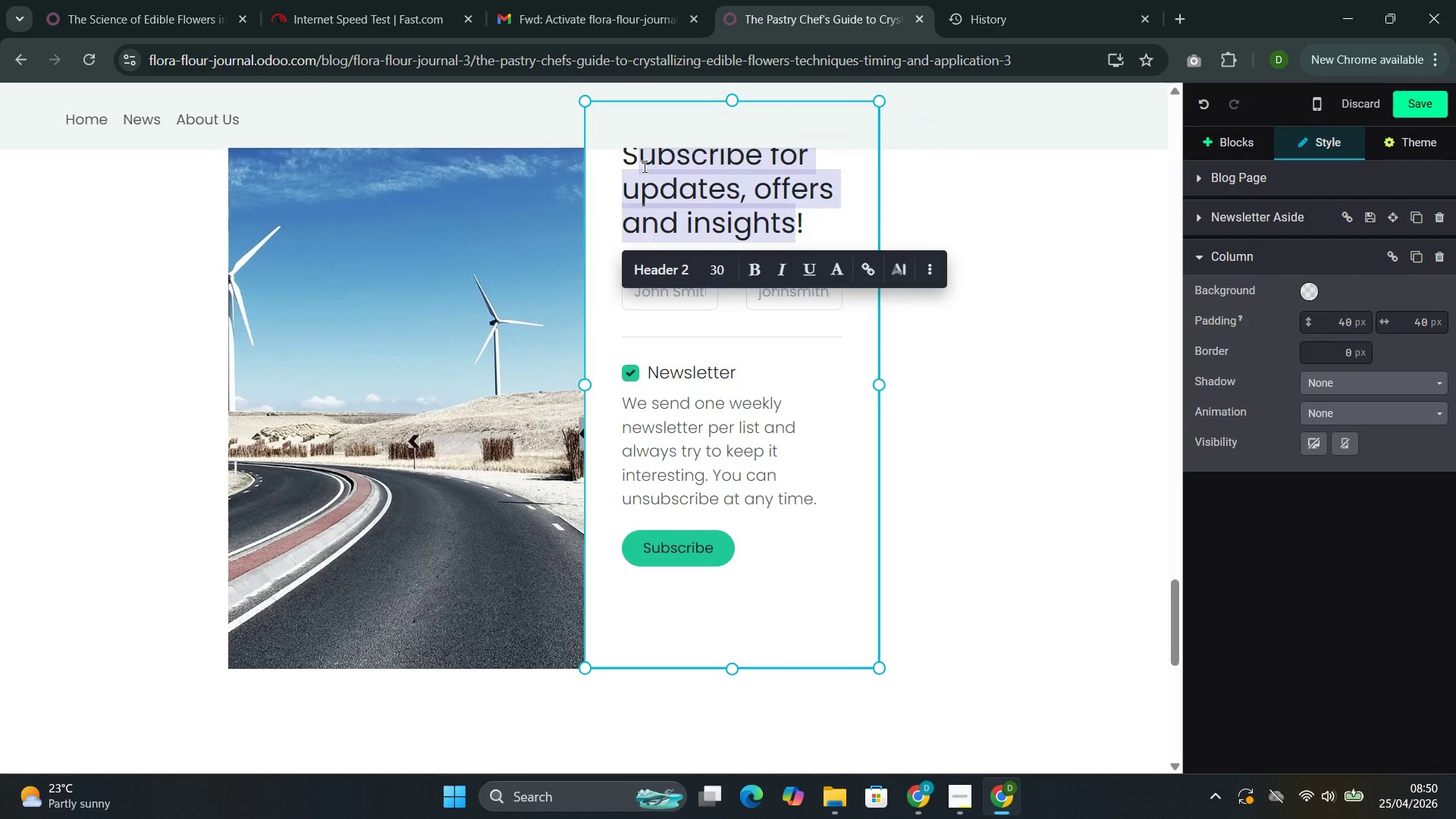 
key(Backspace)
 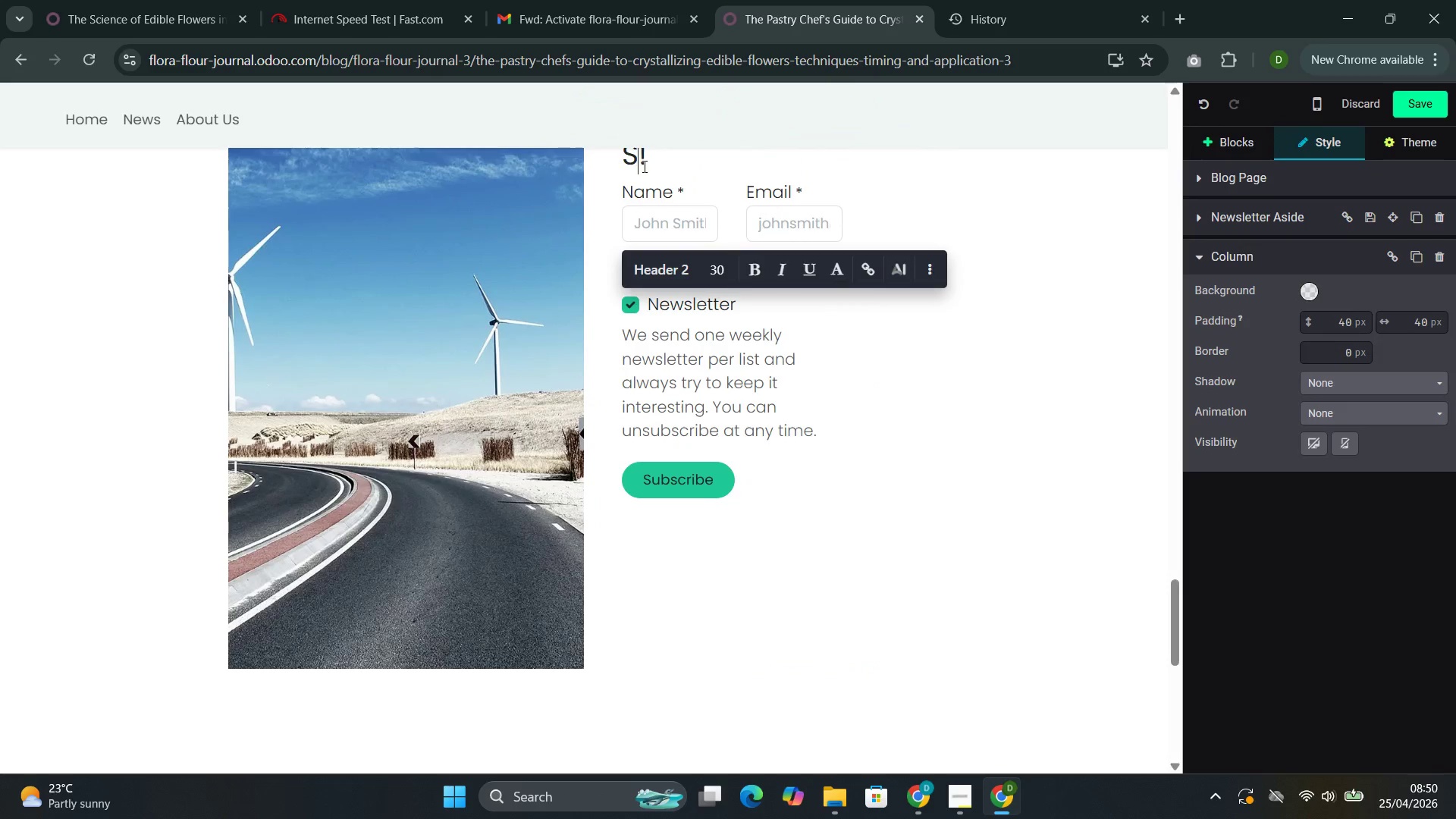 
key(Backspace)
 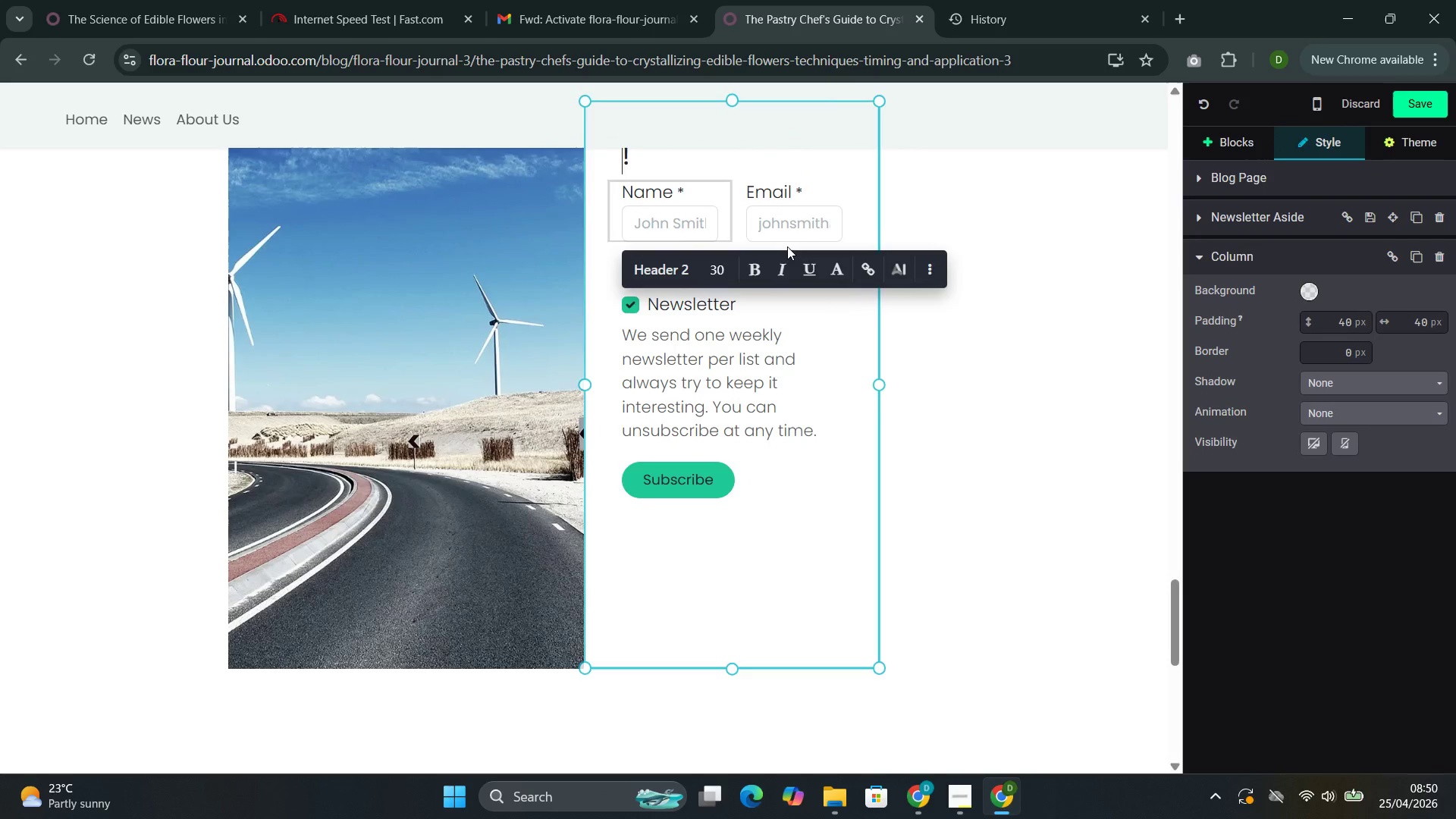 
scroll: coordinate [934, 351], scroll_direction: up, amount: 1.0
 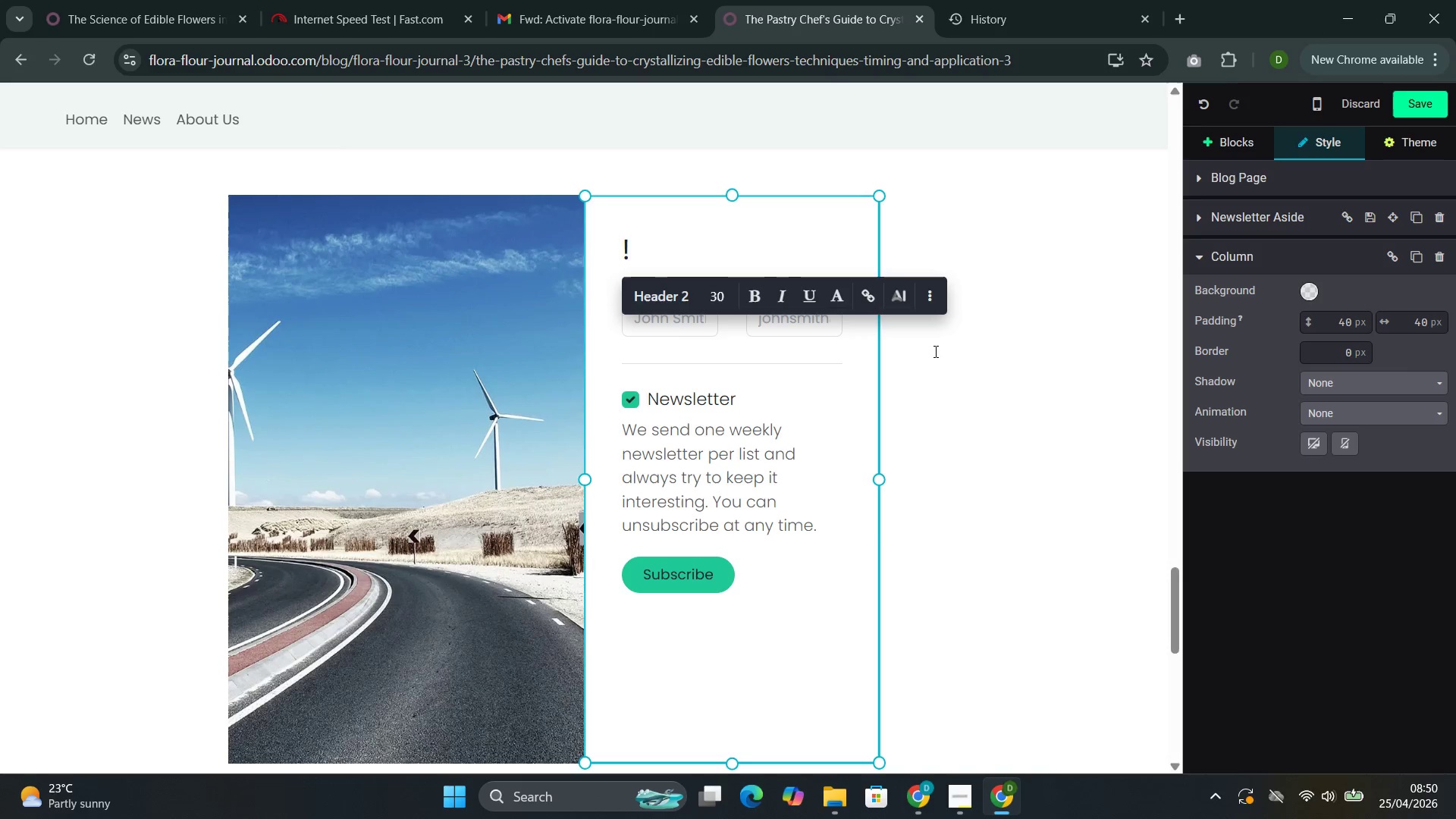 
wait(10.88)
 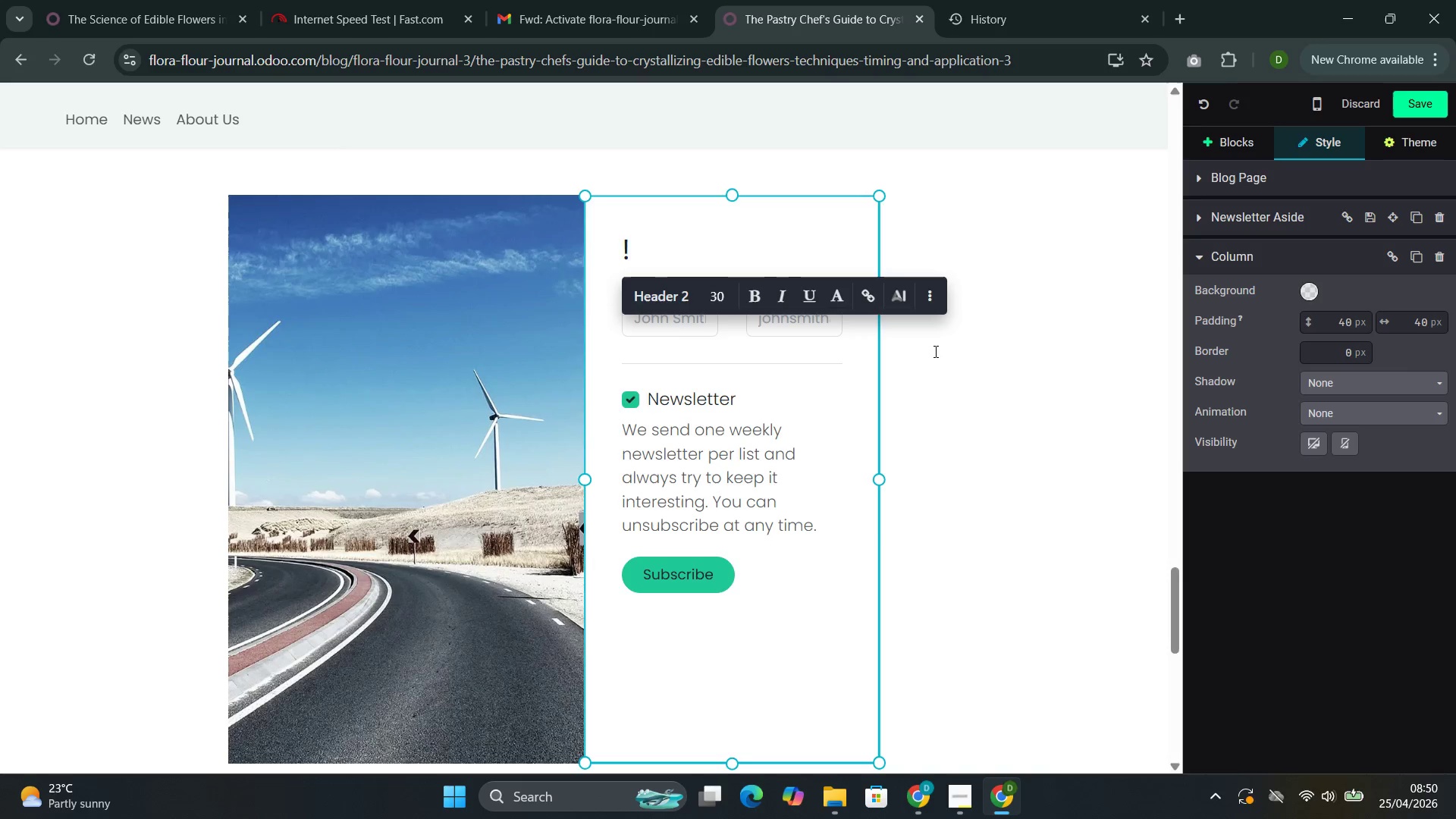 
key(ArrowRight)
 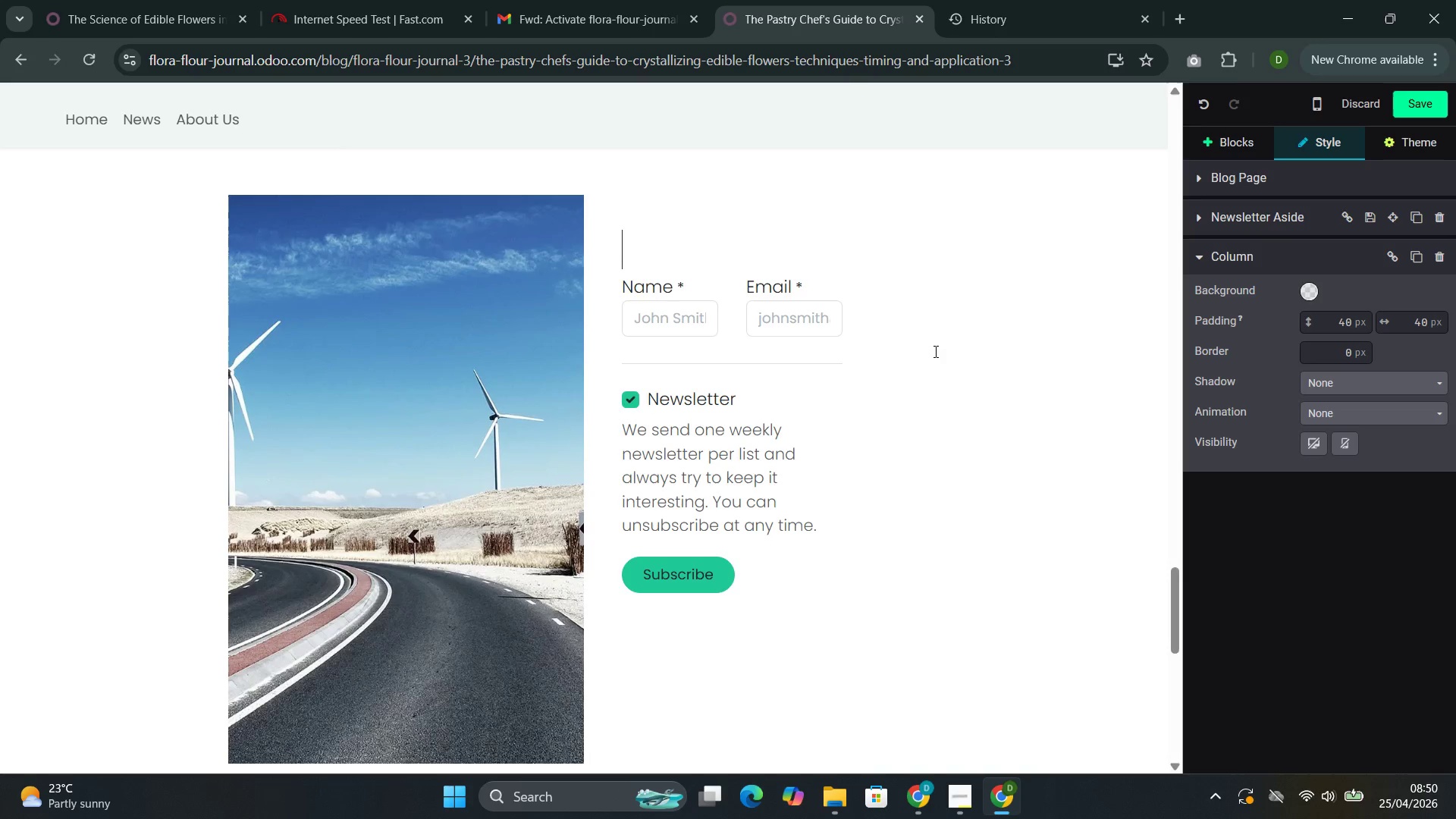 
key(Backspace)
 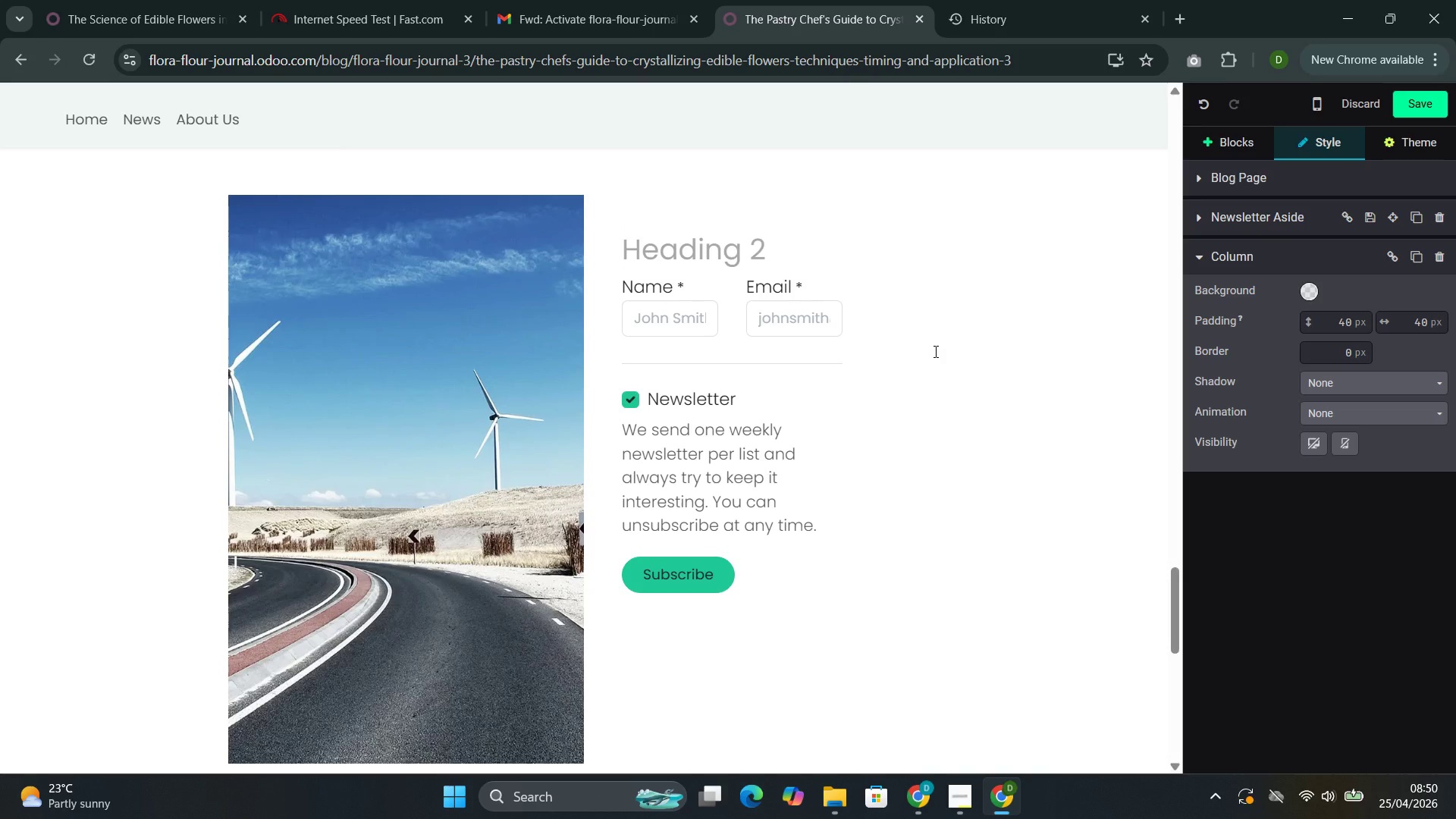 
wait(7.44)
 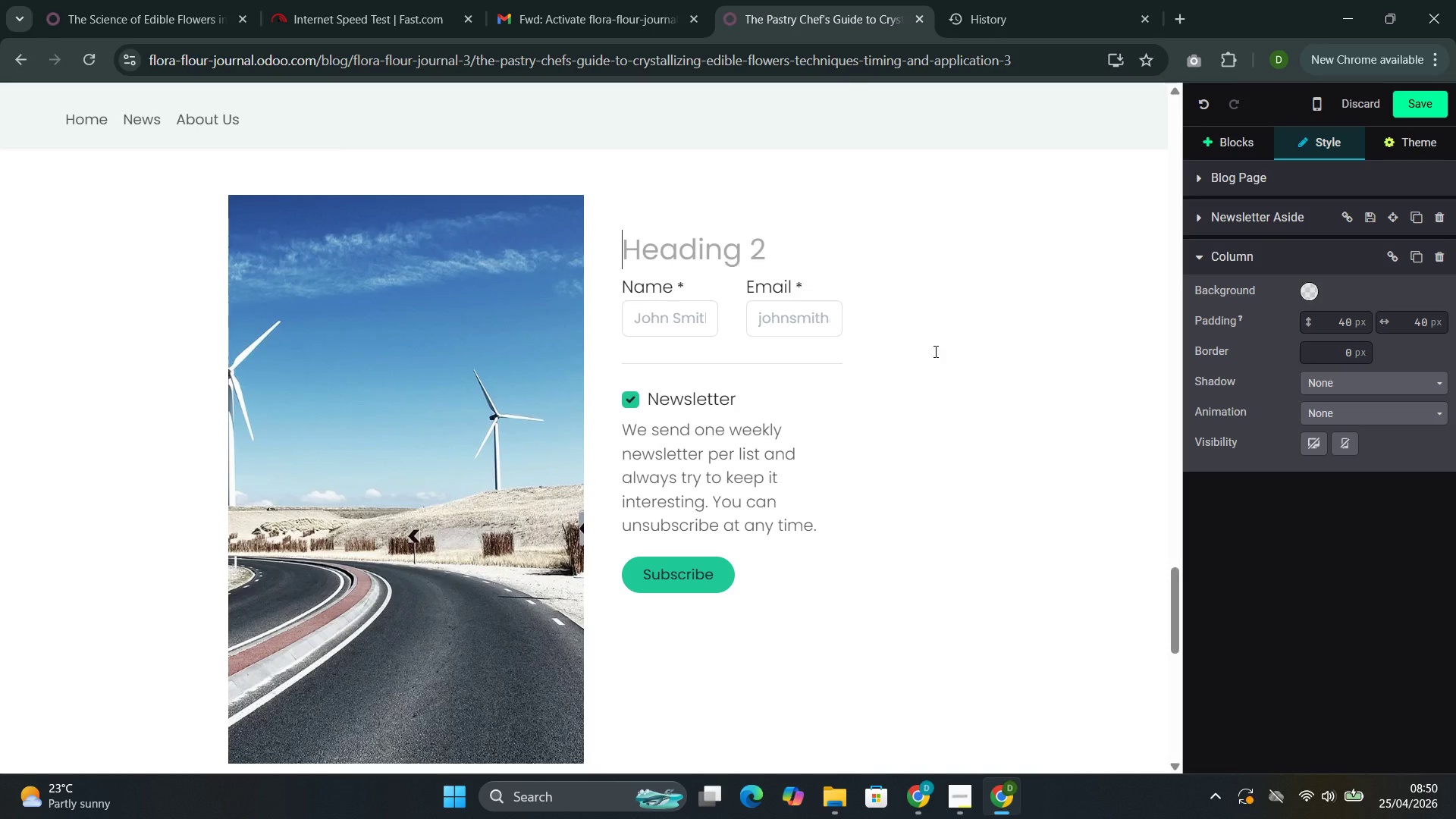 
type(Gt th botanical baking Guide)
 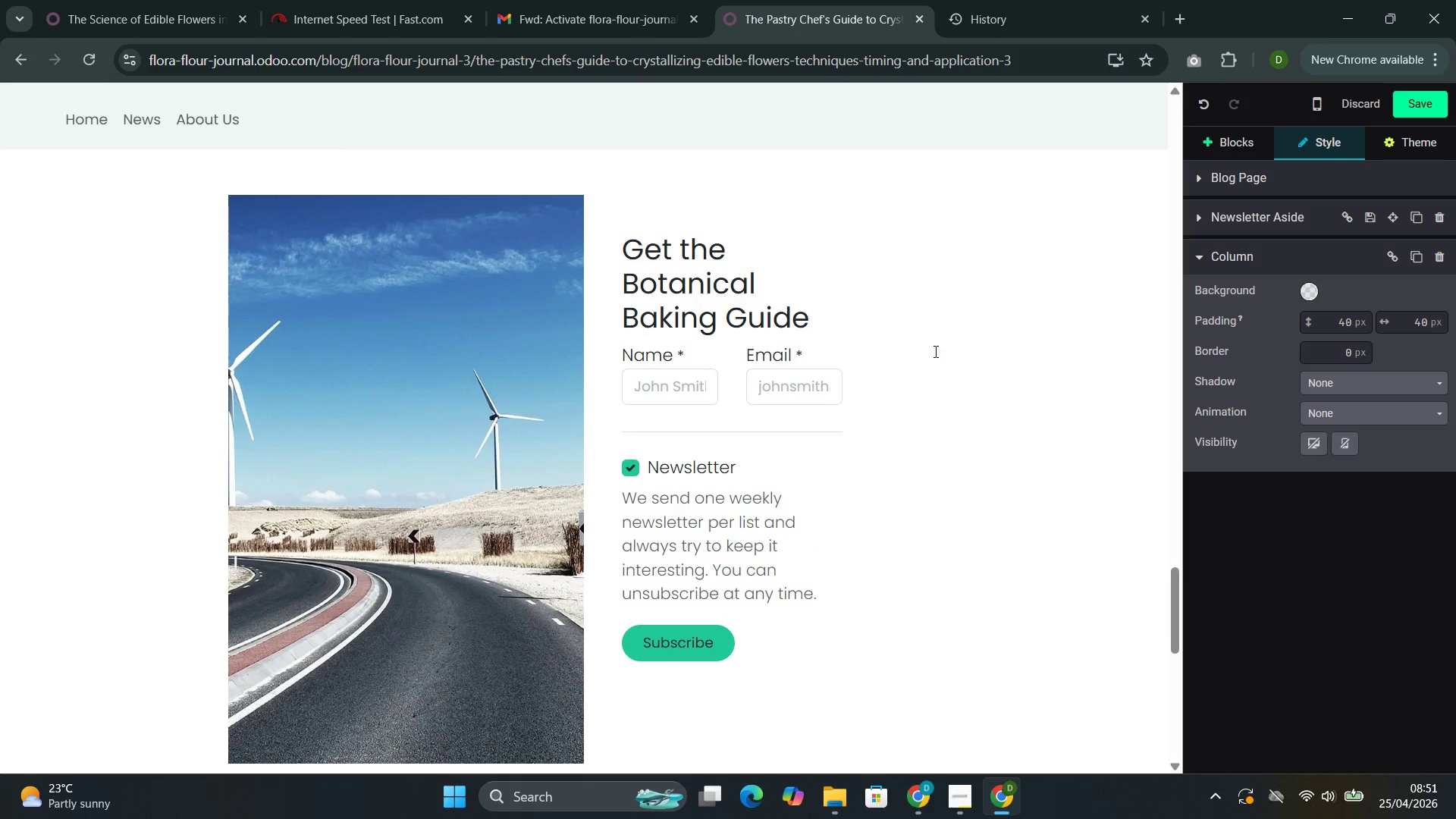 
wait(9.49)
 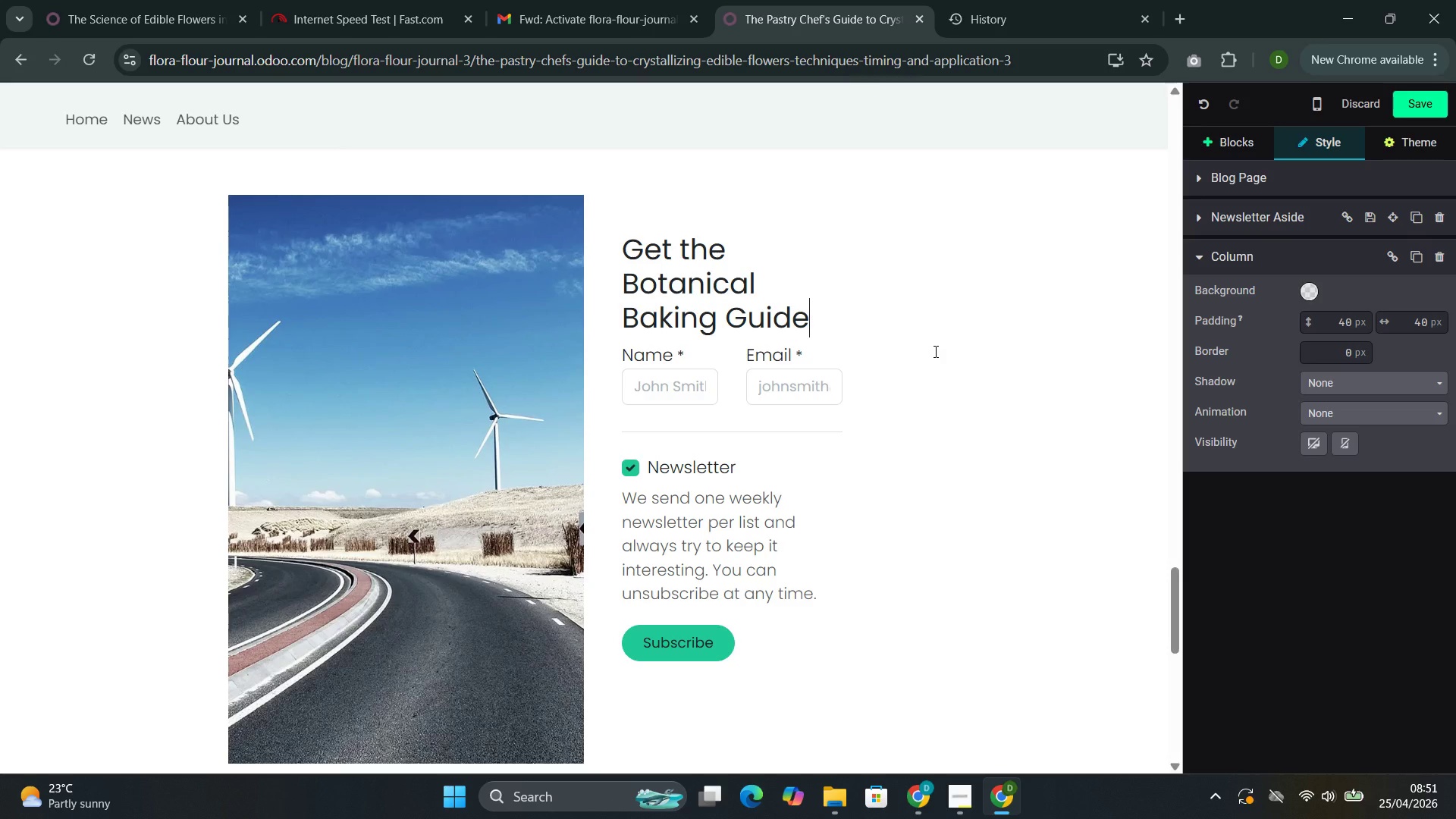 
scroll: coordinate [931, 414], scroll_direction: up, amount: 26.0
 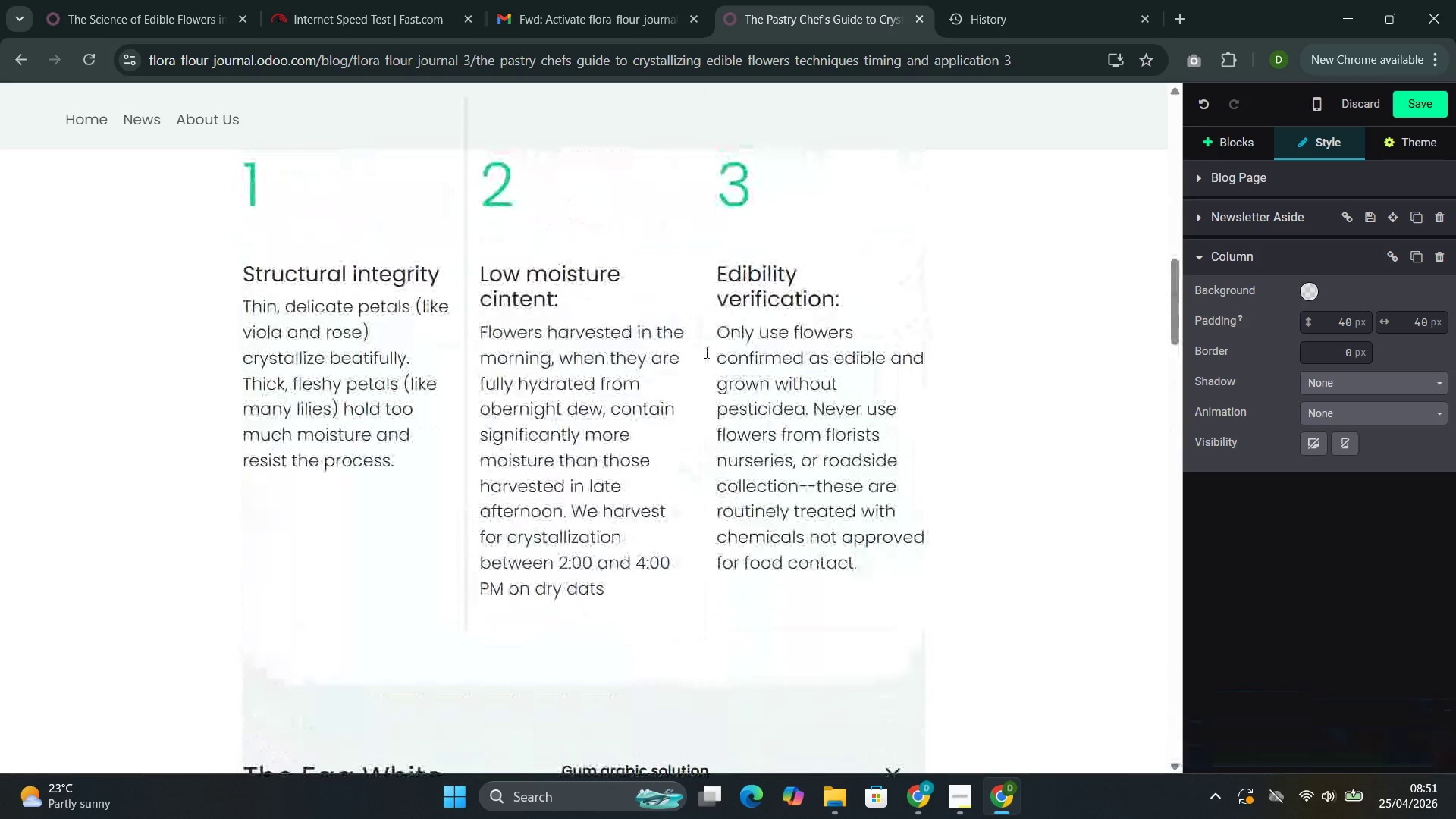 
left_click([705, 273])
 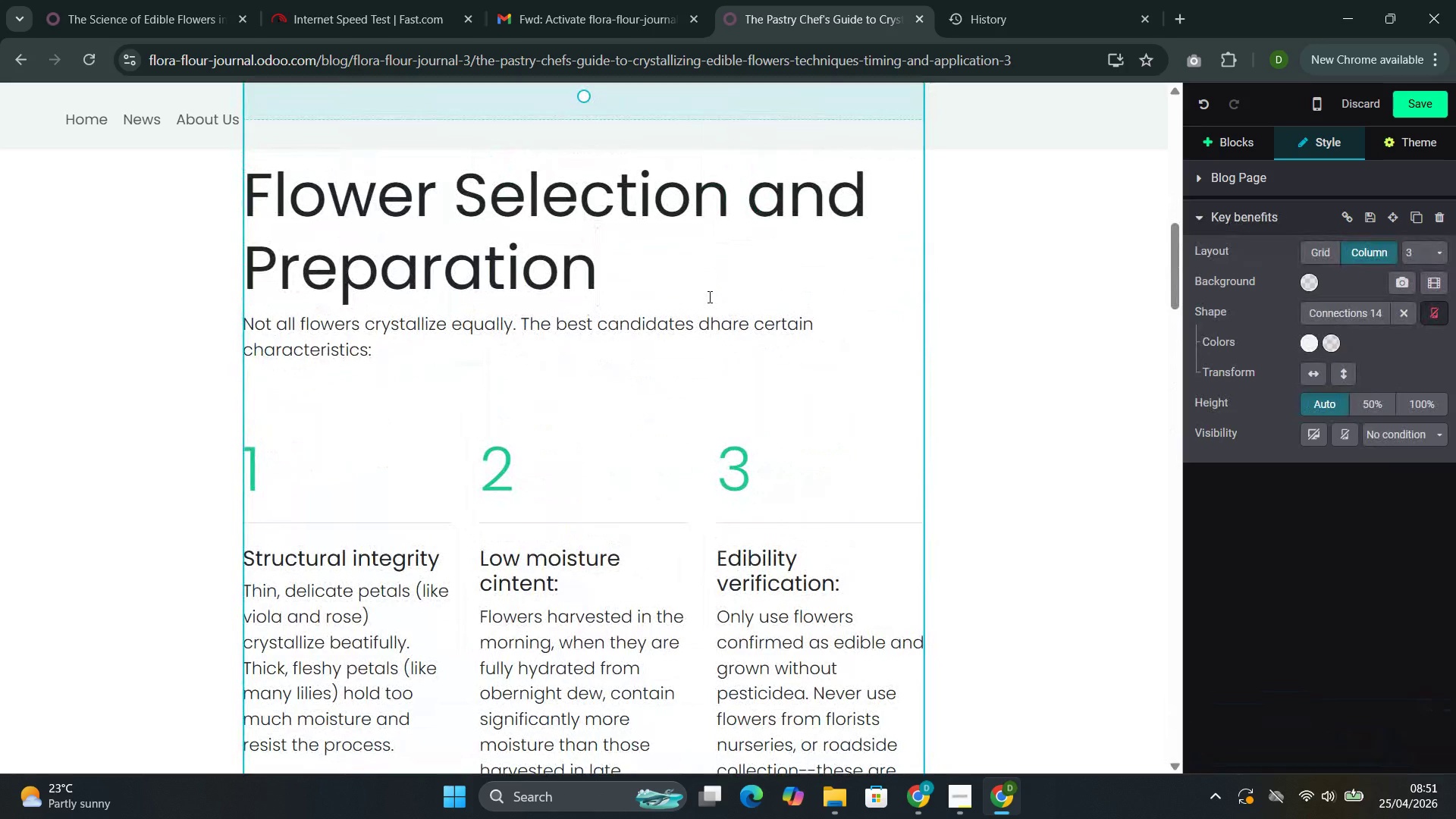 
scroll: coordinate [708, 297], scroll_direction: up, amount: 5.0
 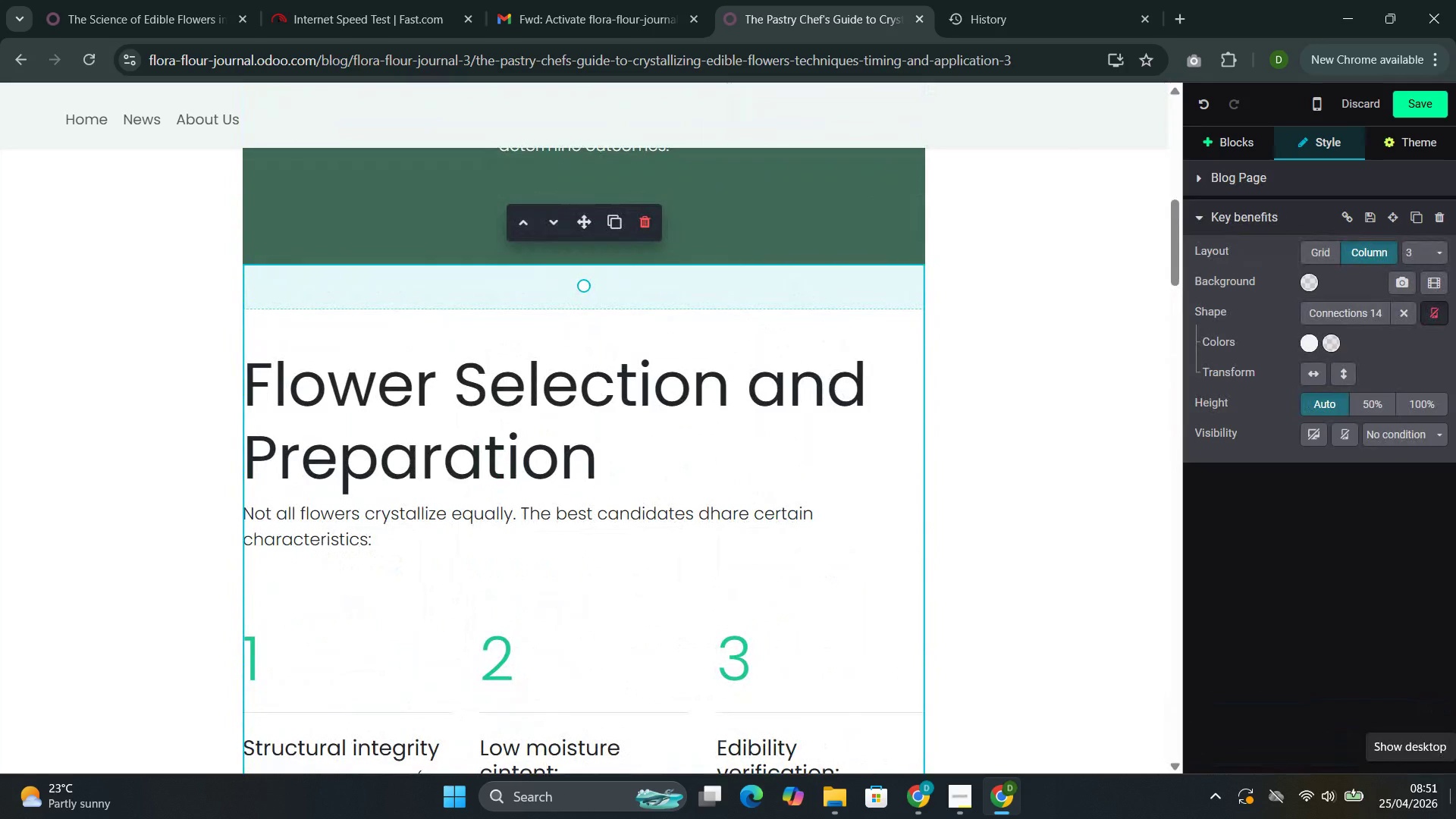 
left_click([1455, 818])
 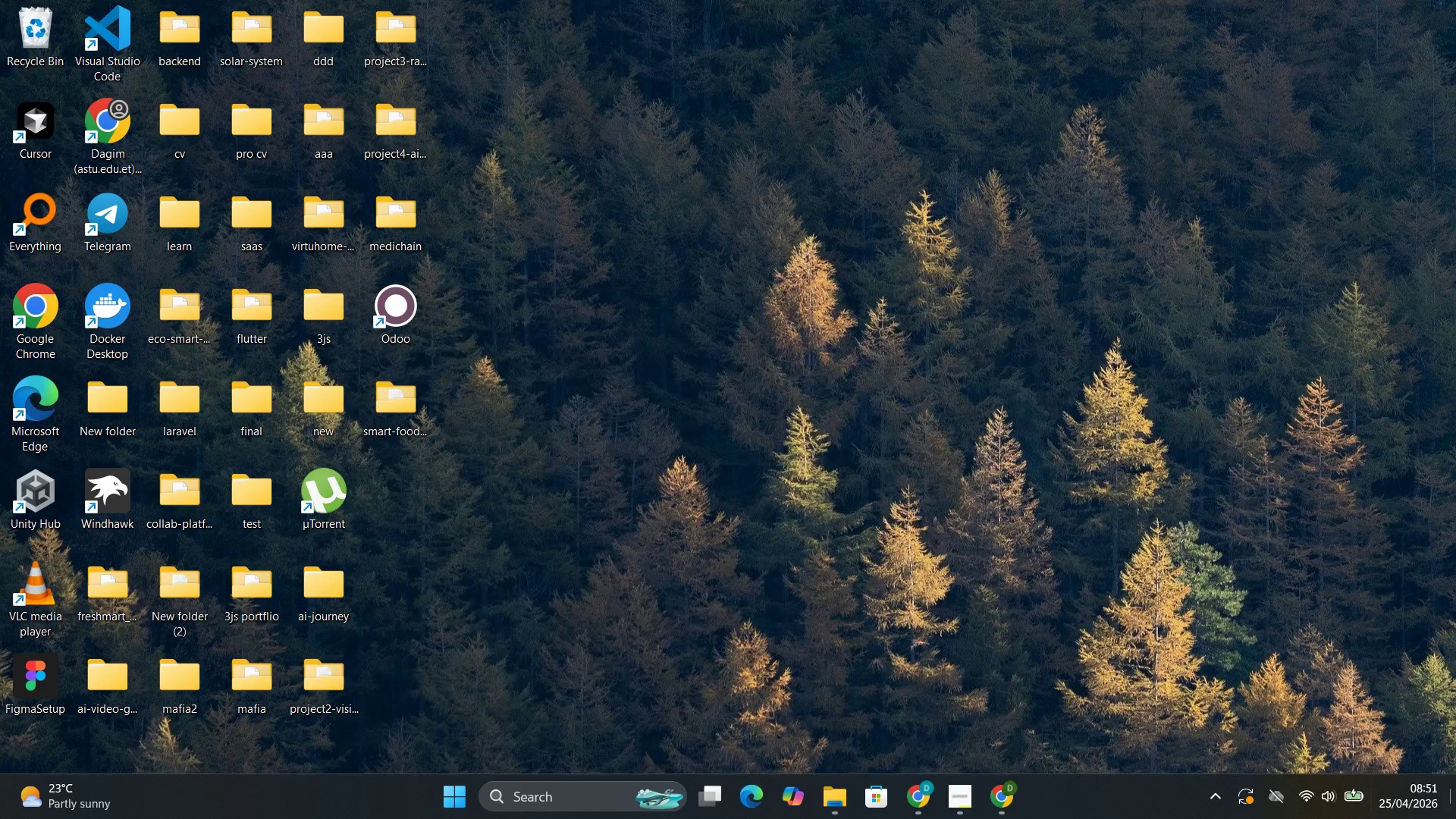 
wait(12.52)
 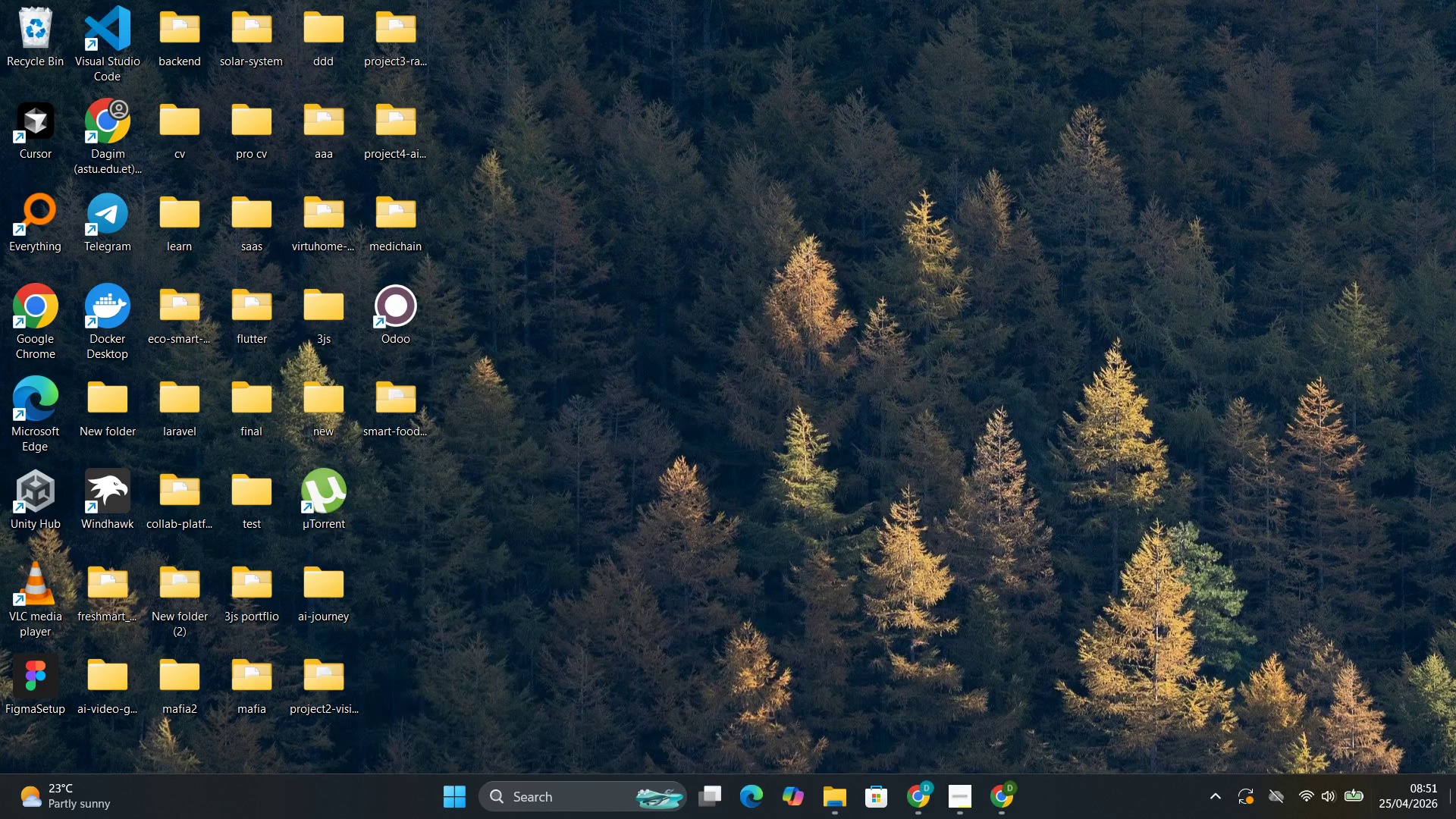 
left_click([993, 742])
 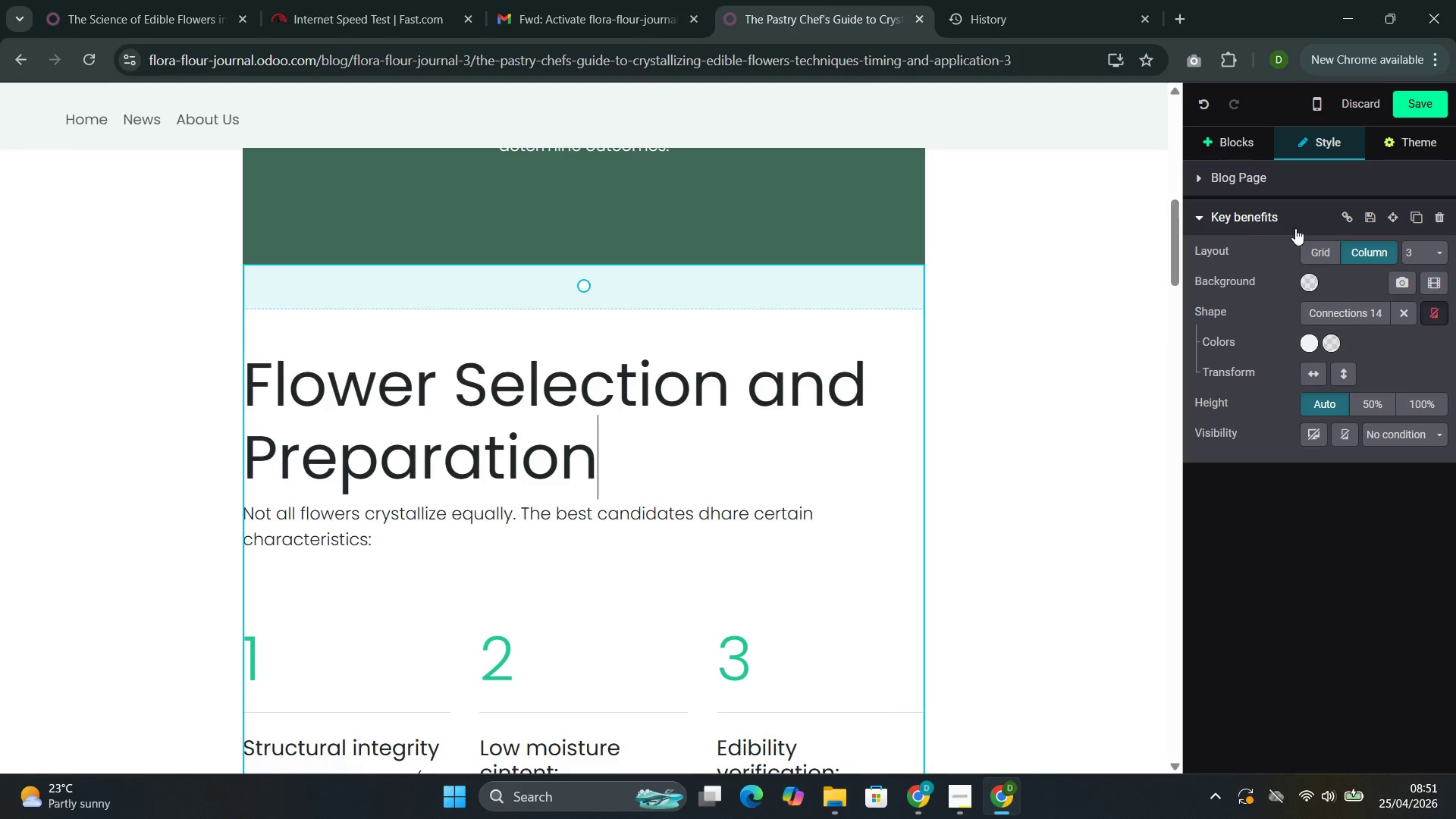 
left_click([1308, 276])
 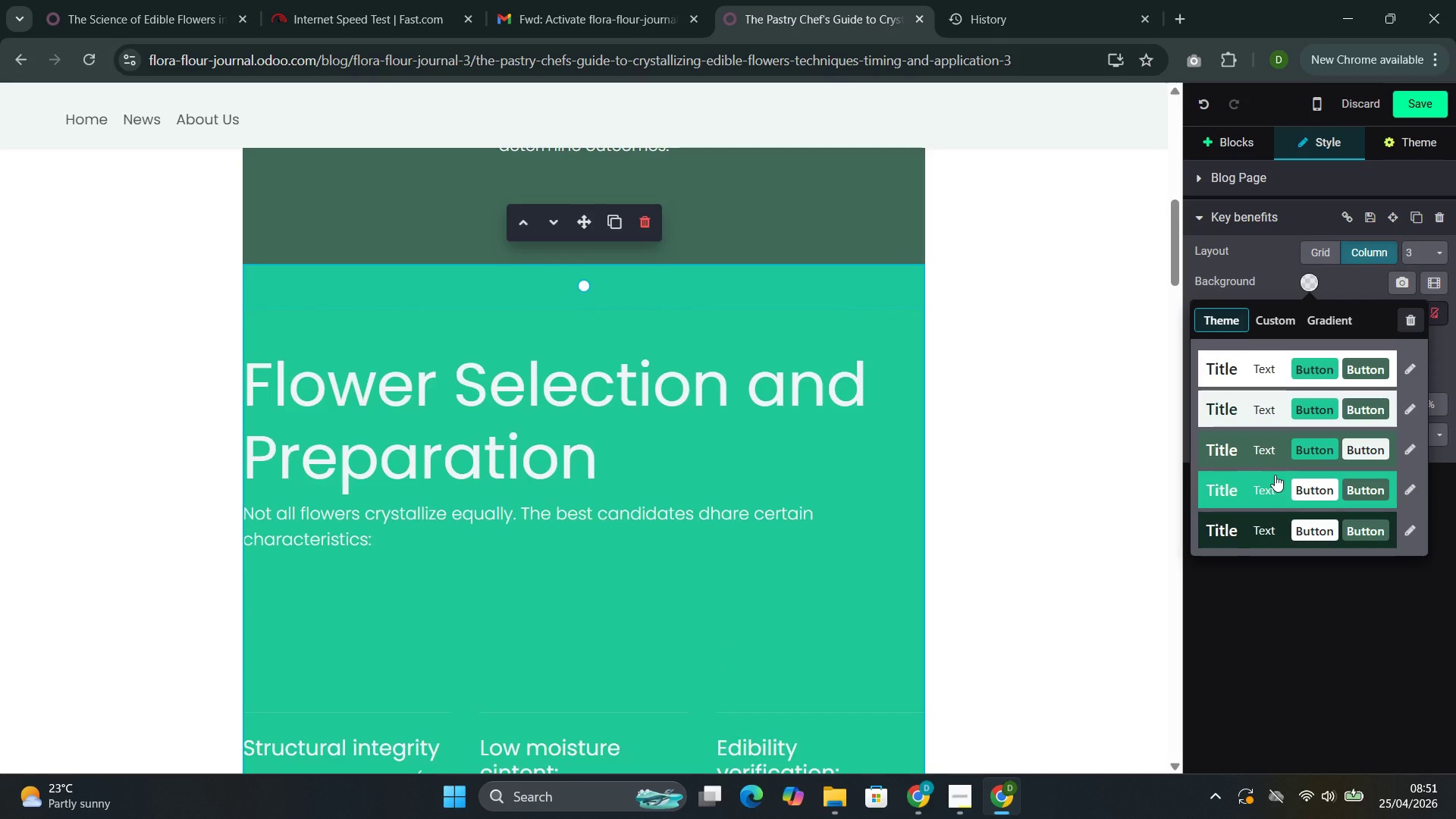 
mouse_move([1272, 486])
 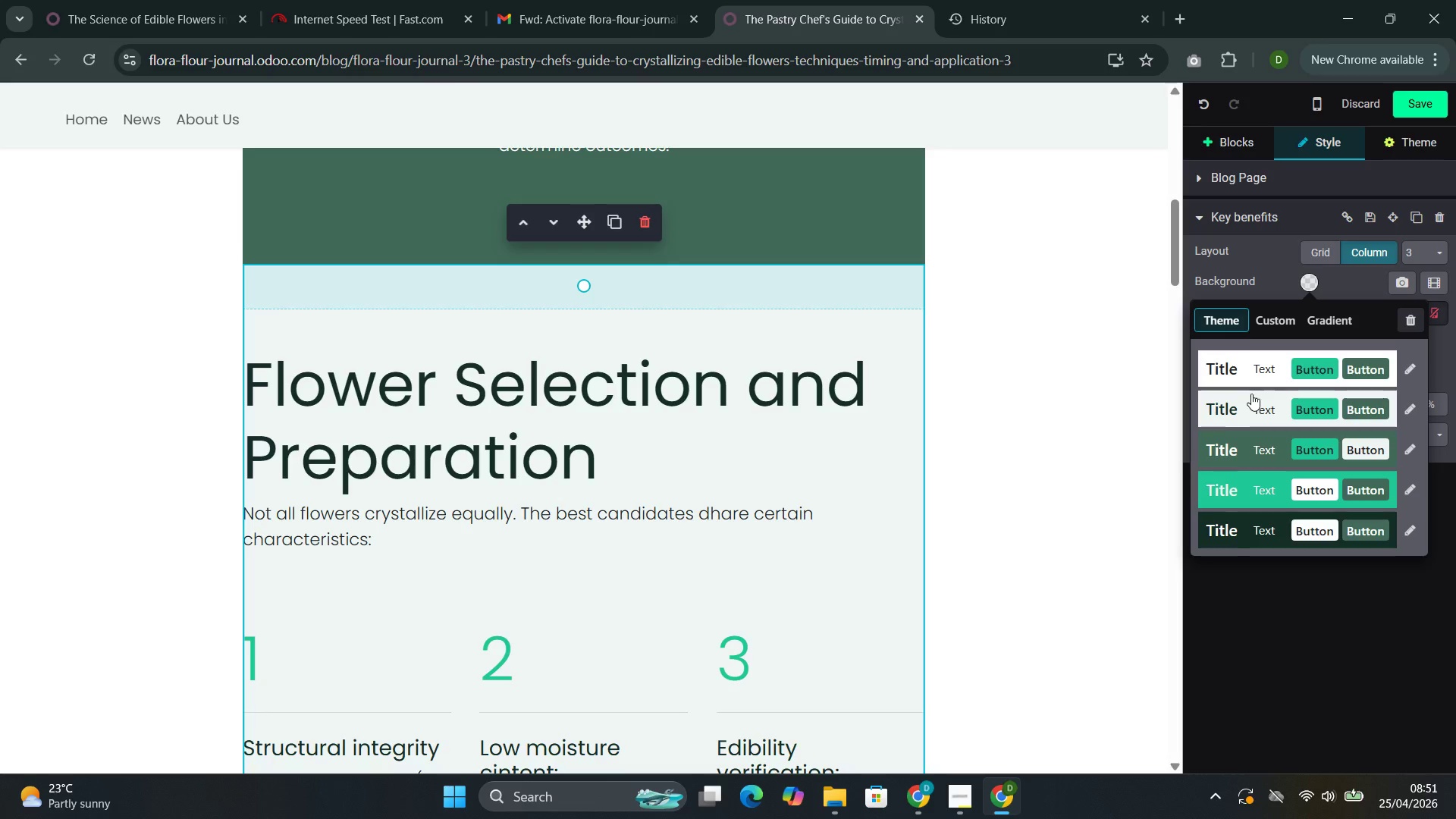 
left_click([1250, 403])
 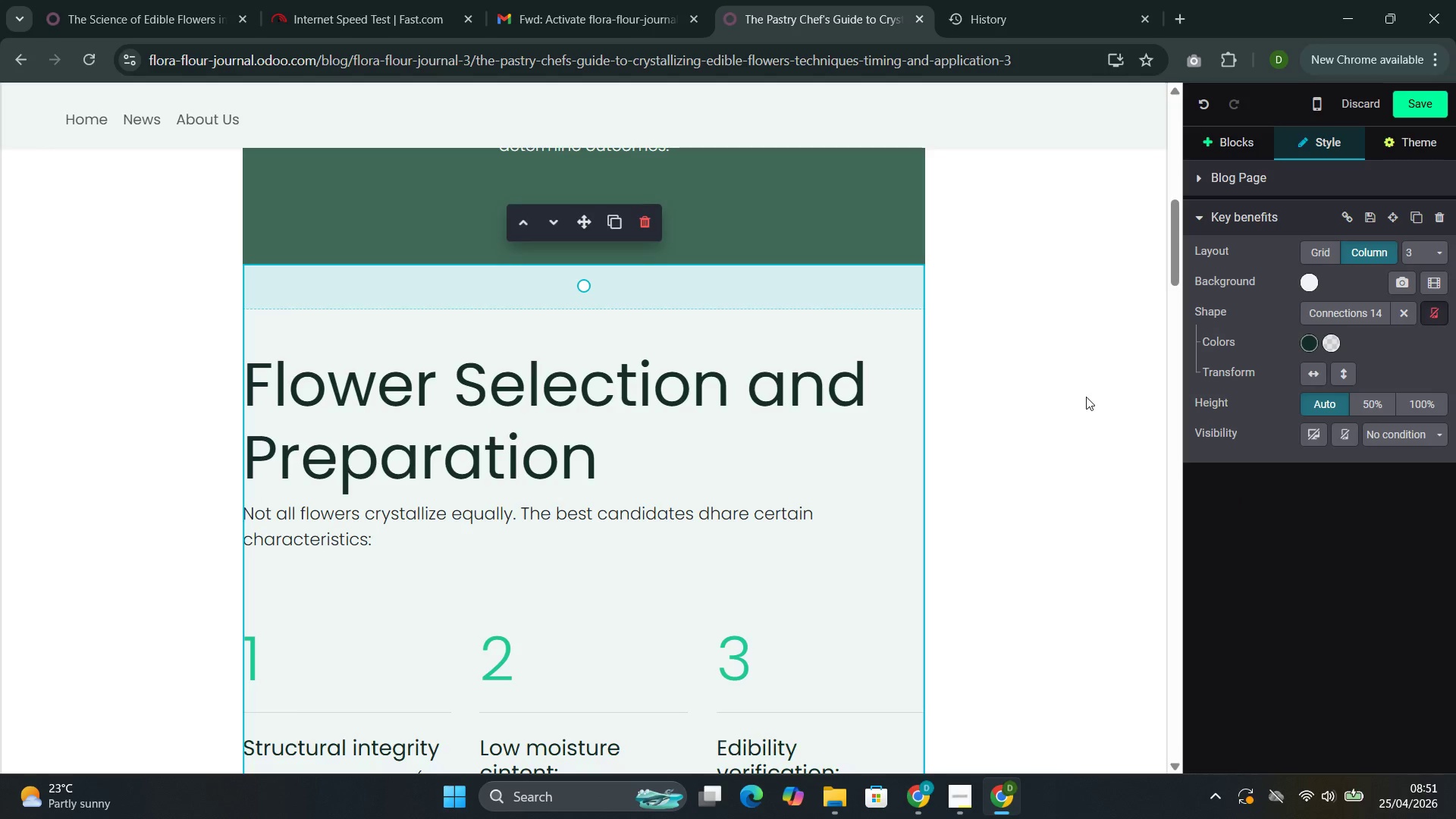 
scroll: coordinate [962, 395], scroll_direction: down, amount: 7.0
 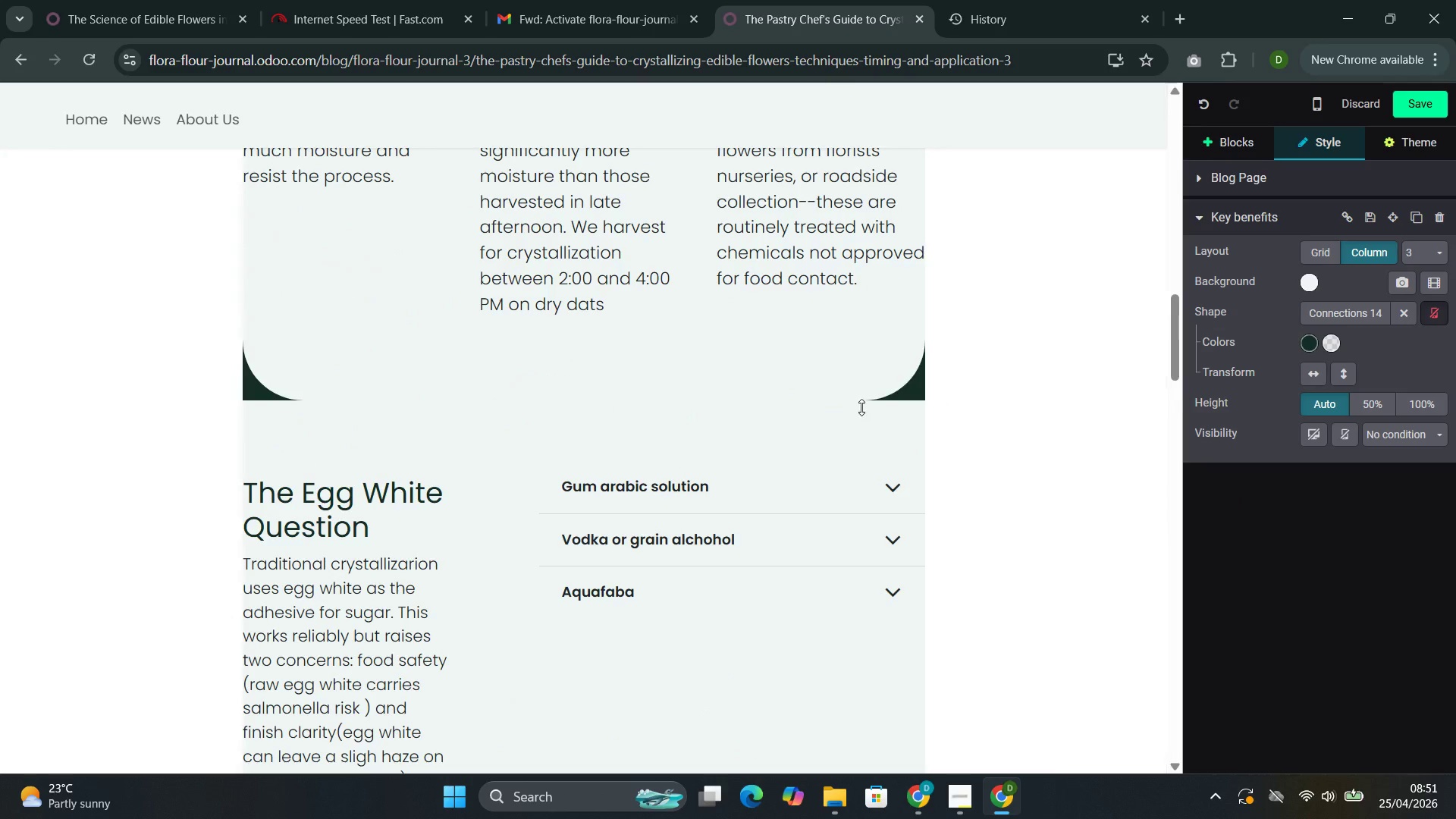 
left_click([770, 552])
 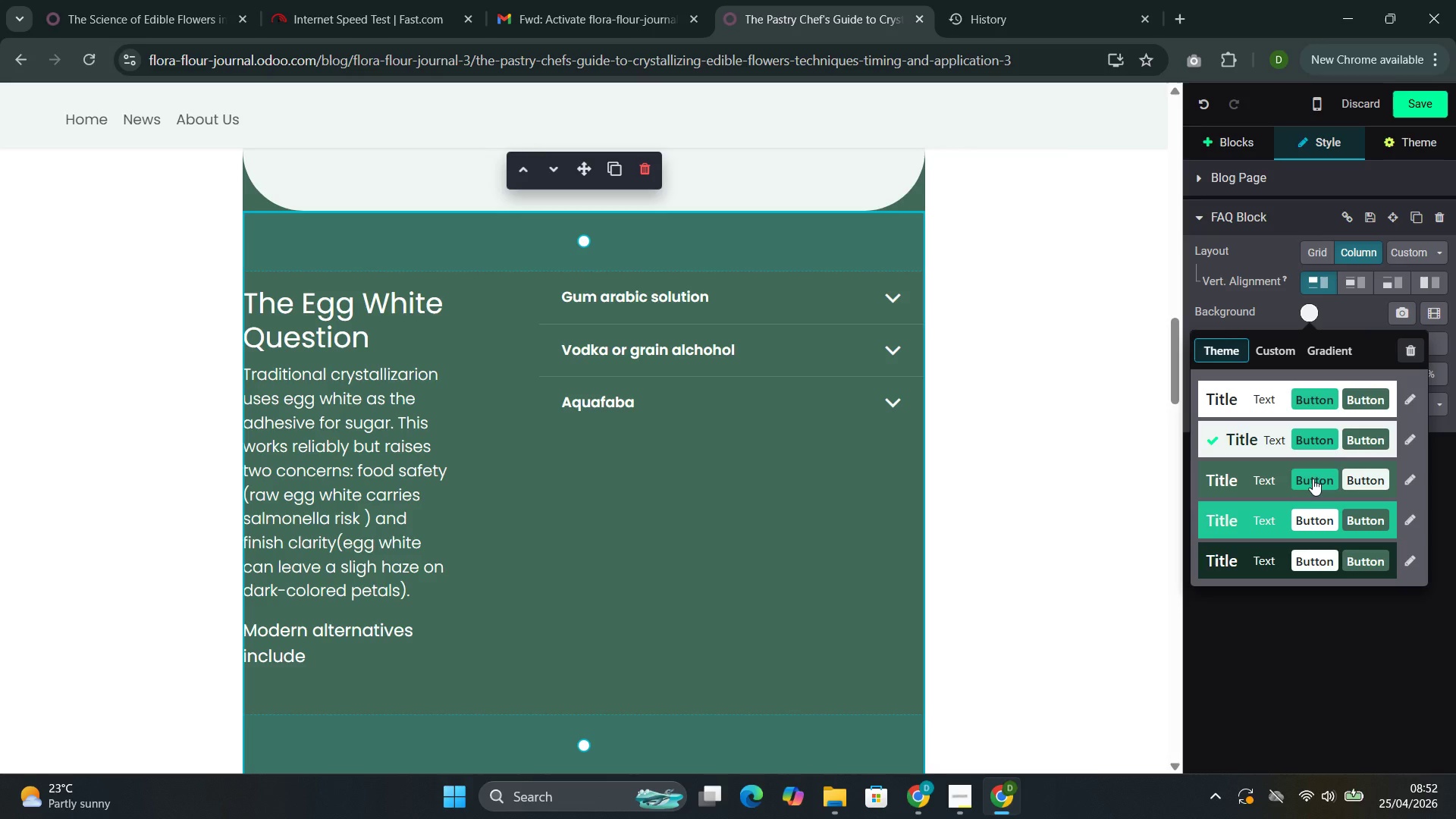 
scroll: coordinate [861, 407], scroll_direction: down, amount: 2.0
 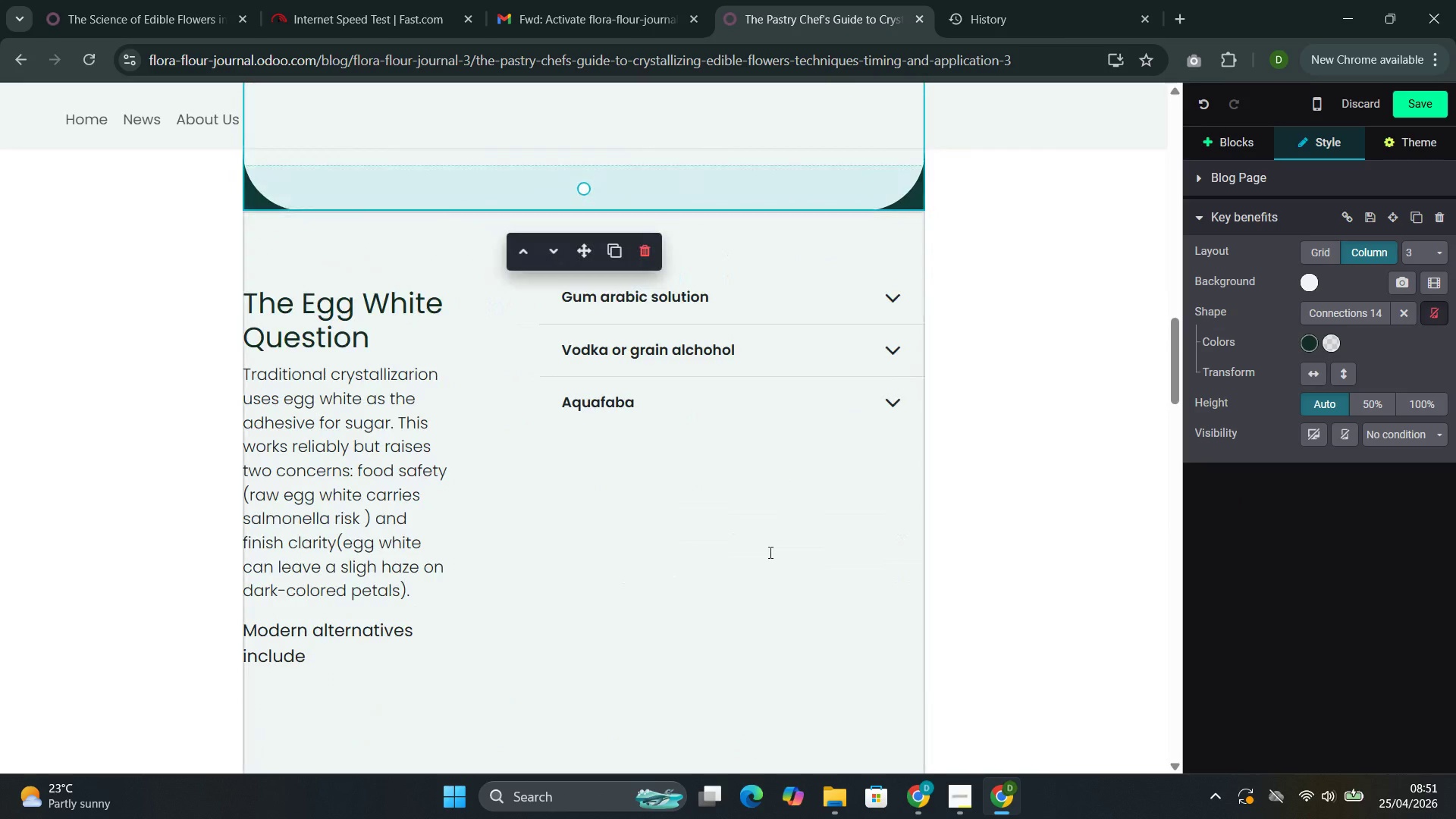 
left_click([1284, 484])
 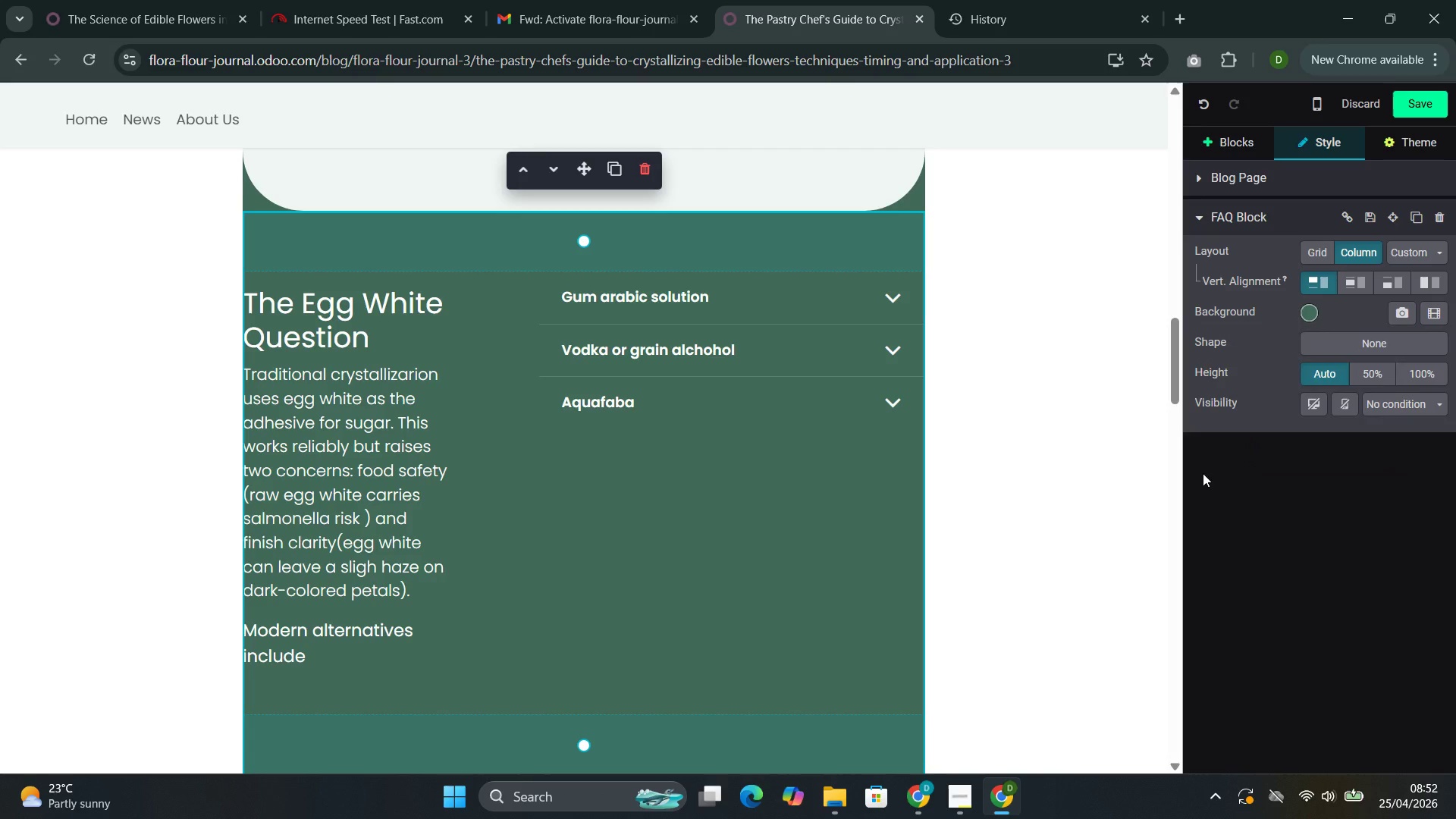 
scroll: coordinate [993, 277], scroll_direction: down, amount: 14.0
 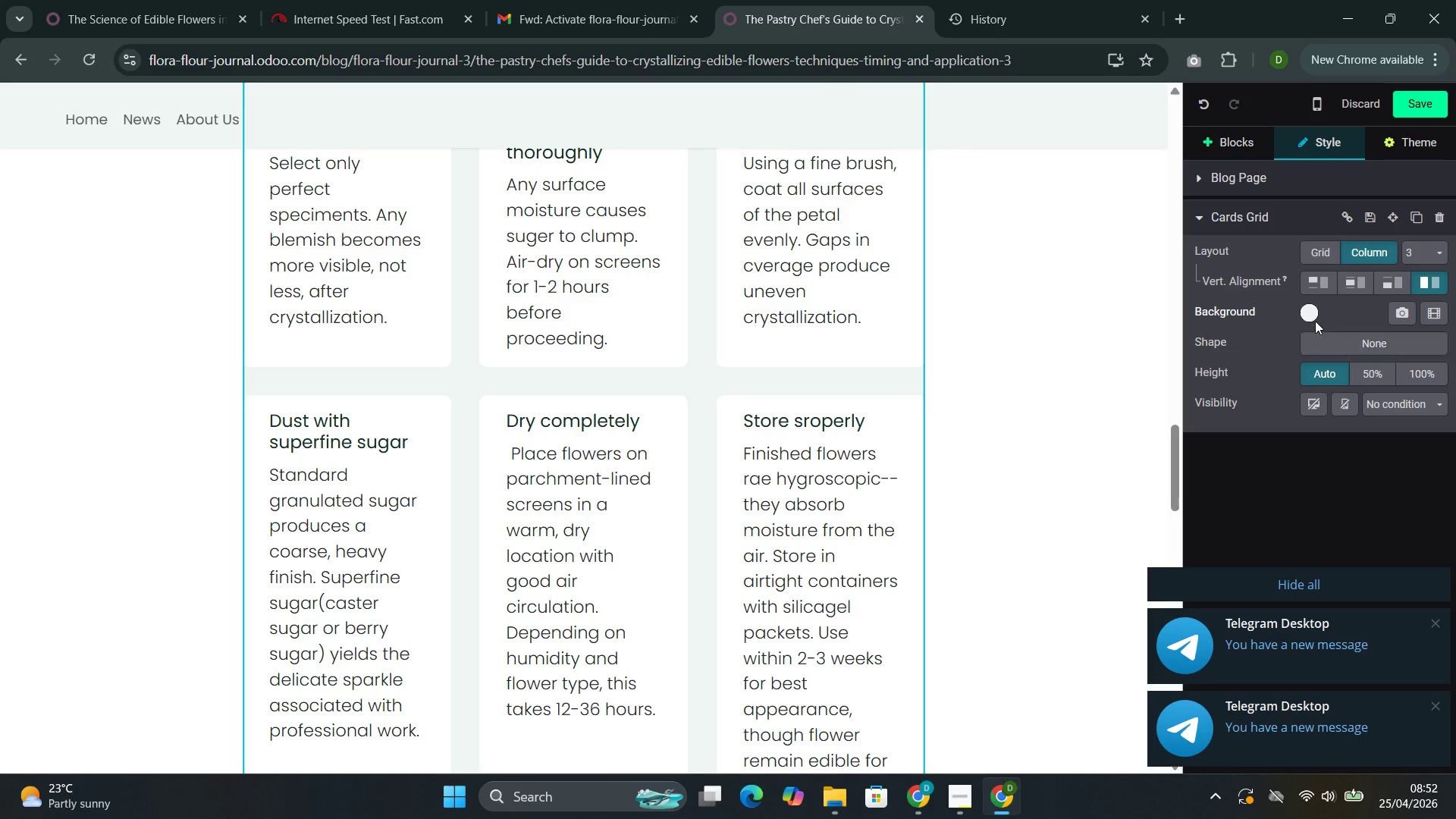 
left_click([1312, 315])
 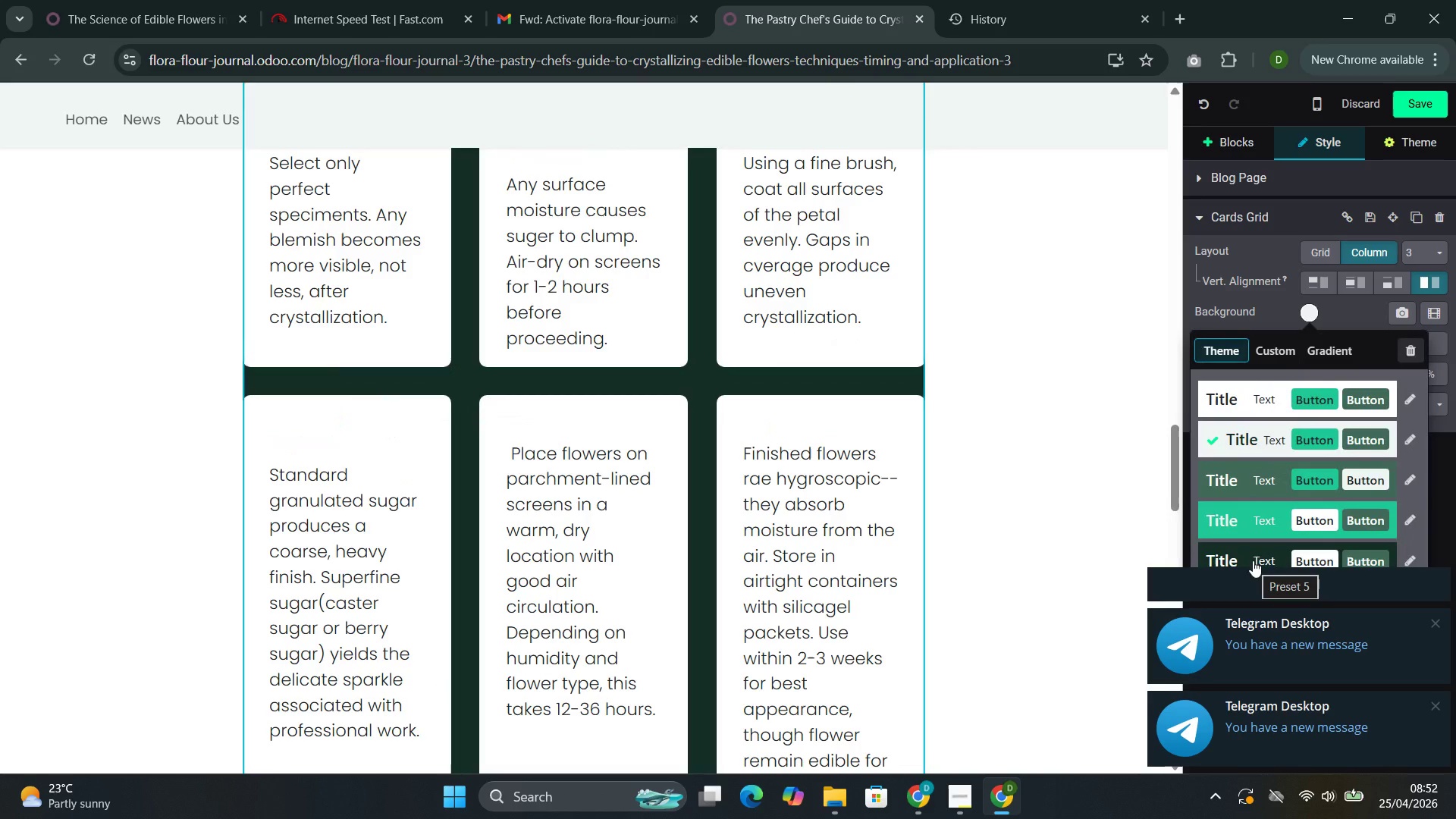 
left_click([1253, 560])
 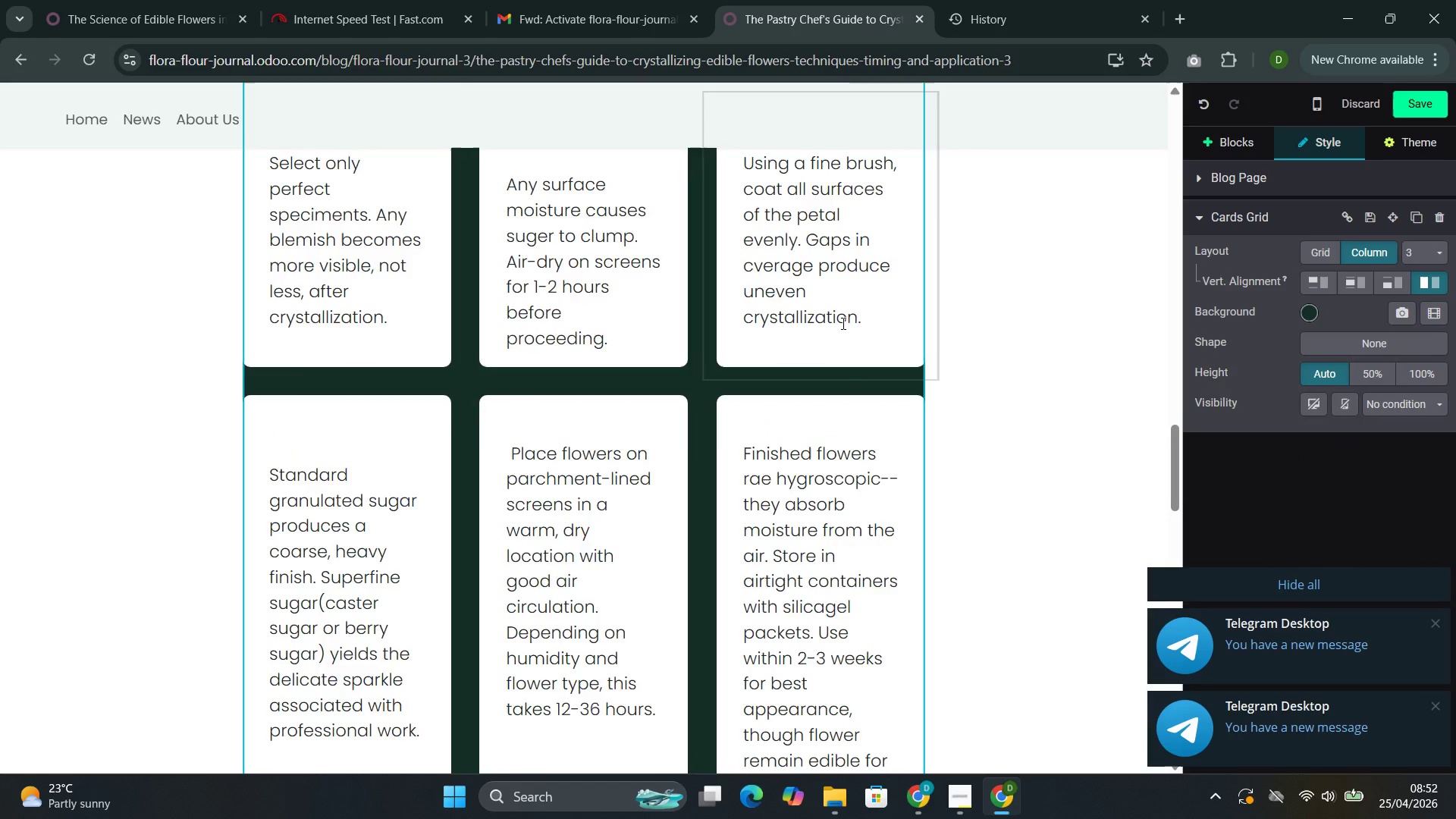 
scroll: coordinate [843, 321], scroll_direction: up, amount: 1.0
 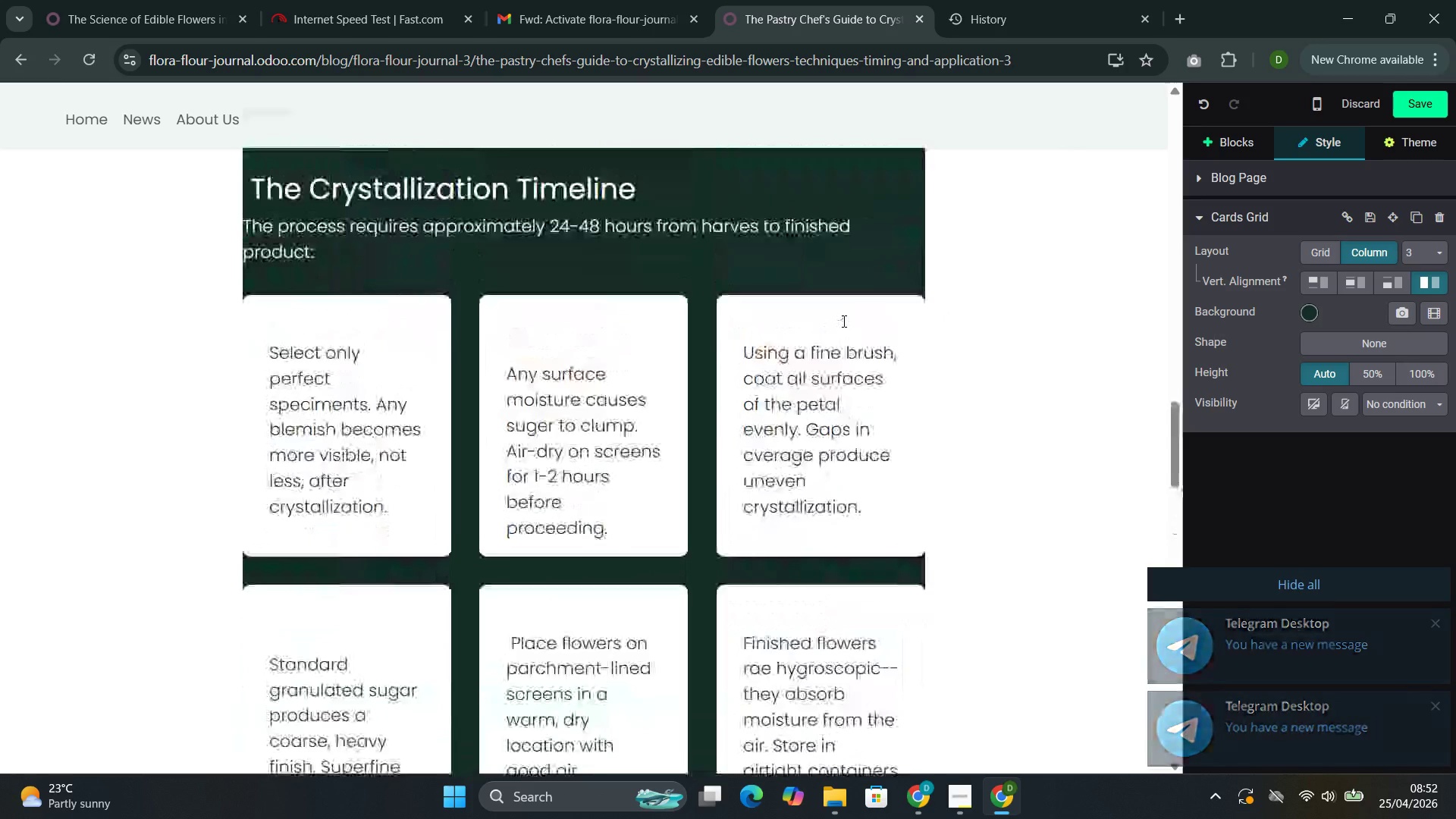 
scroll: coordinate [843, 322], scroll_direction: down, amount: 9.0
 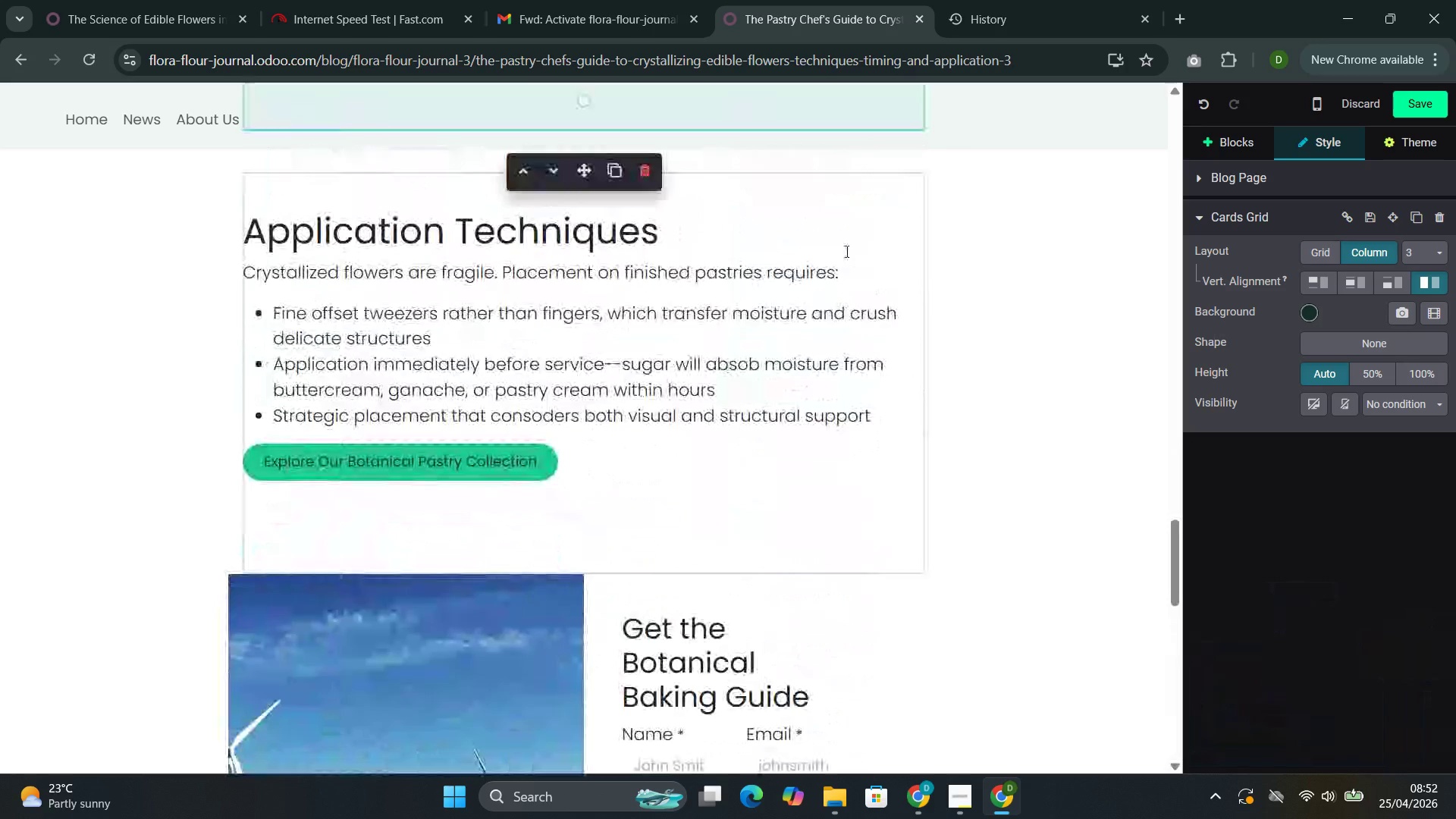 
left_click([837, 215])
 